 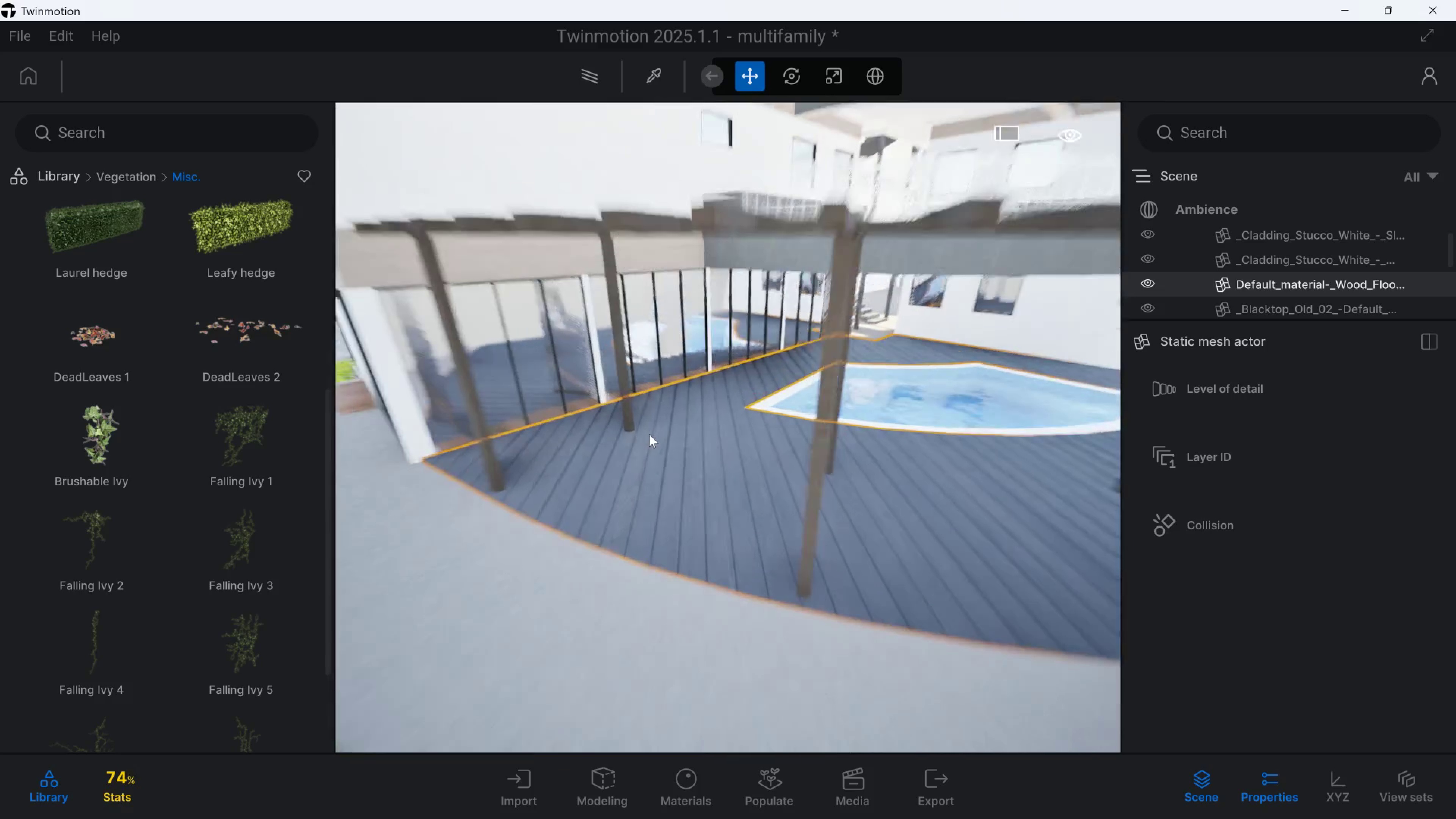 
left_click([64, 177])
 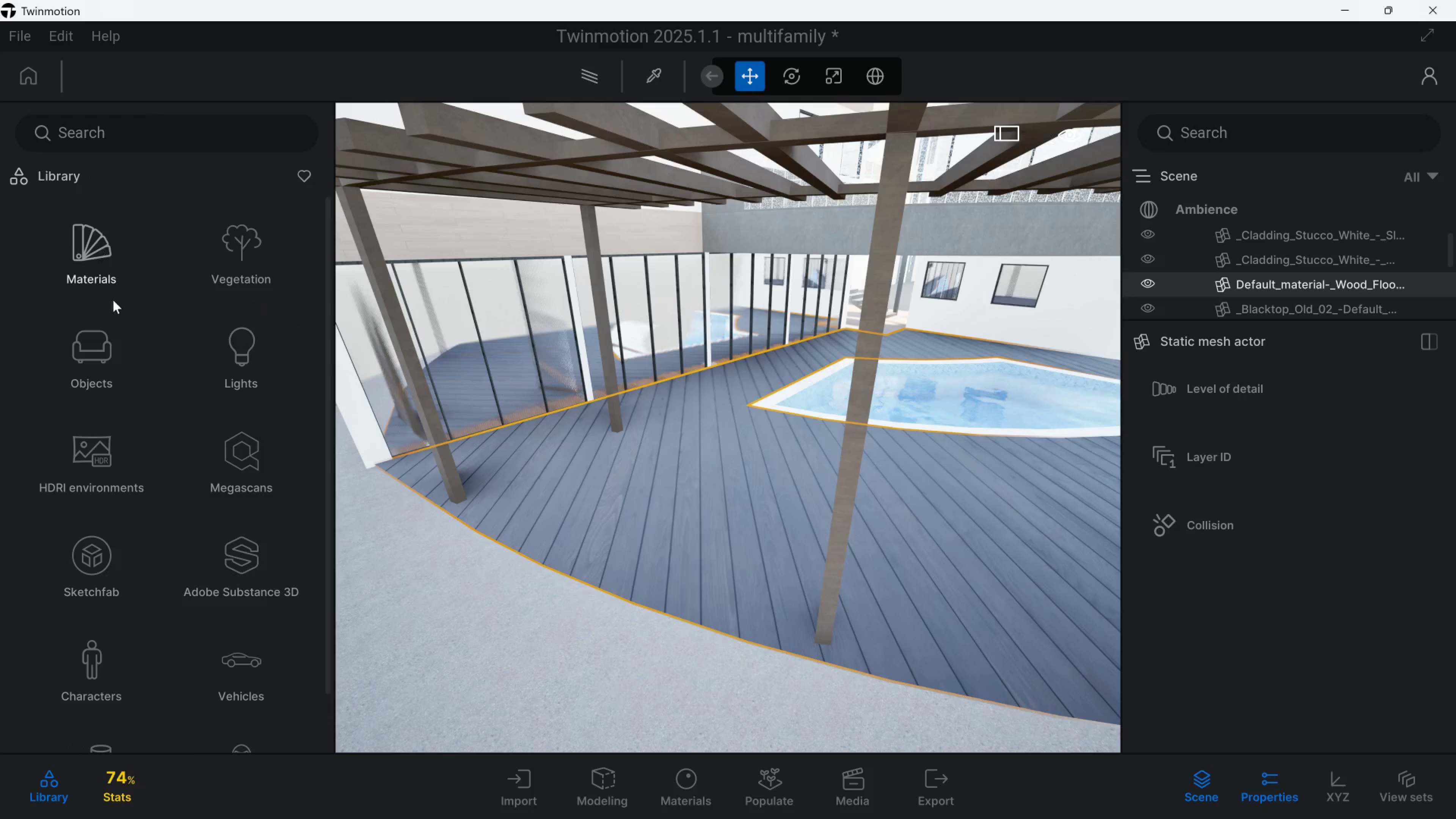 
left_click([90, 345])
 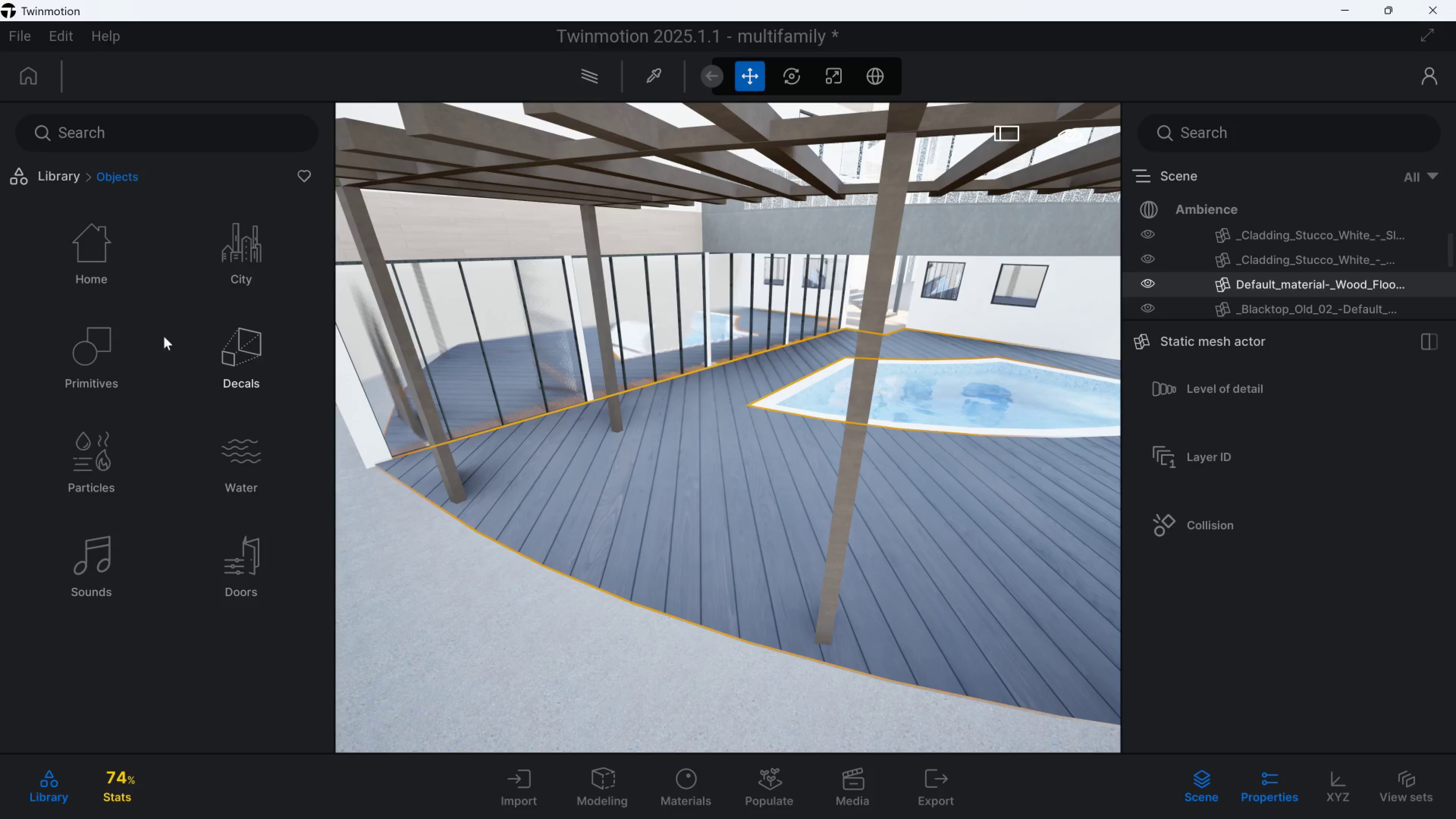 
wait(5.24)
 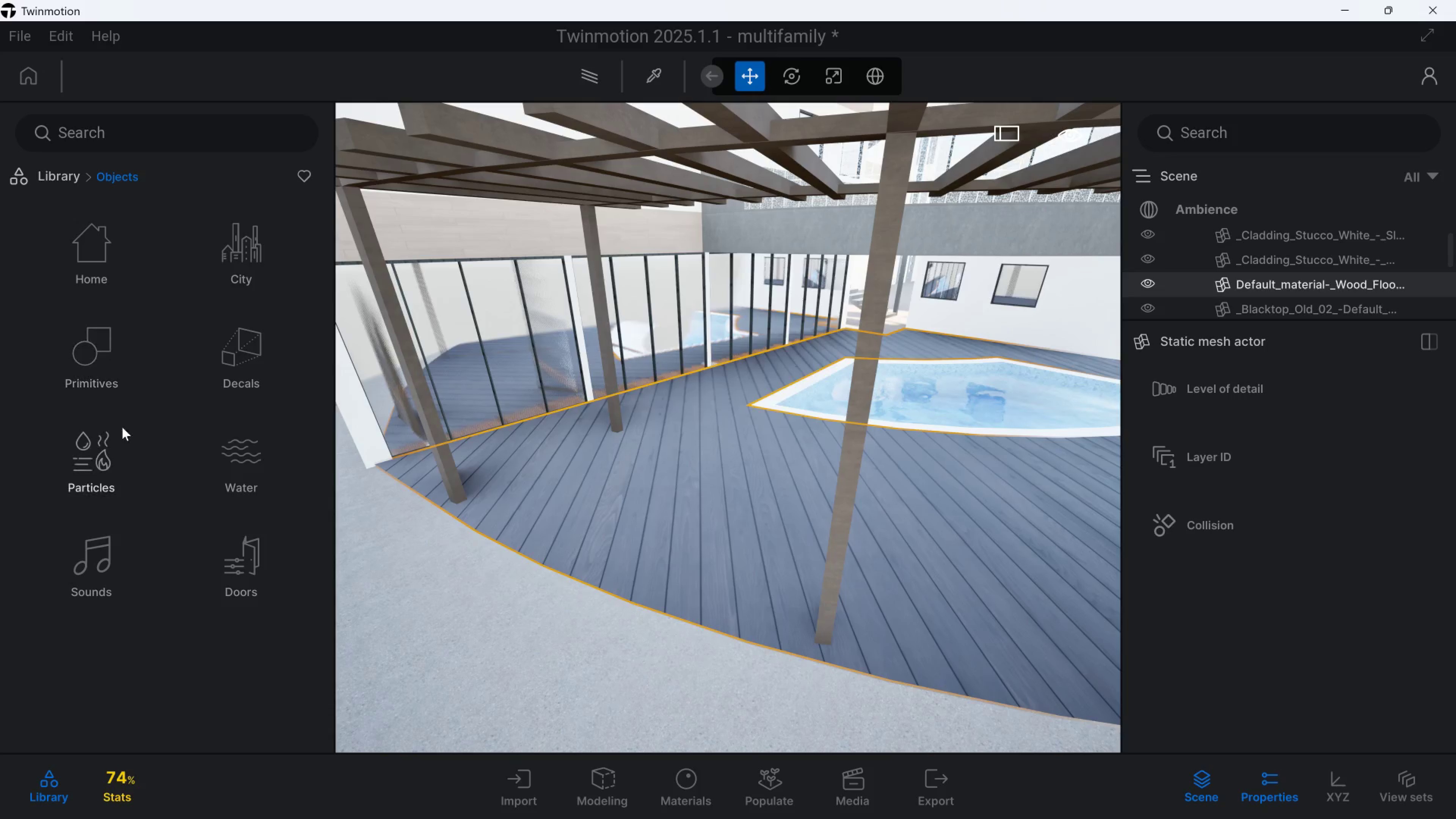 
left_click([104, 265])
 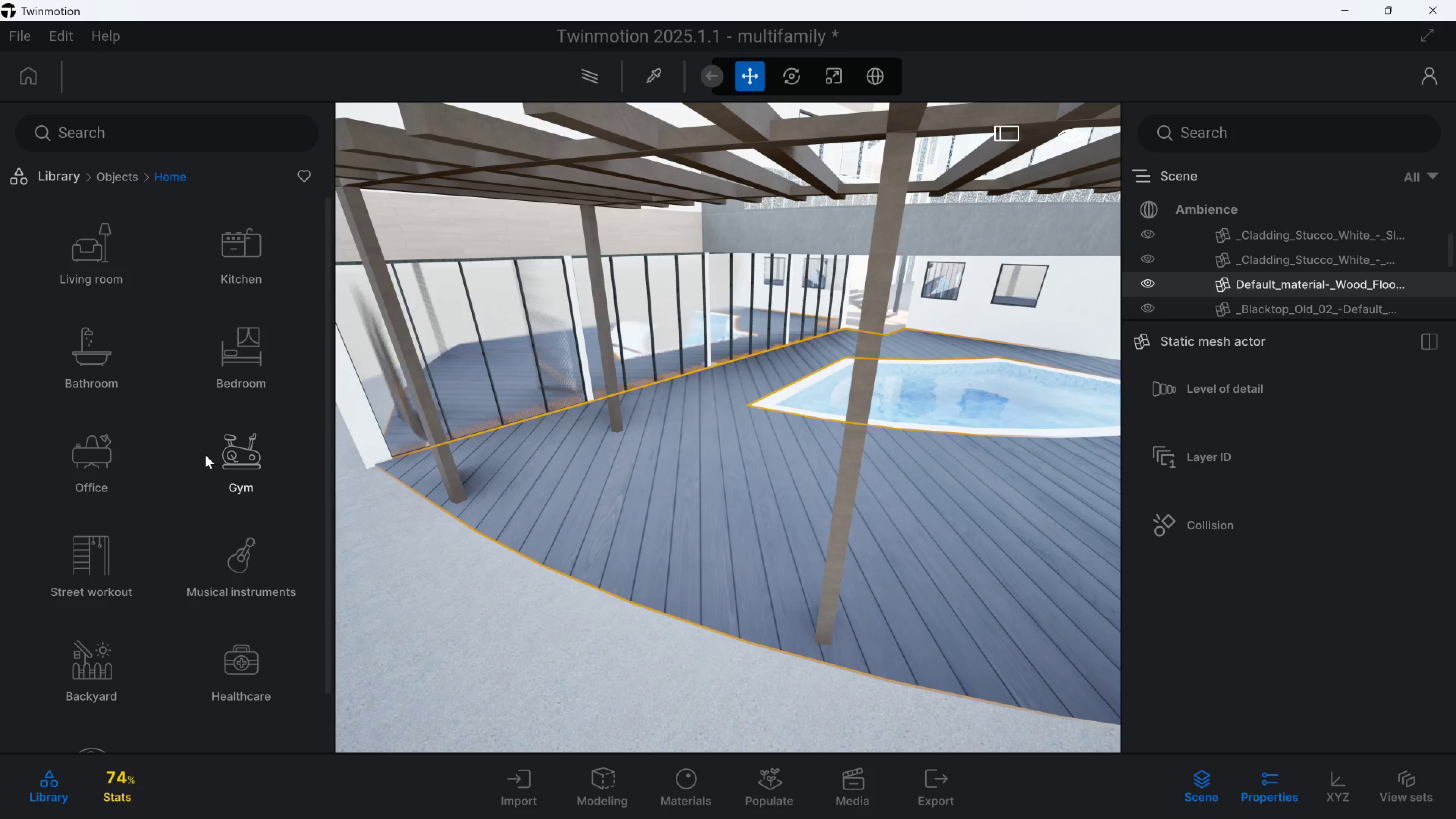 
scroll: coordinate [235, 453], scroll_direction: down, amount: 2.0
 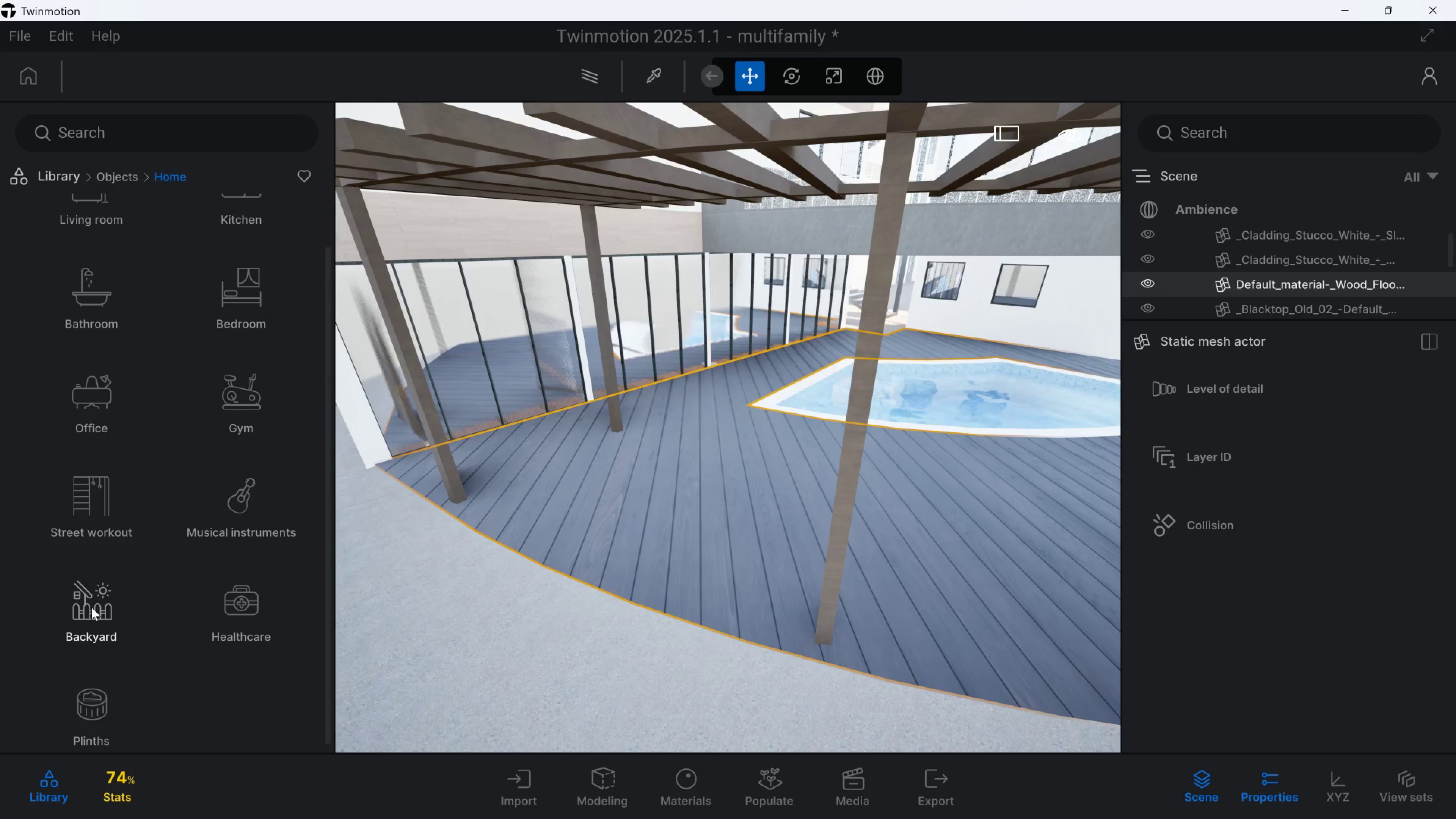 
left_click([91, 607])
 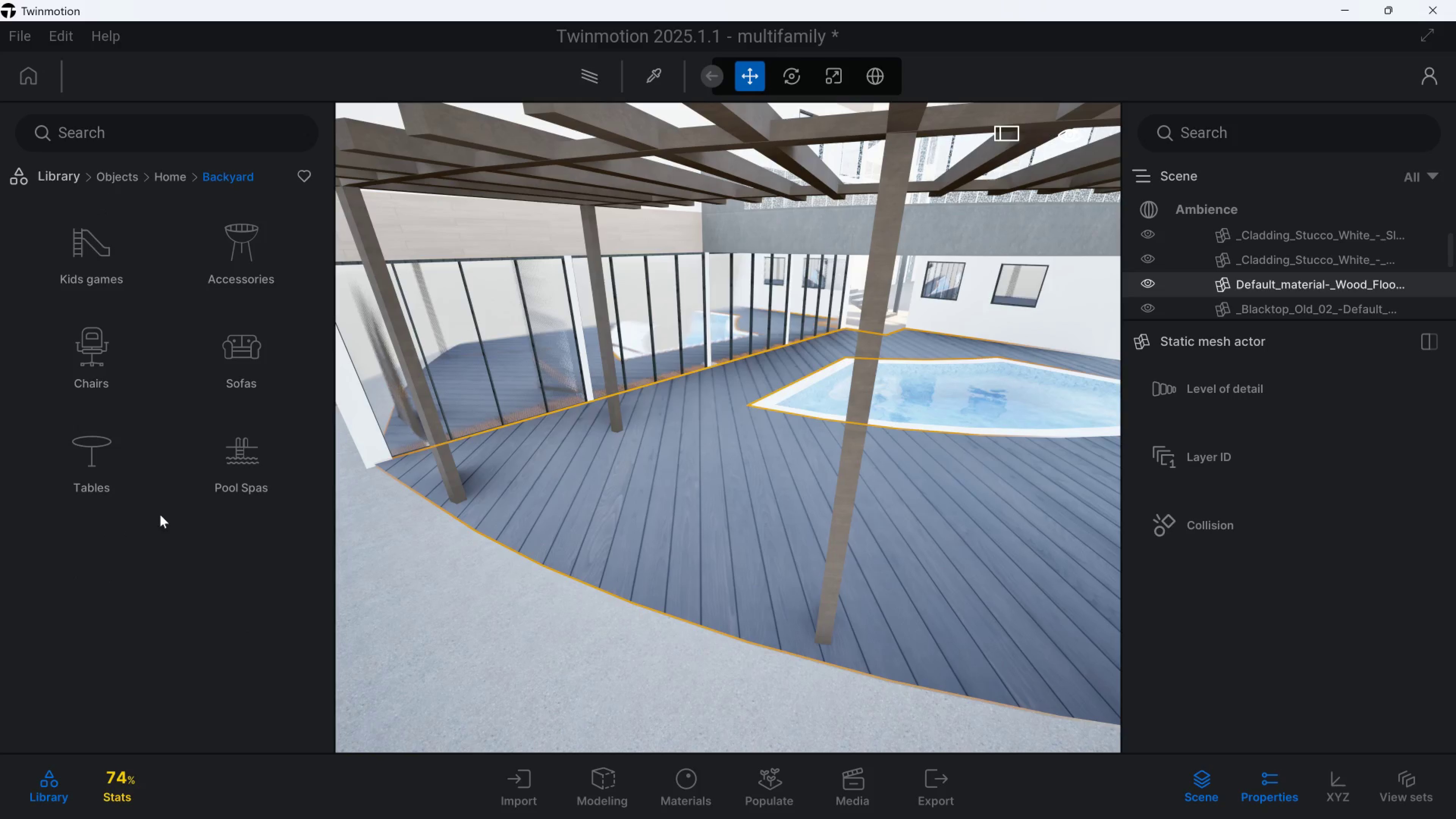 
left_click([242, 464])
 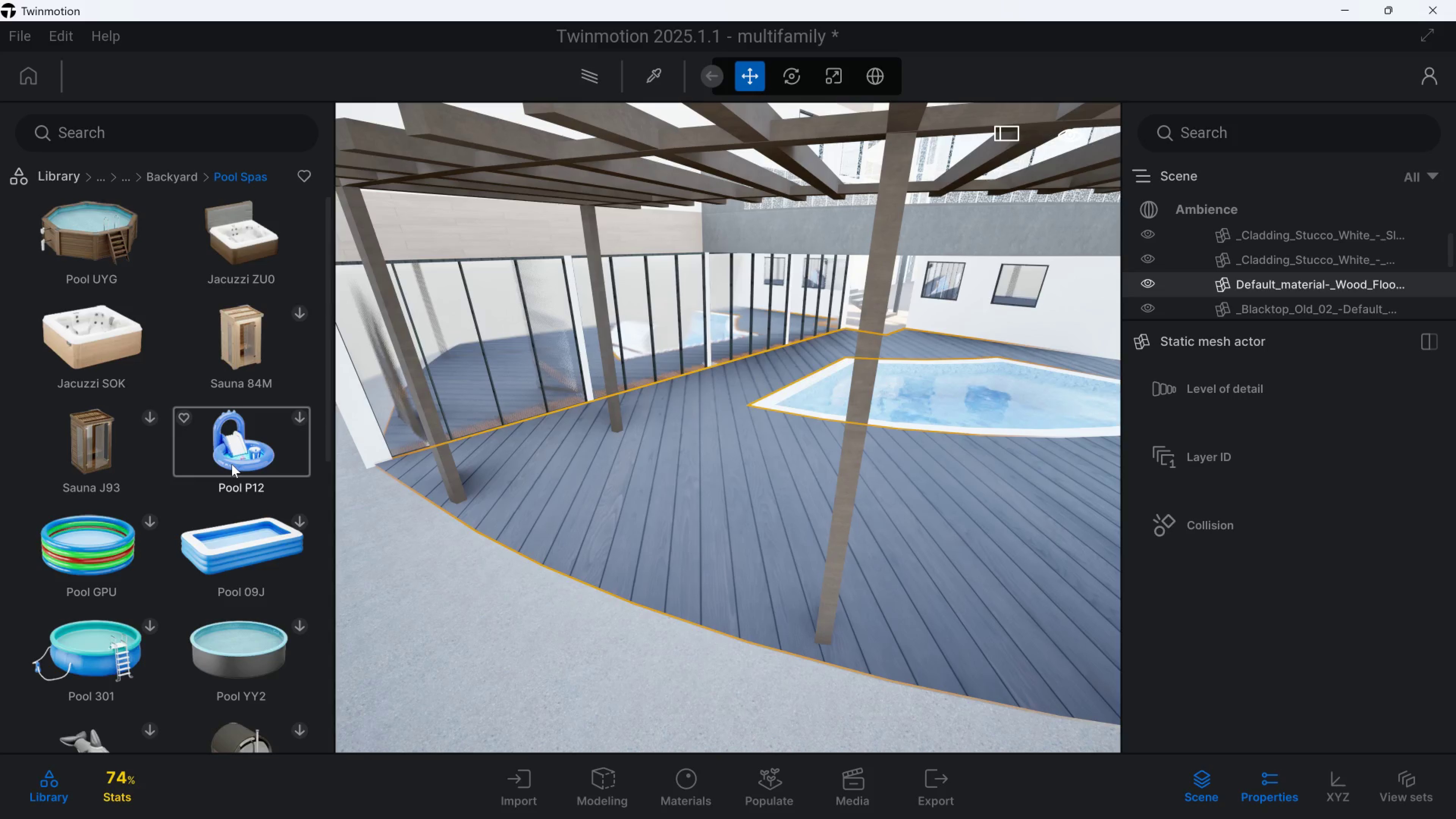 
scroll: coordinate [224, 480], scroll_direction: down, amount: 6.0
 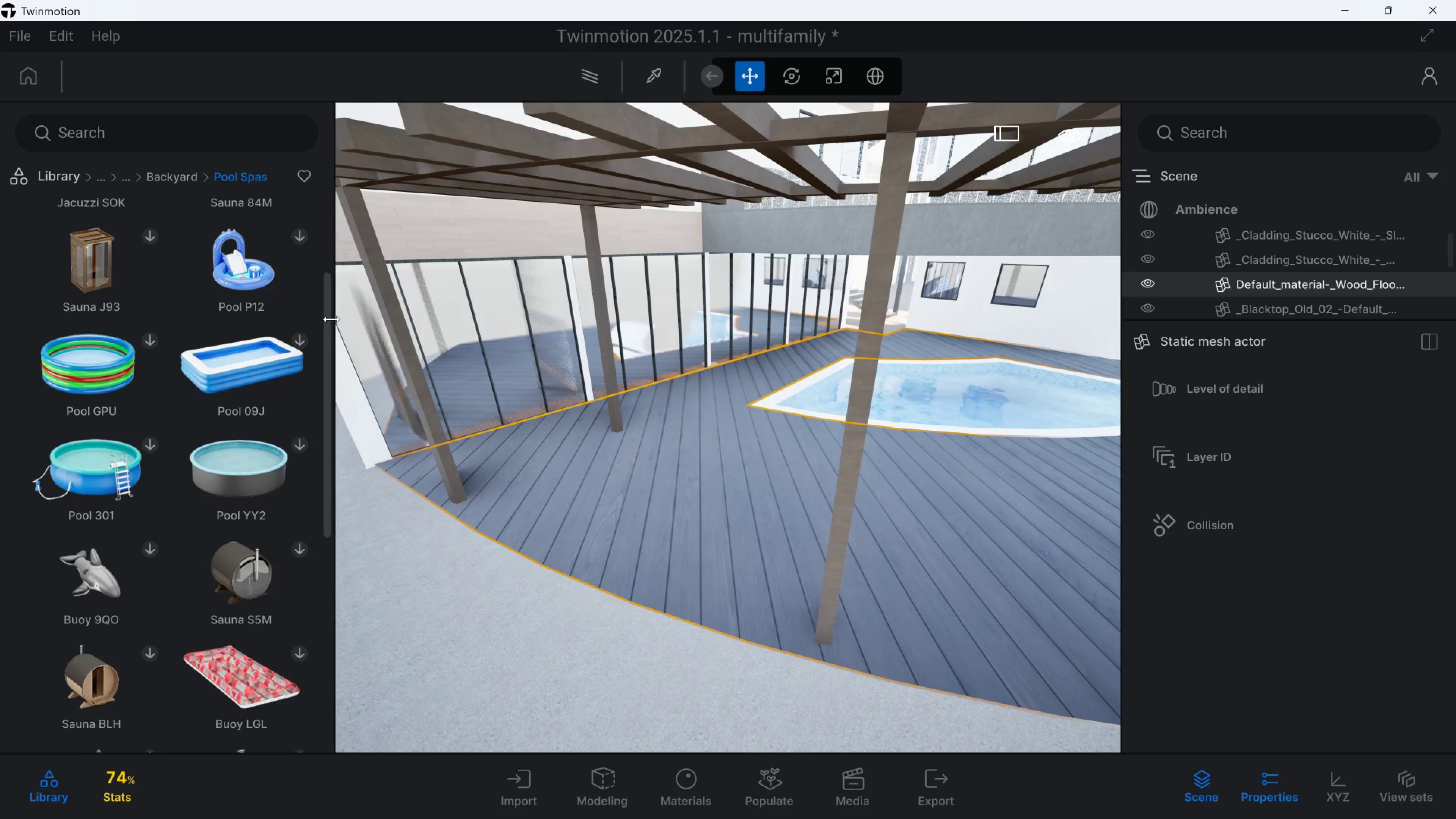 
left_click_drag(start_coordinate=[325, 322], to_coordinate=[298, 237])
 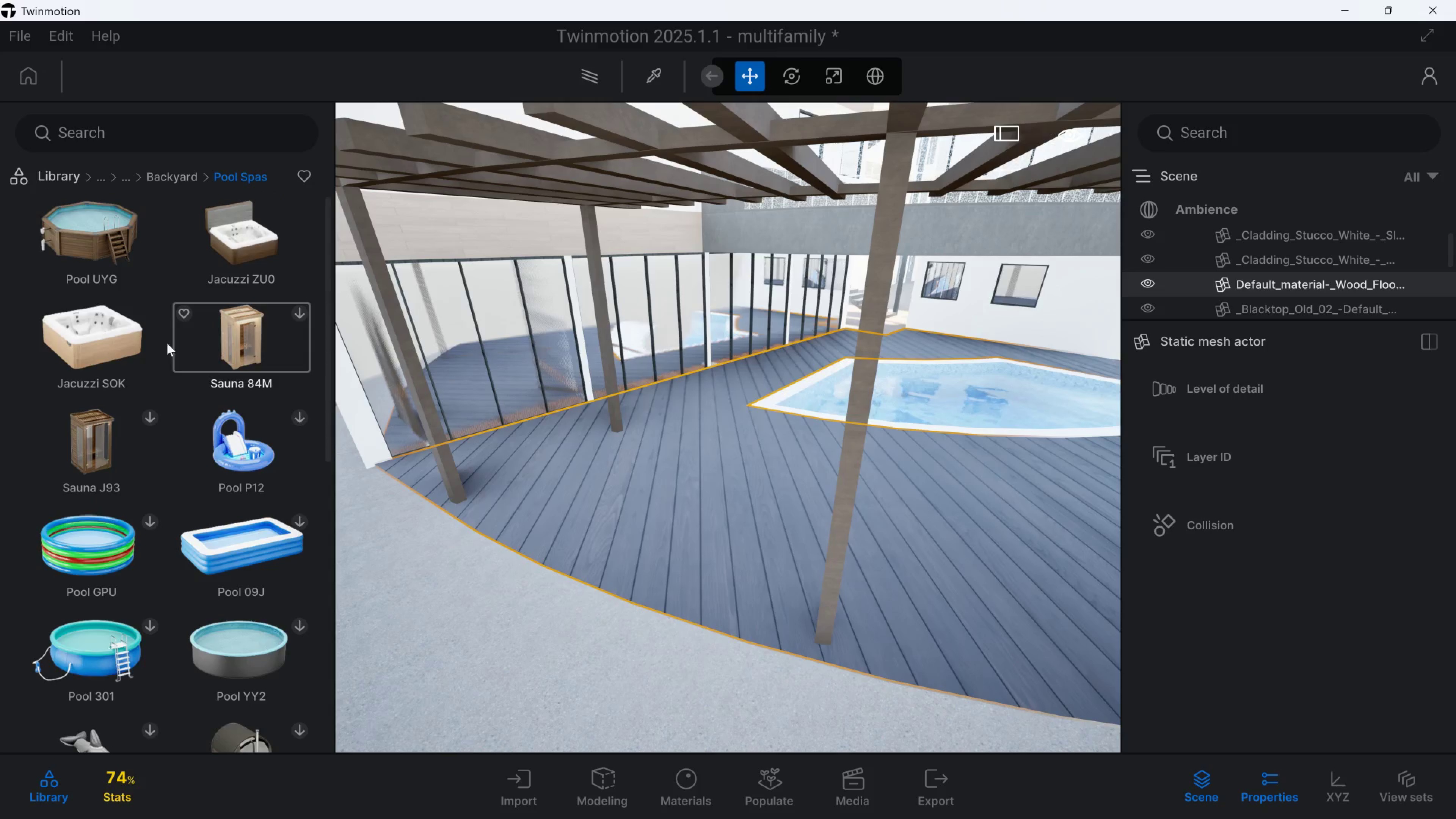 
left_click([180, 179])
 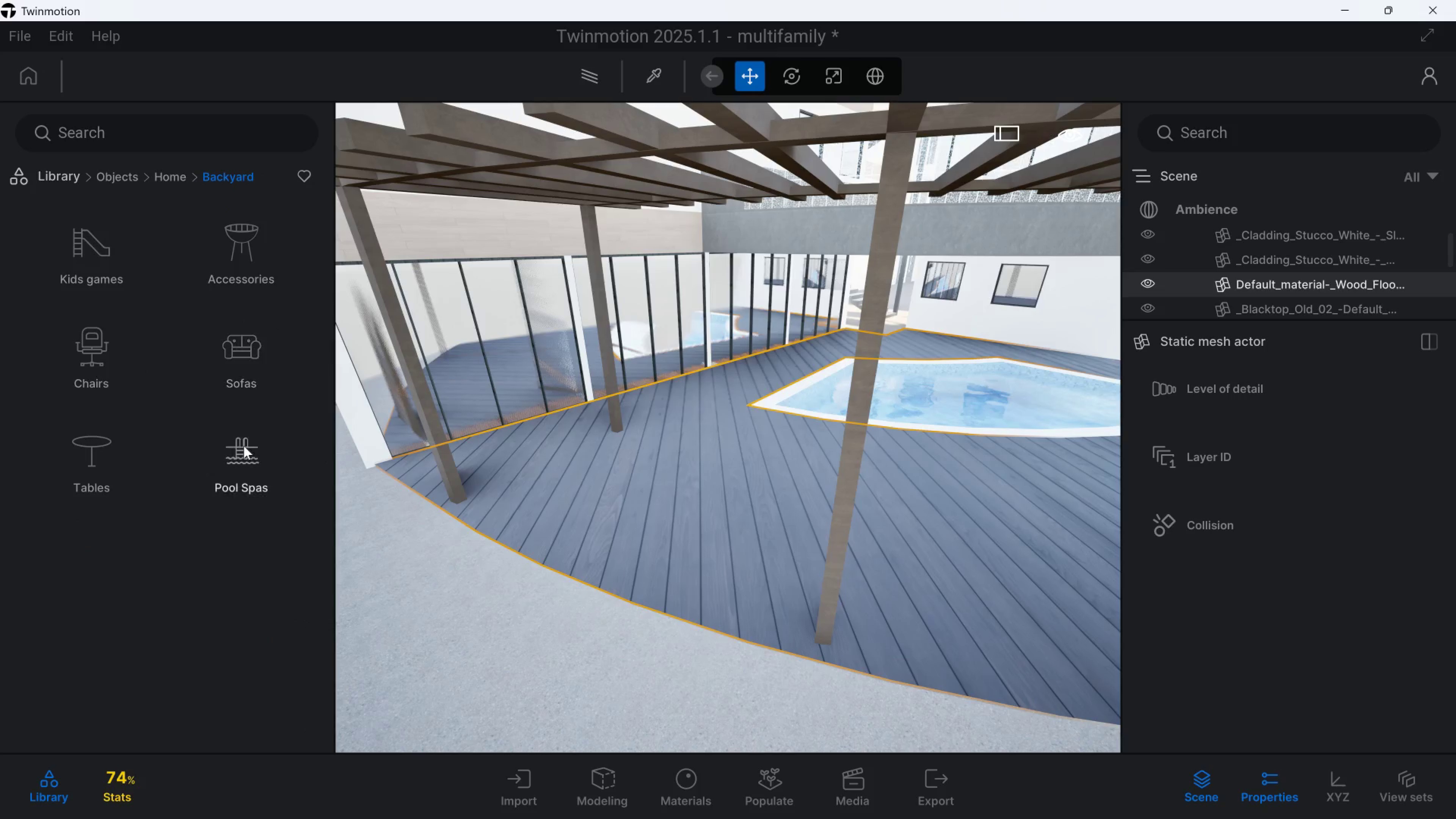 
left_click([245, 449])
 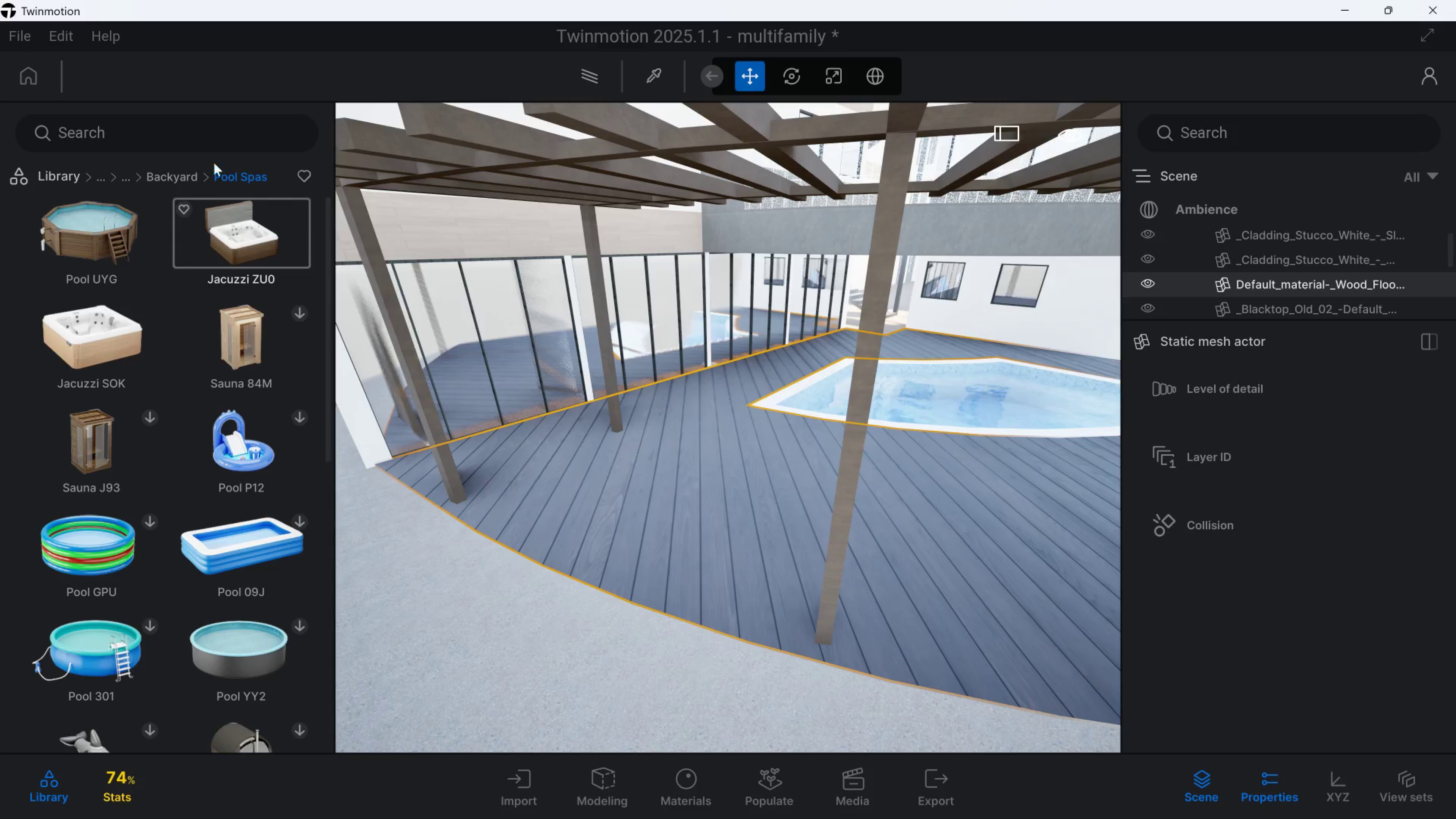 
left_click([175, 172])
 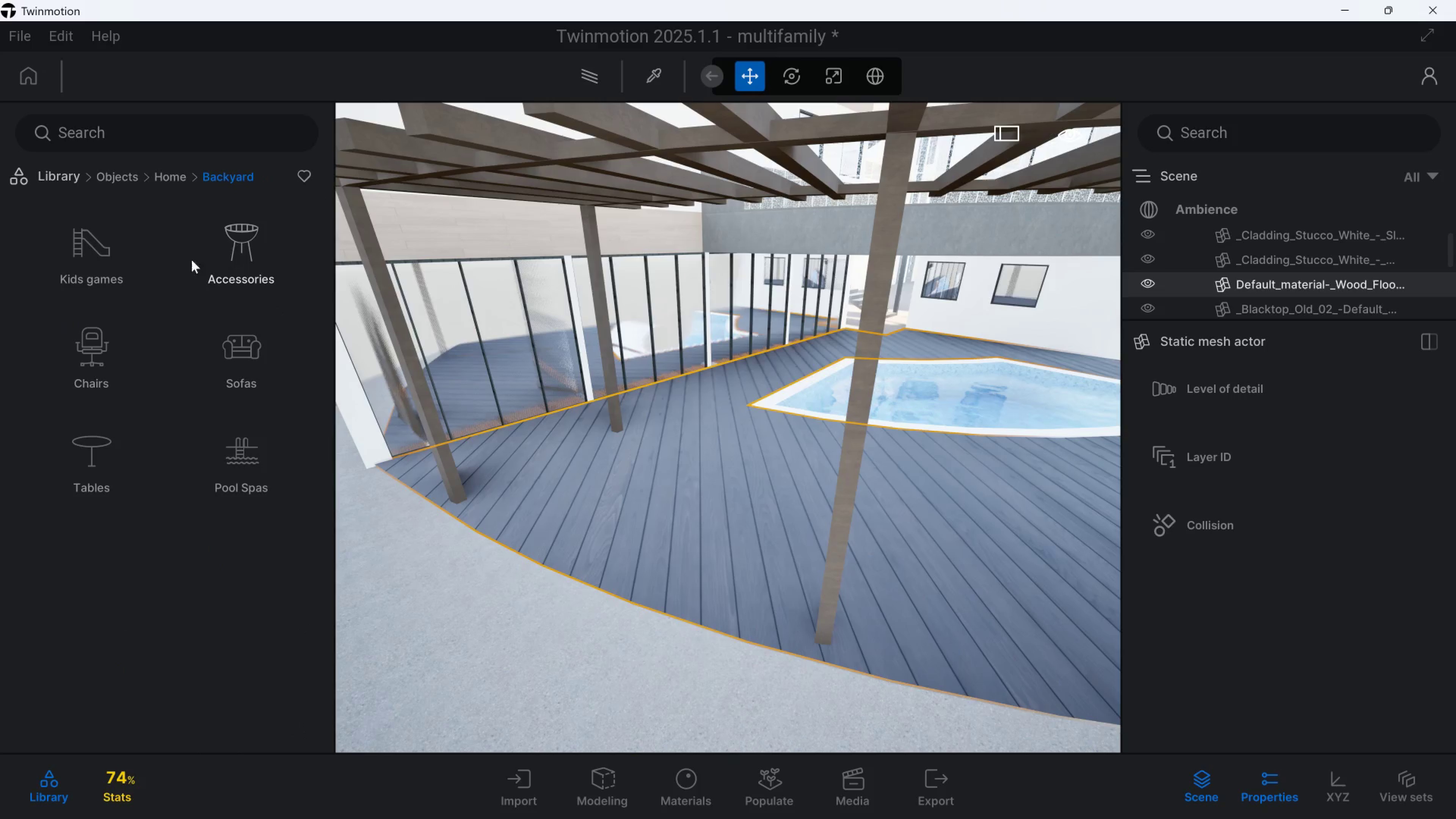 
scroll: coordinate [179, 336], scroll_direction: up, amount: 1.0
 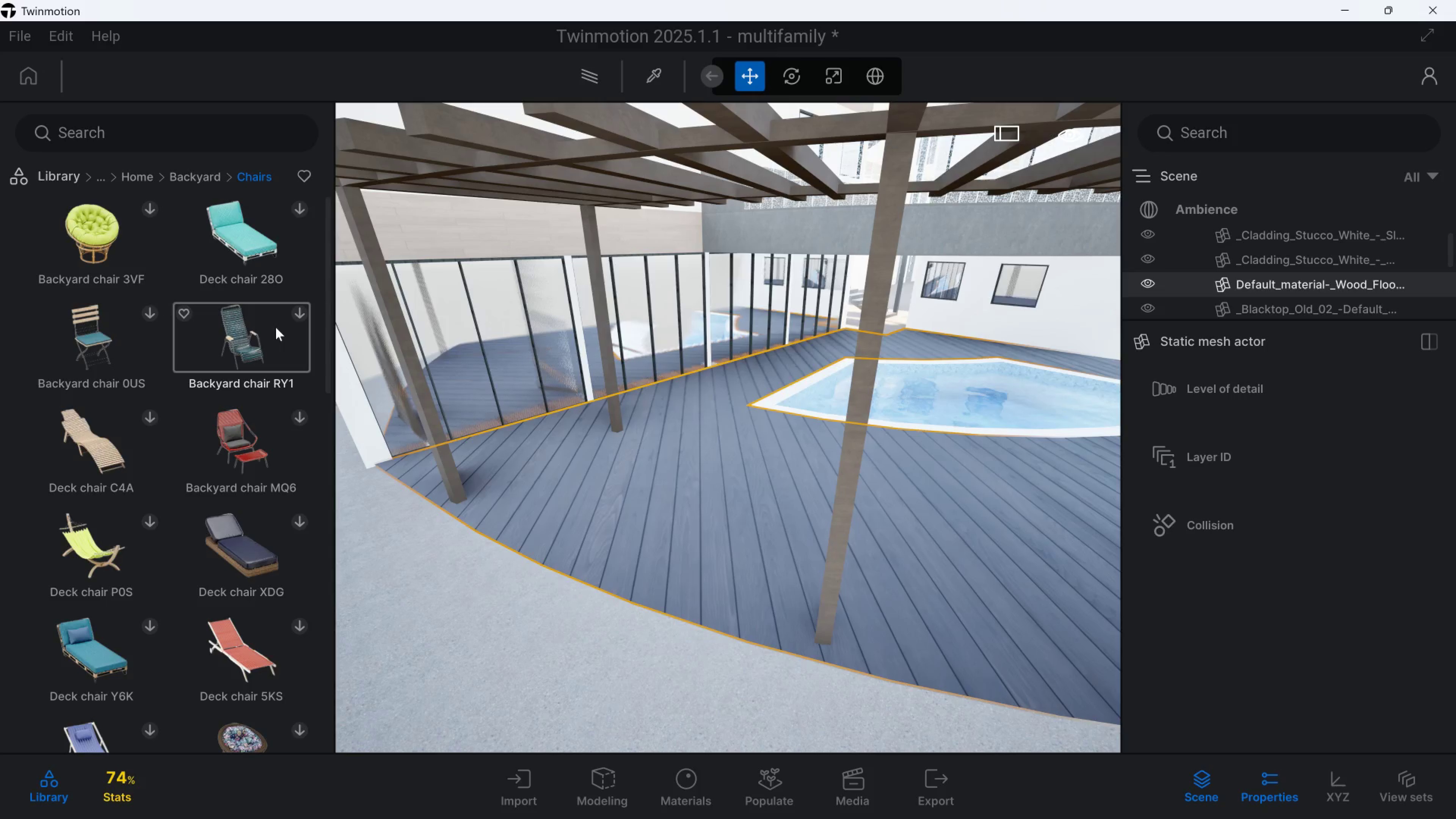 
left_click_drag(start_coordinate=[325, 268], to_coordinate=[294, 444])
 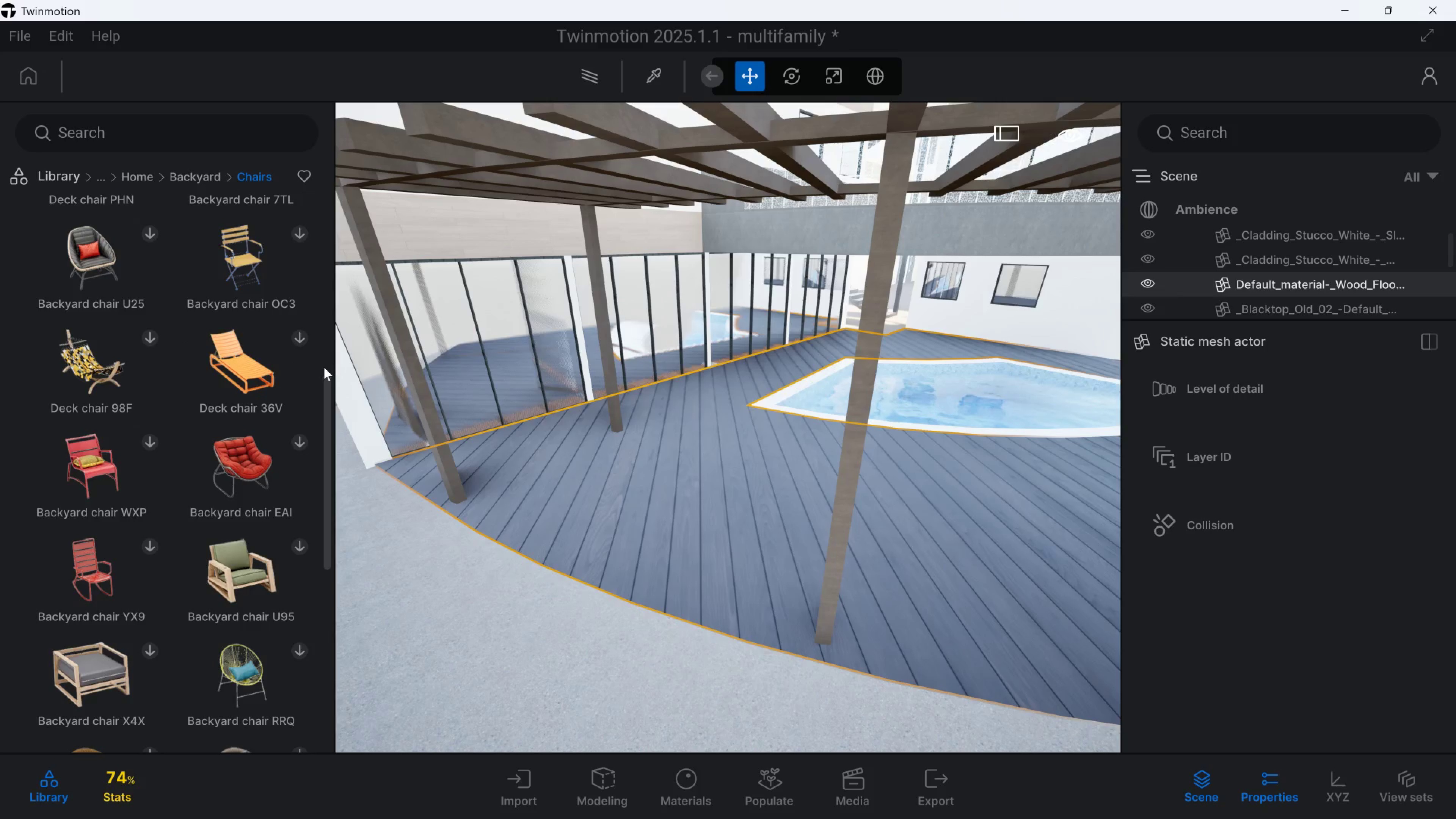 
left_click_drag(start_coordinate=[327, 381], to_coordinate=[326, 367])
 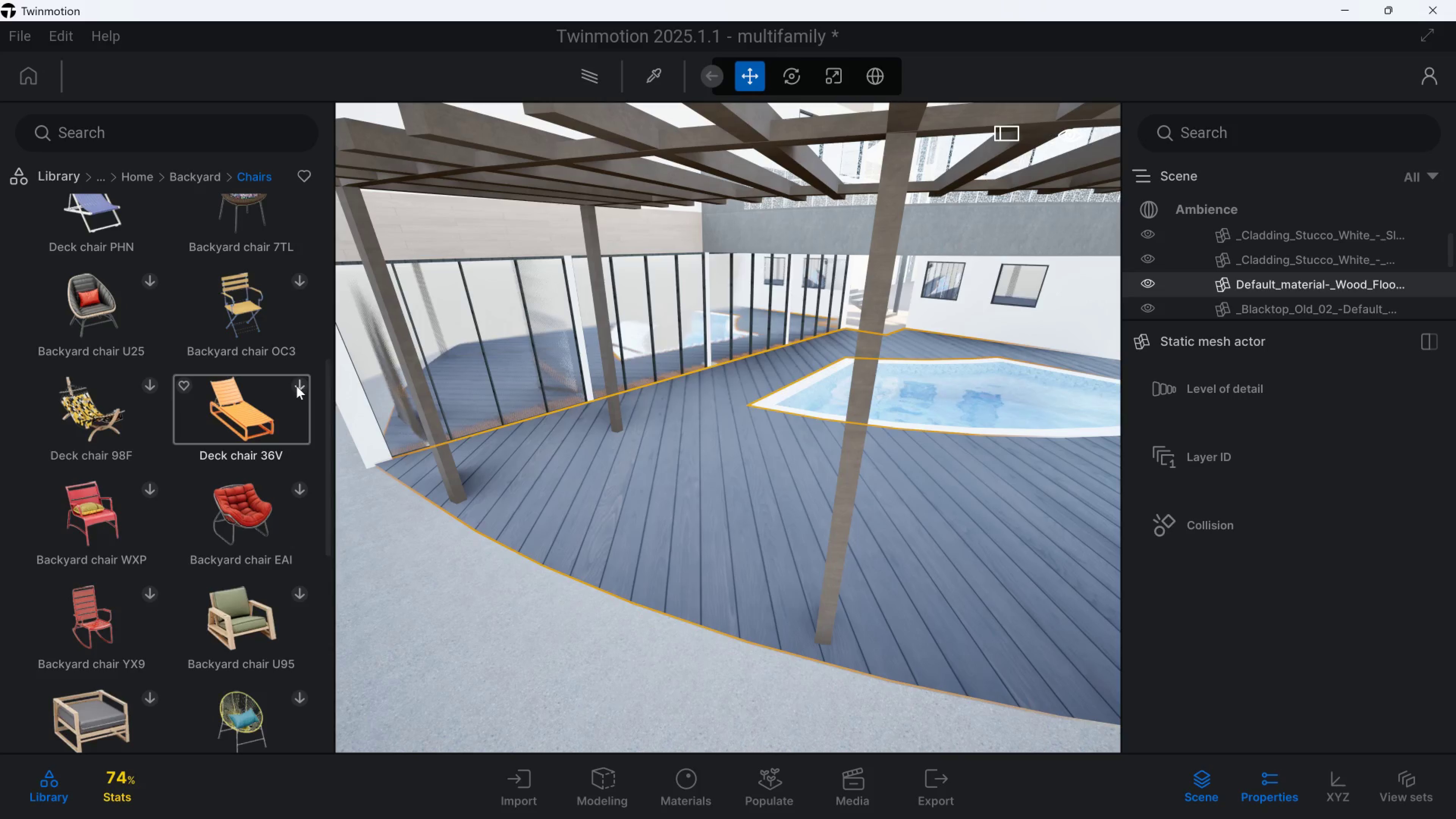 
left_click([297, 387])
 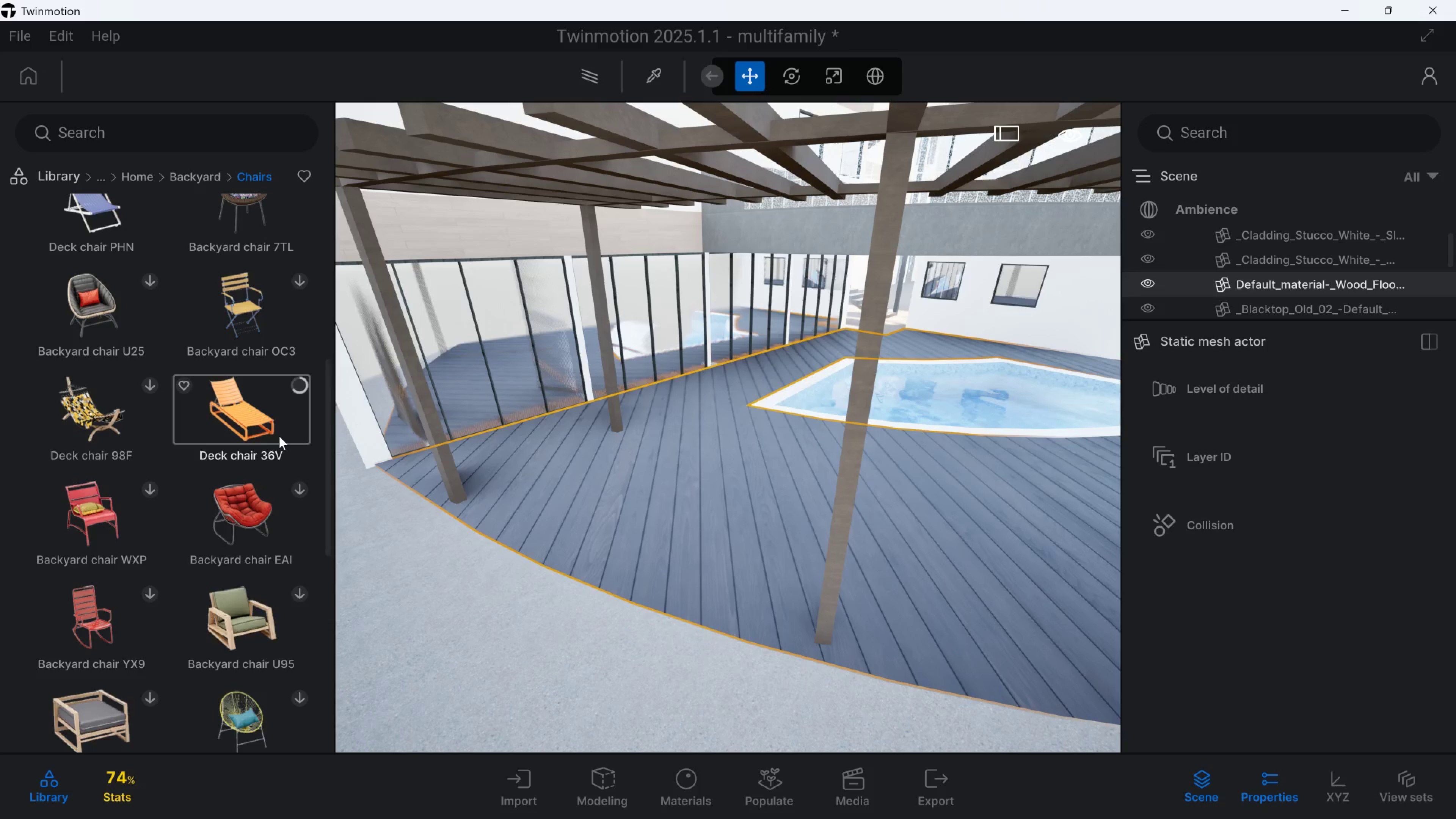 
left_click_drag(start_coordinate=[246, 408], to_coordinate=[732, 476])
 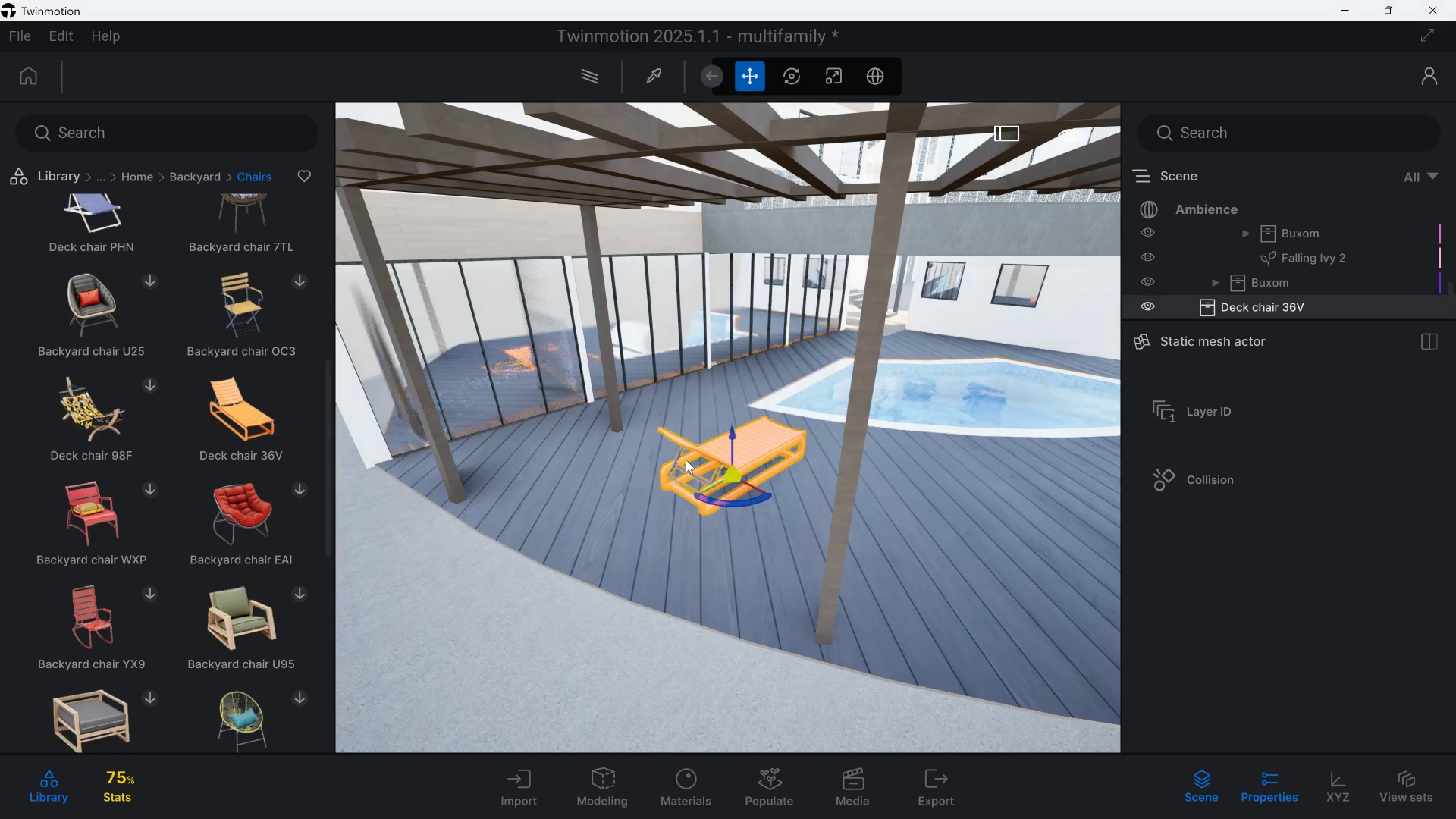 
type(dqaewwswws)
 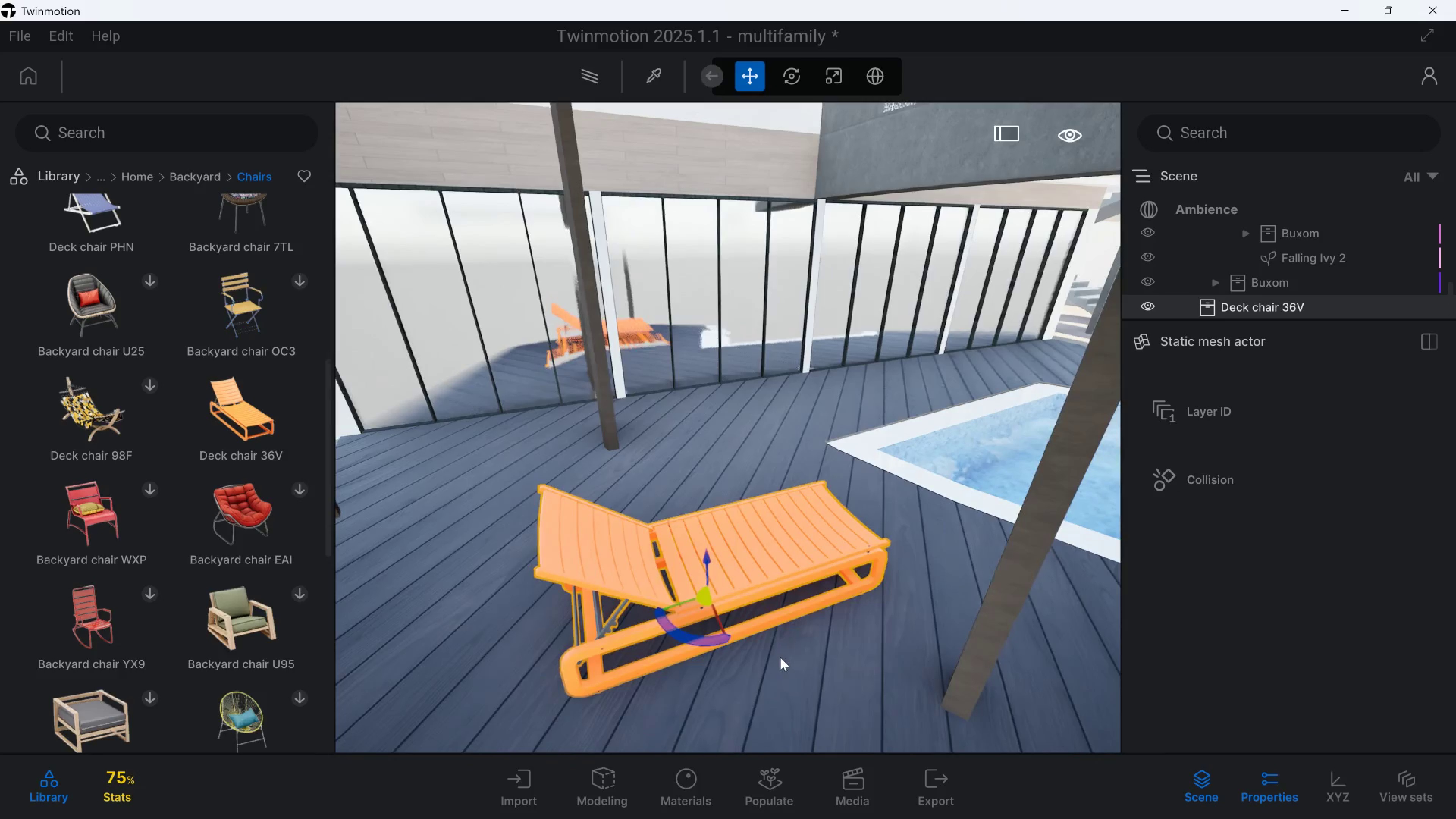 
left_click([775, 659])
 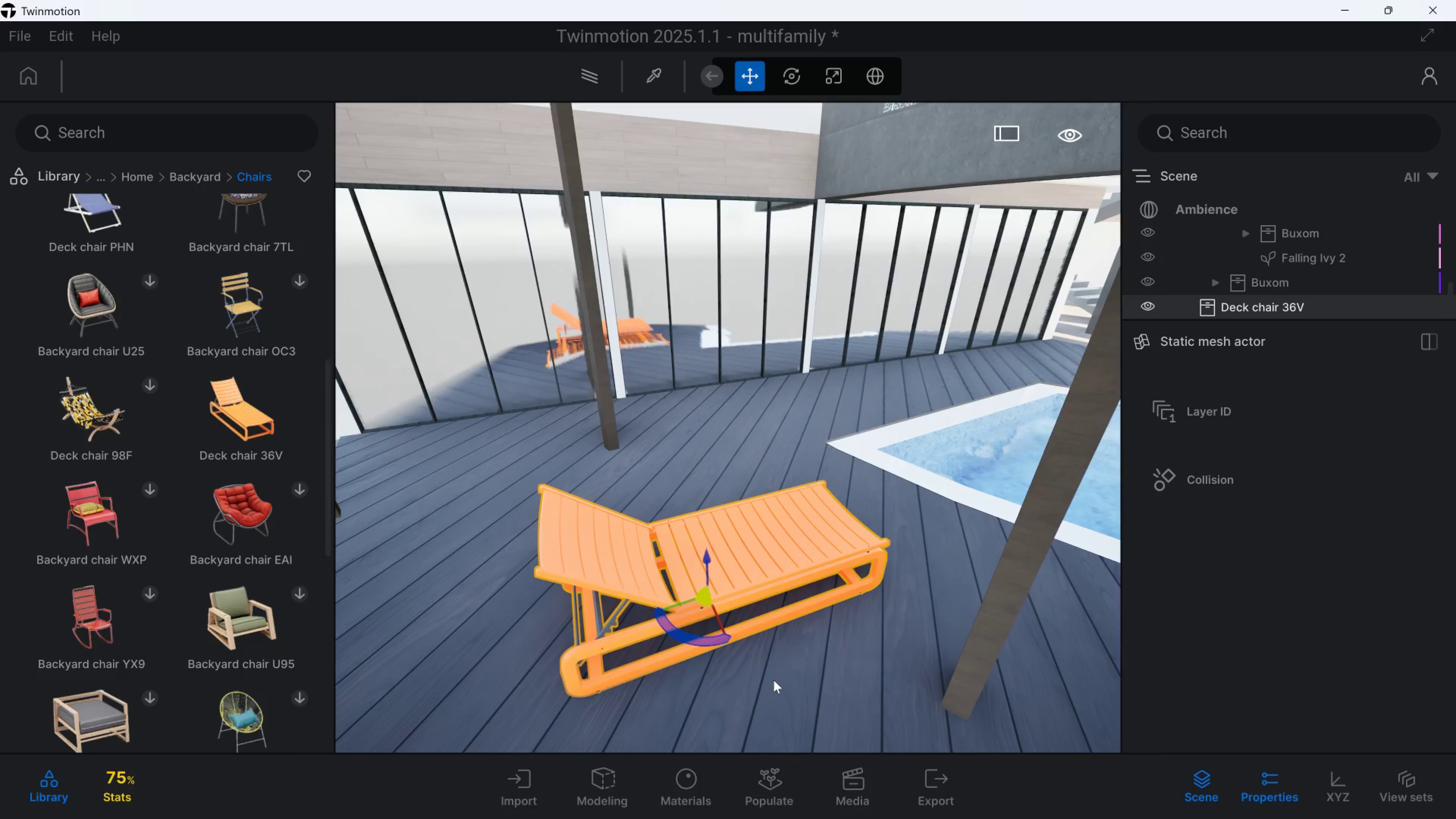 
double_click([774, 681])
 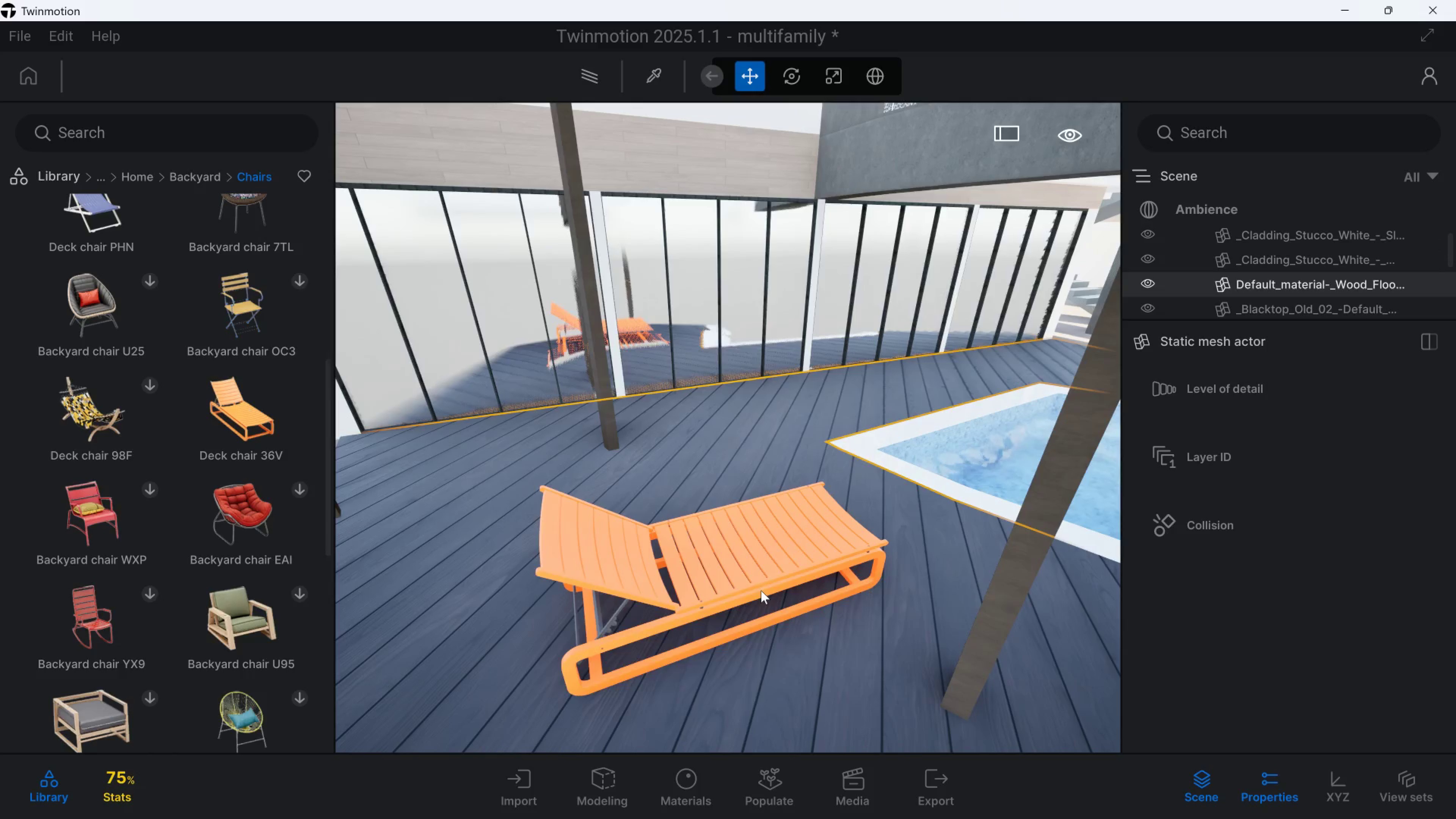 
left_click([758, 582])
 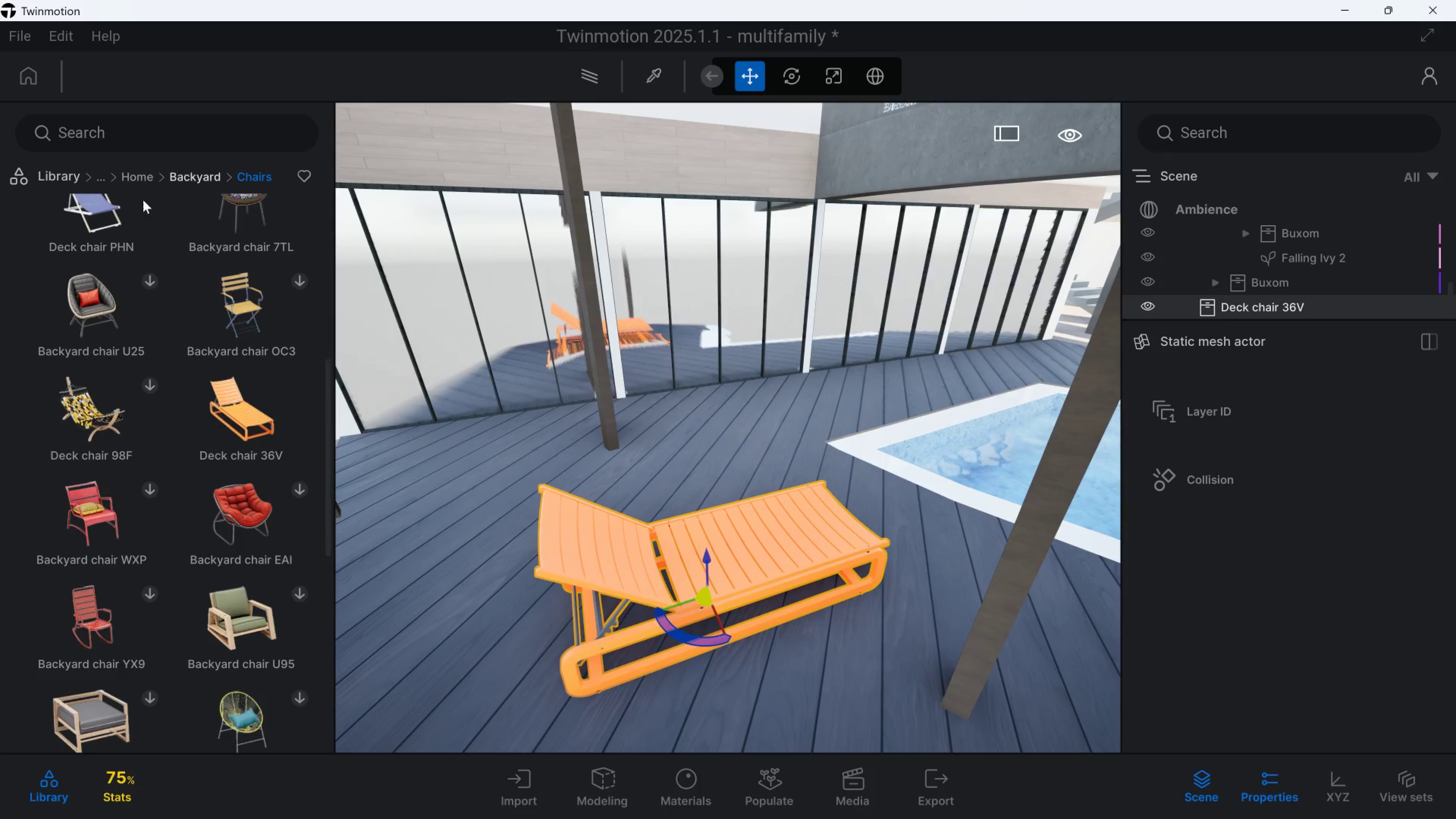 
left_click([71, 176])
 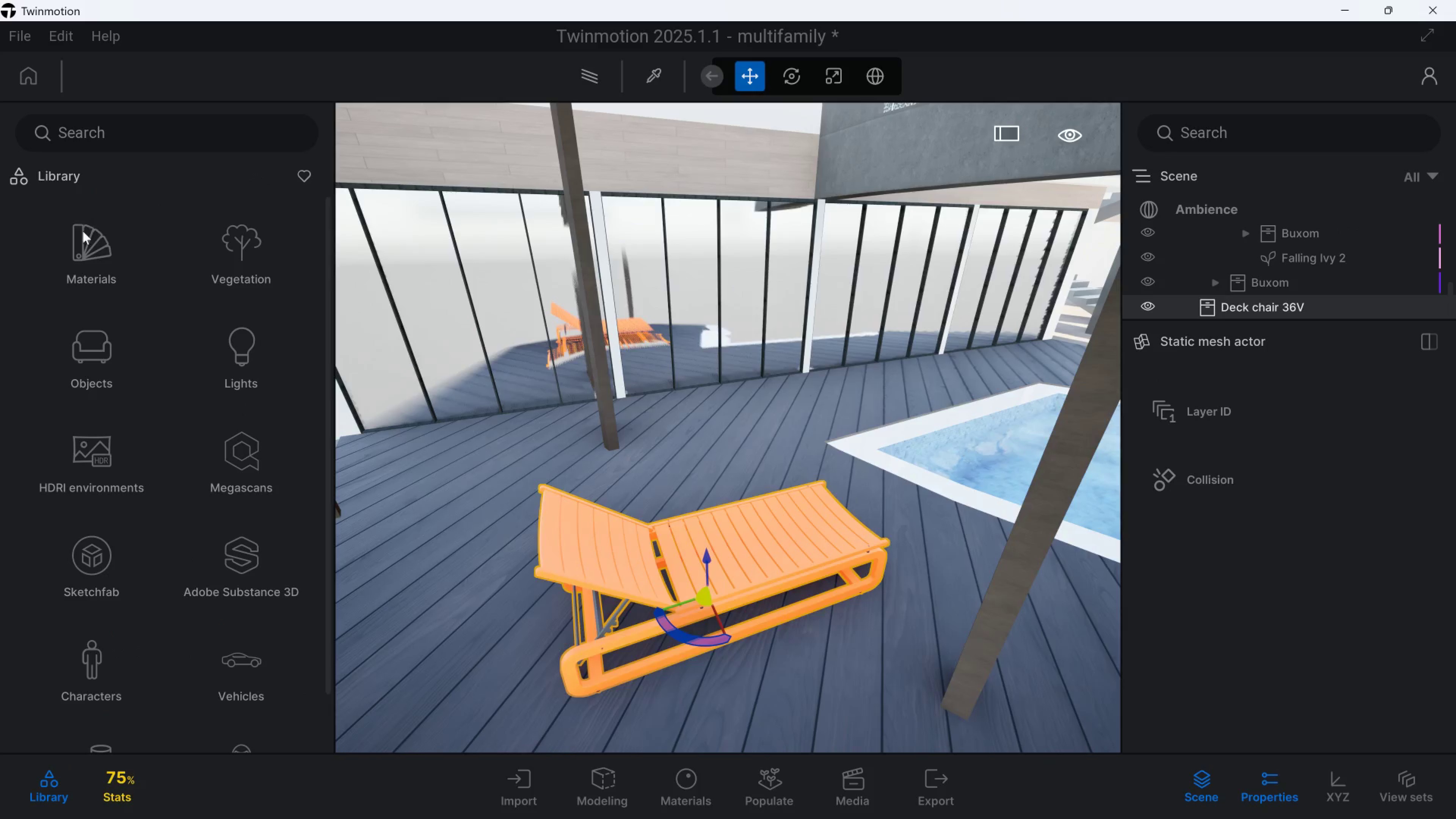 
left_click([83, 235])
 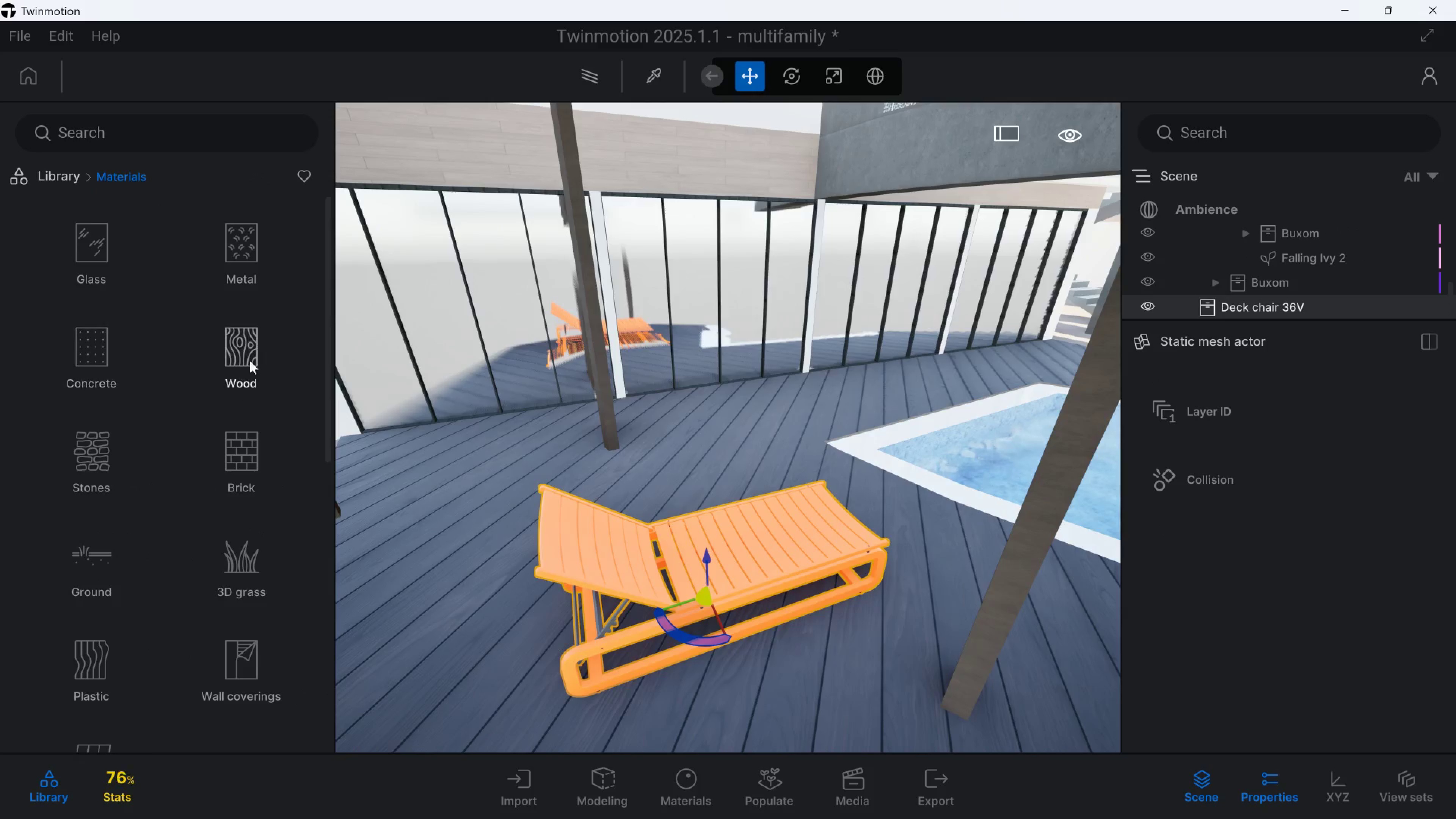 
left_click([250, 357])
 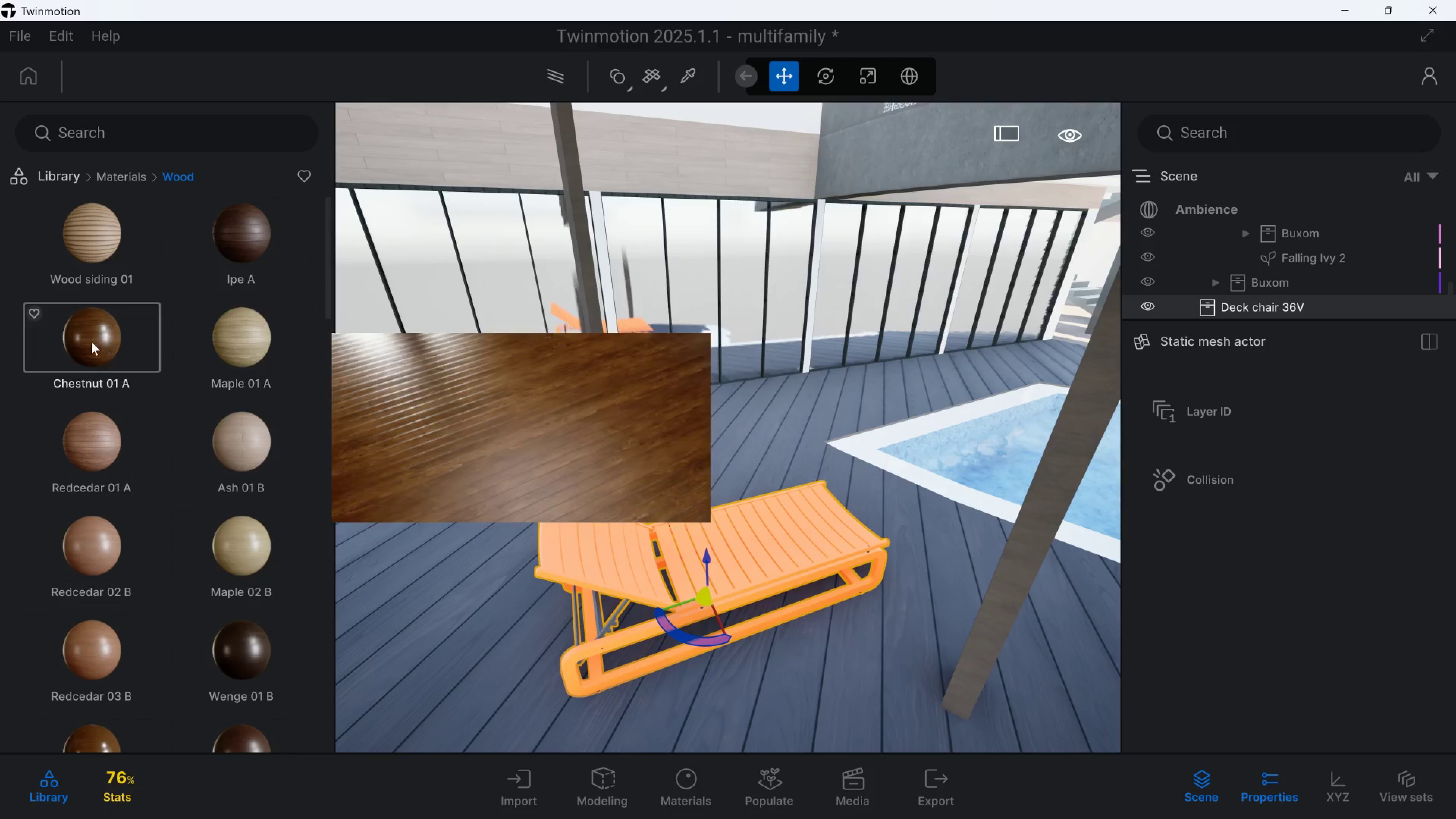 
left_click_drag(start_coordinate=[91, 342], to_coordinate=[697, 608])
 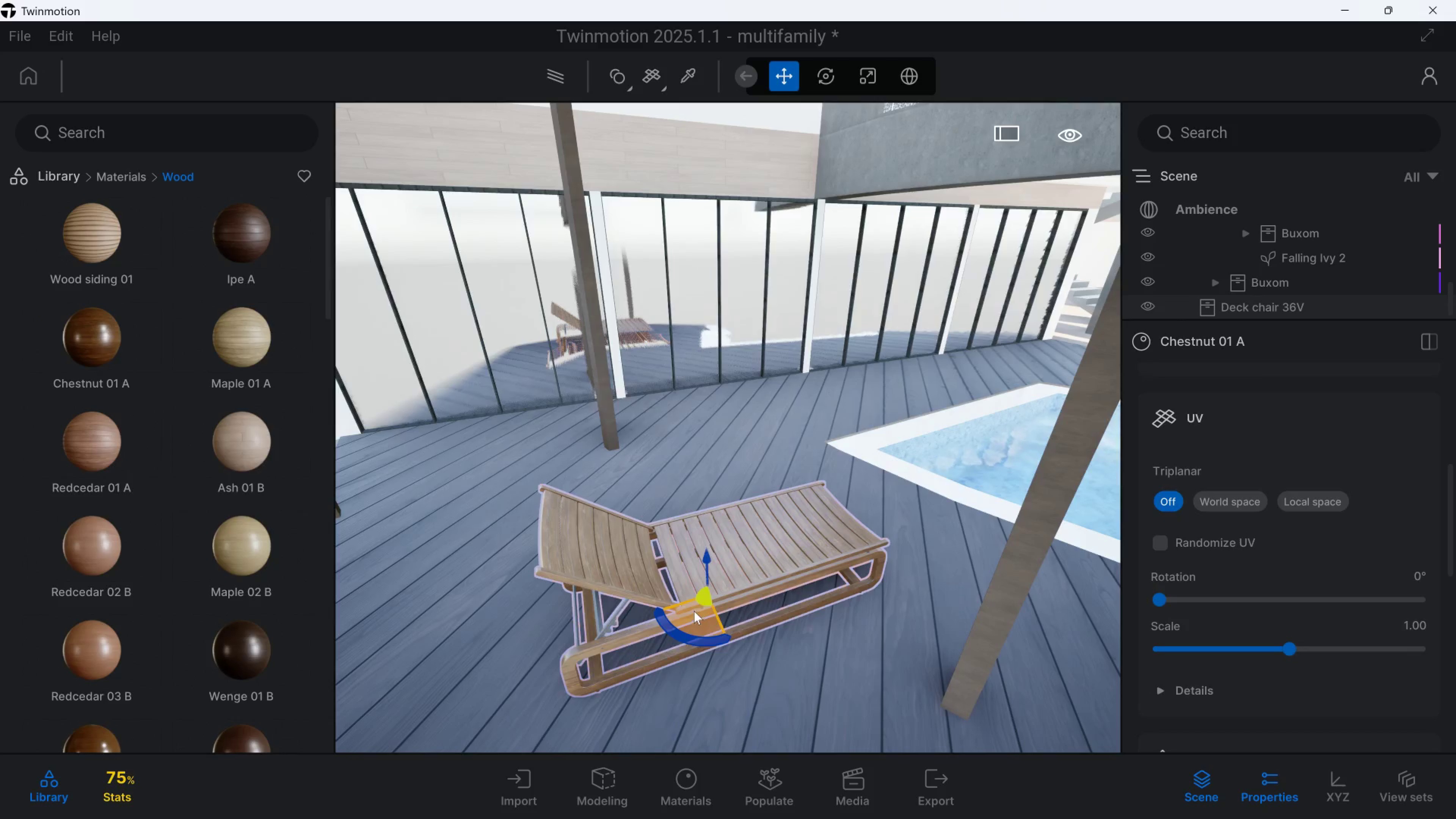 
type(ewqq4ssew)
 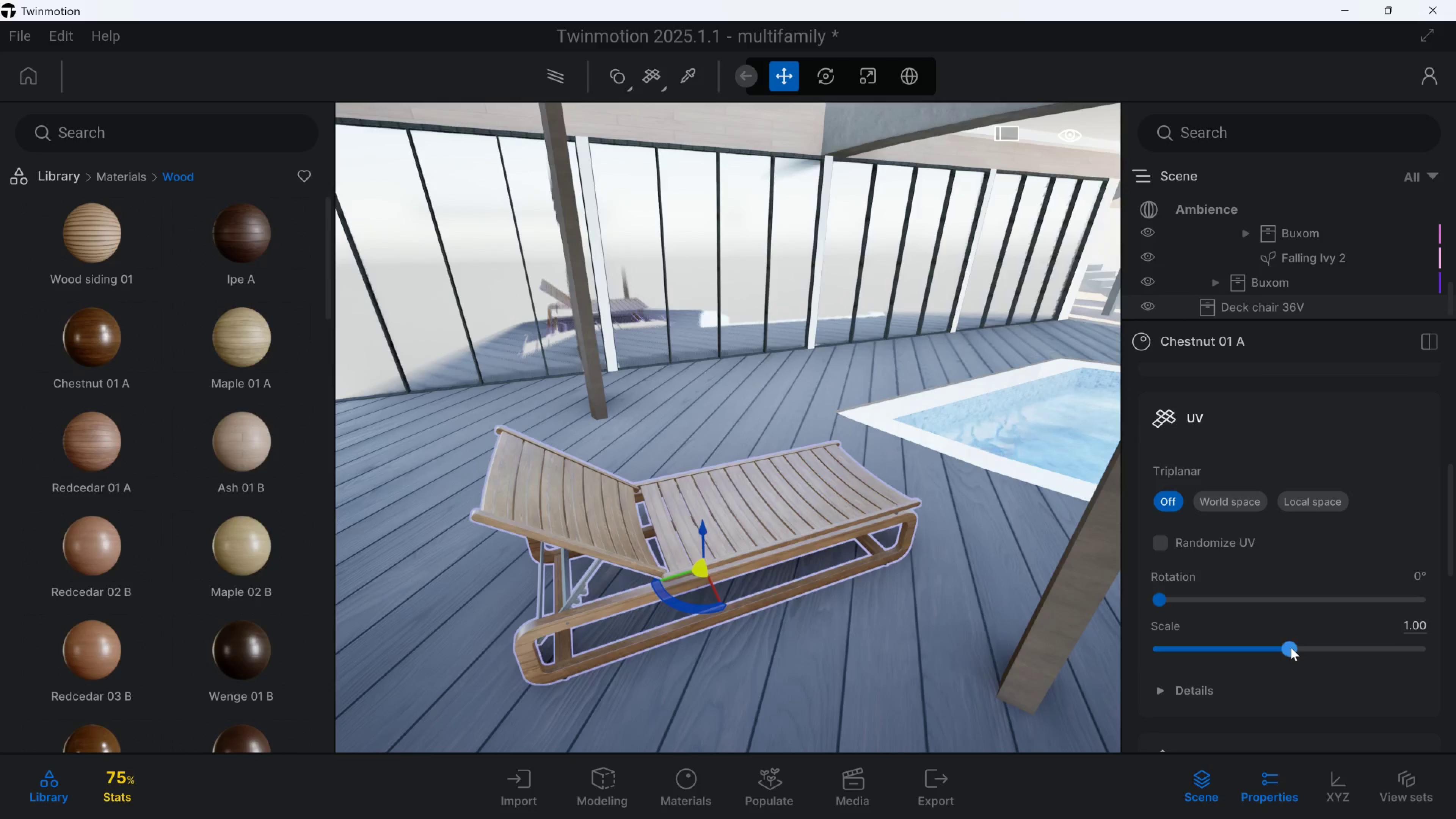 
left_click_drag(start_coordinate=[1291, 650], to_coordinate=[1341, 650])
 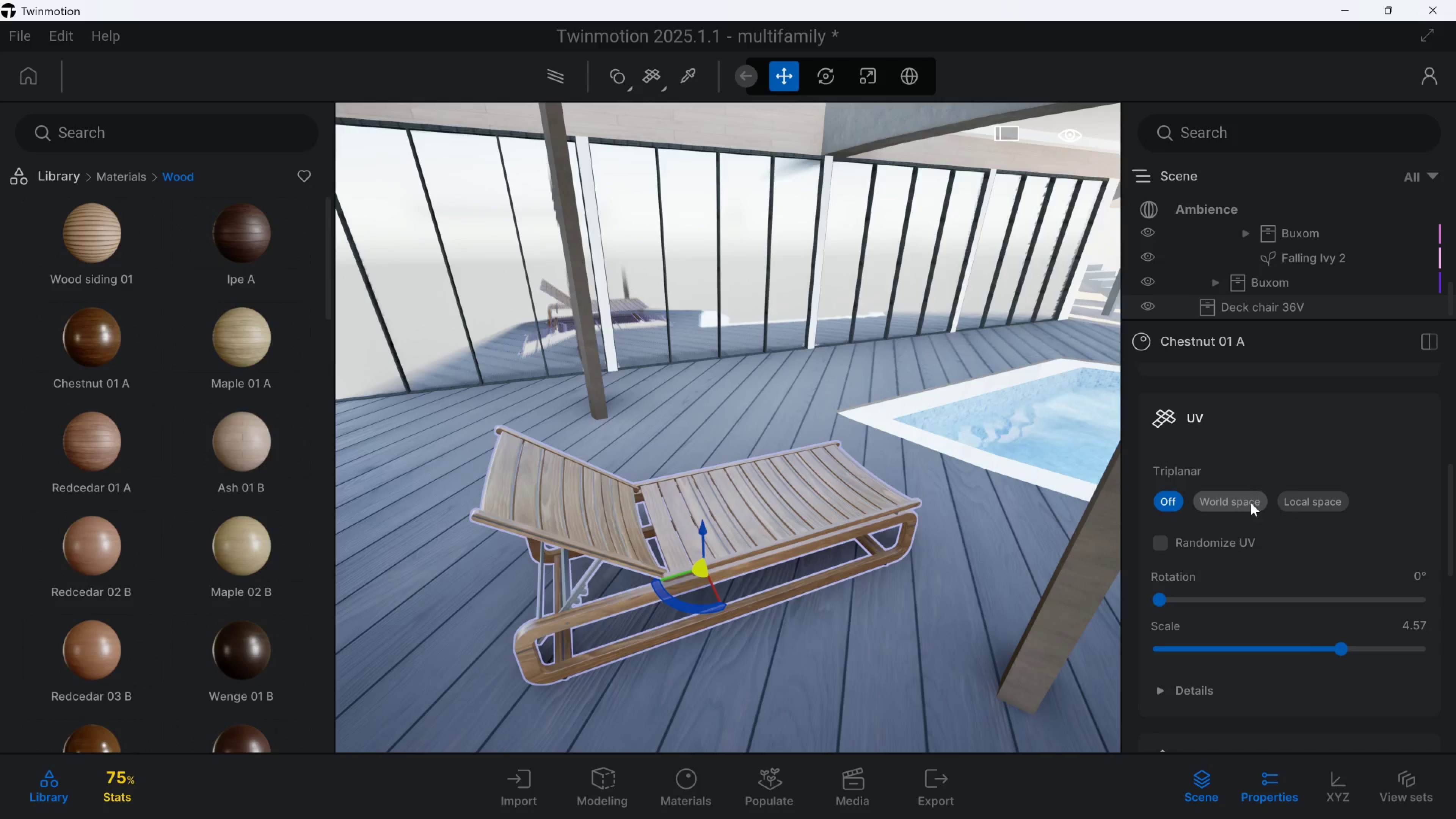 
scroll: coordinate [1275, 513], scroll_direction: up, amount: 6.0
 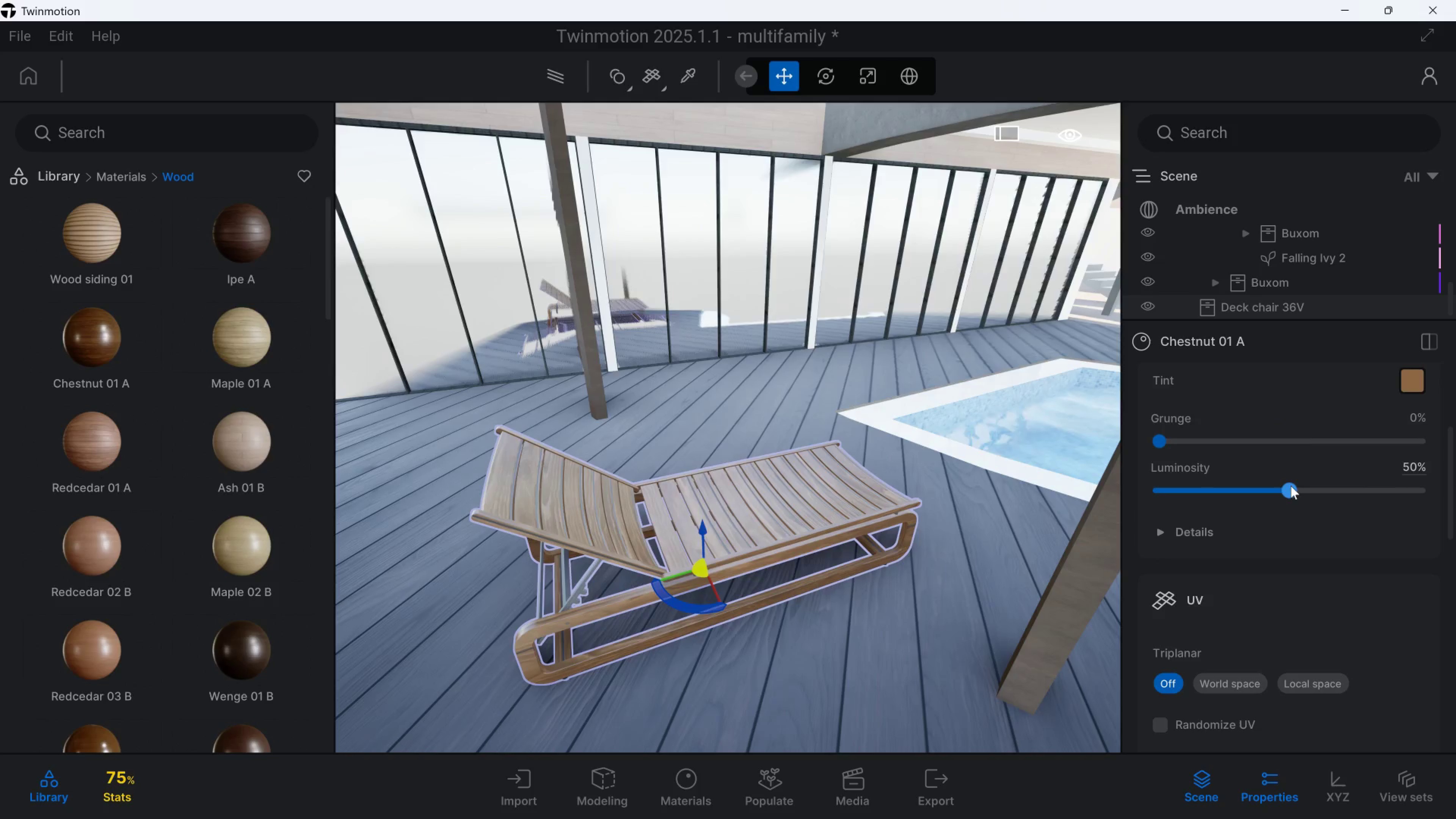 
left_click_drag(start_coordinate=[1291, 486], to_coordinate=[1208, 487])
 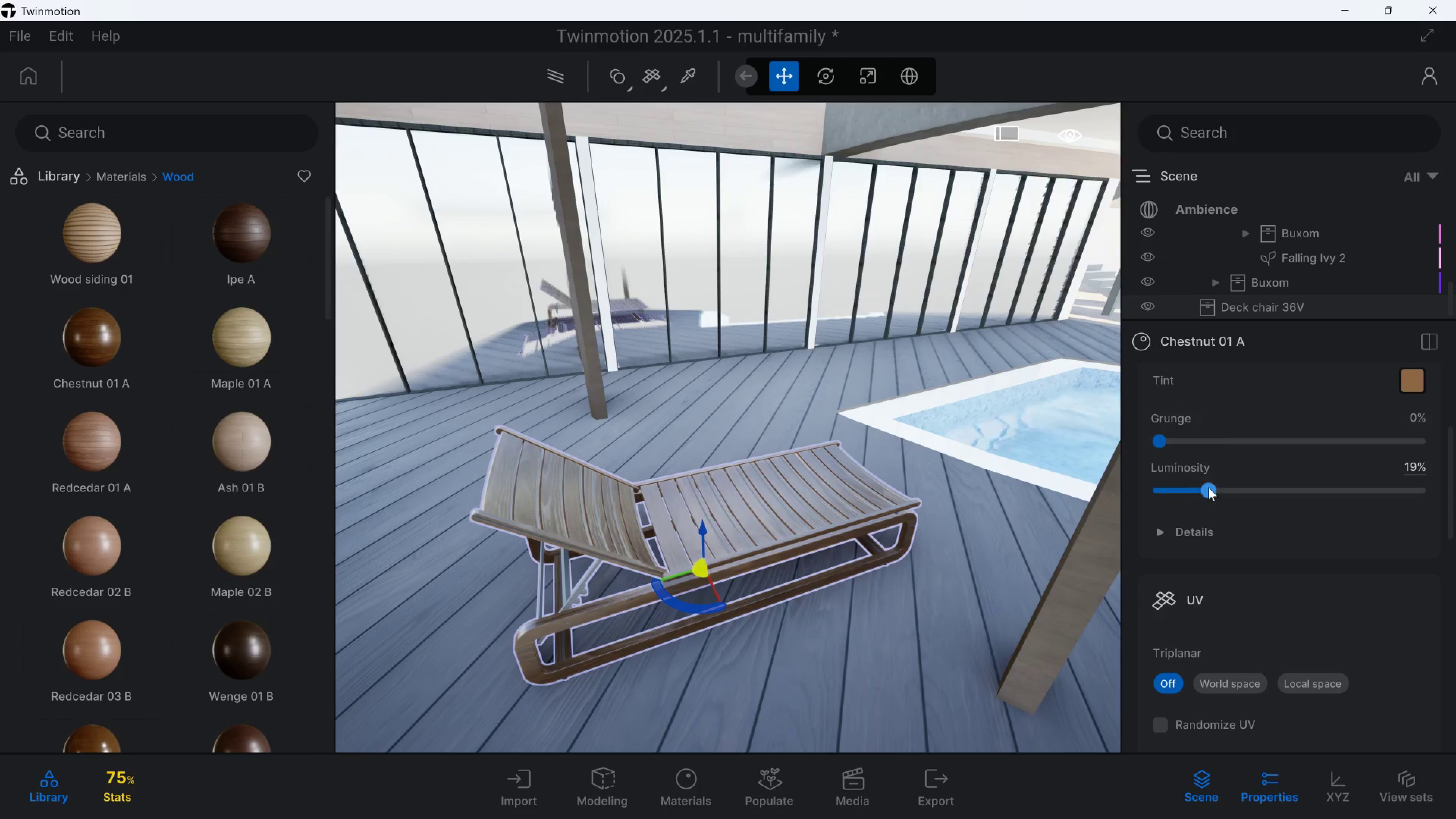 
key(S)
 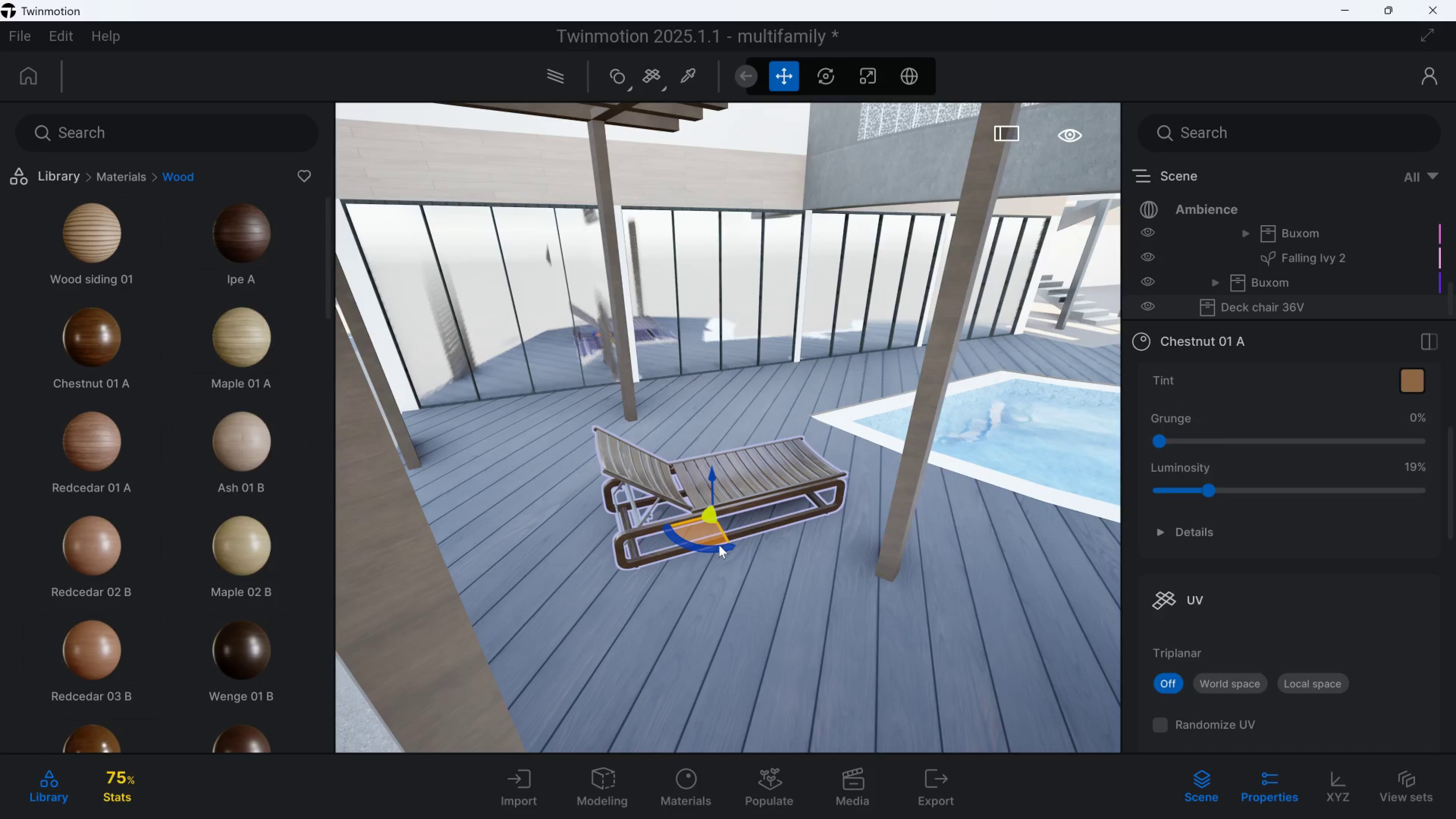 
left_click_drag(start_coordinate=[719, 546], to_coordinate=[730, 546])
 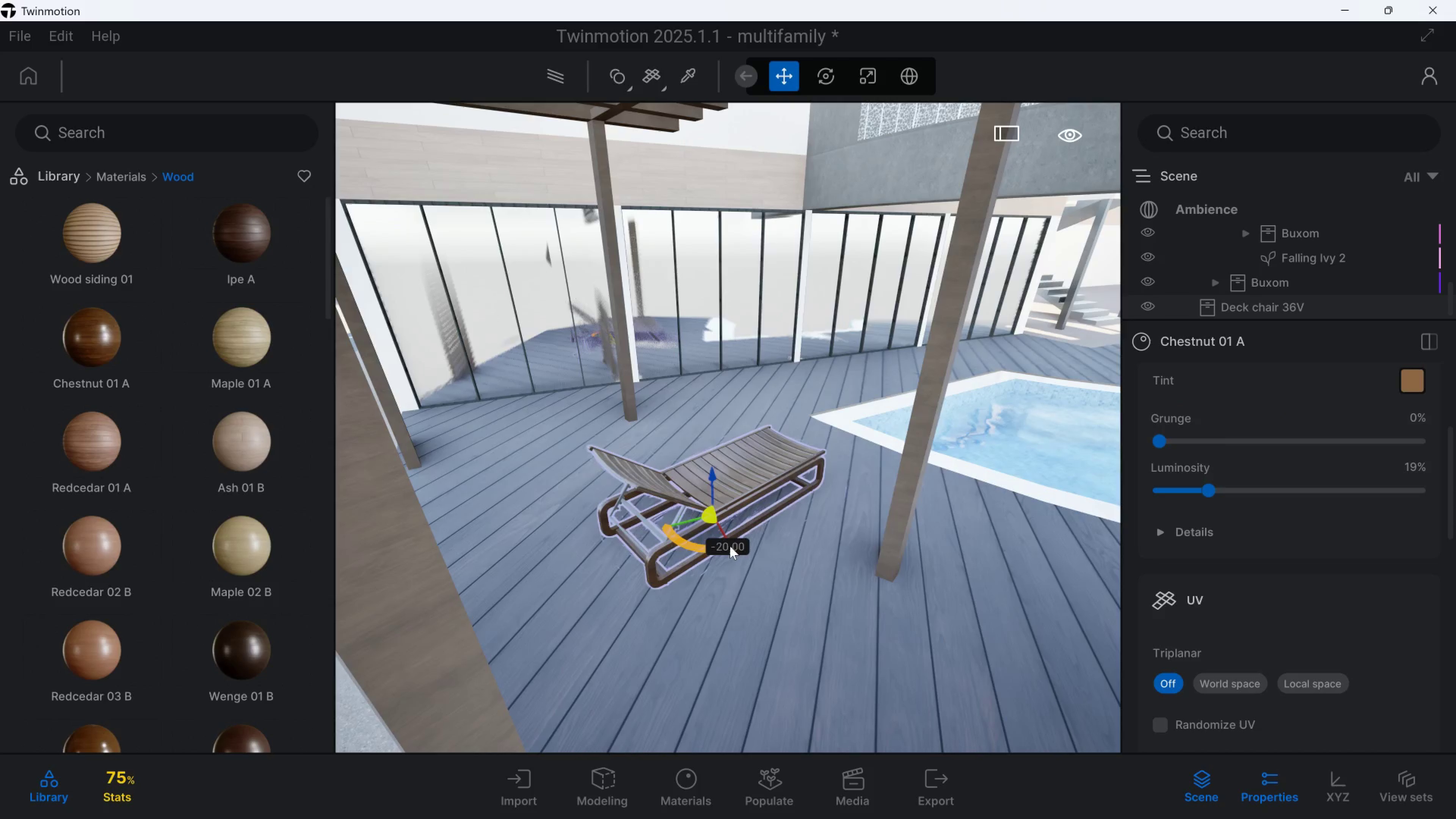 
type(aaa)
 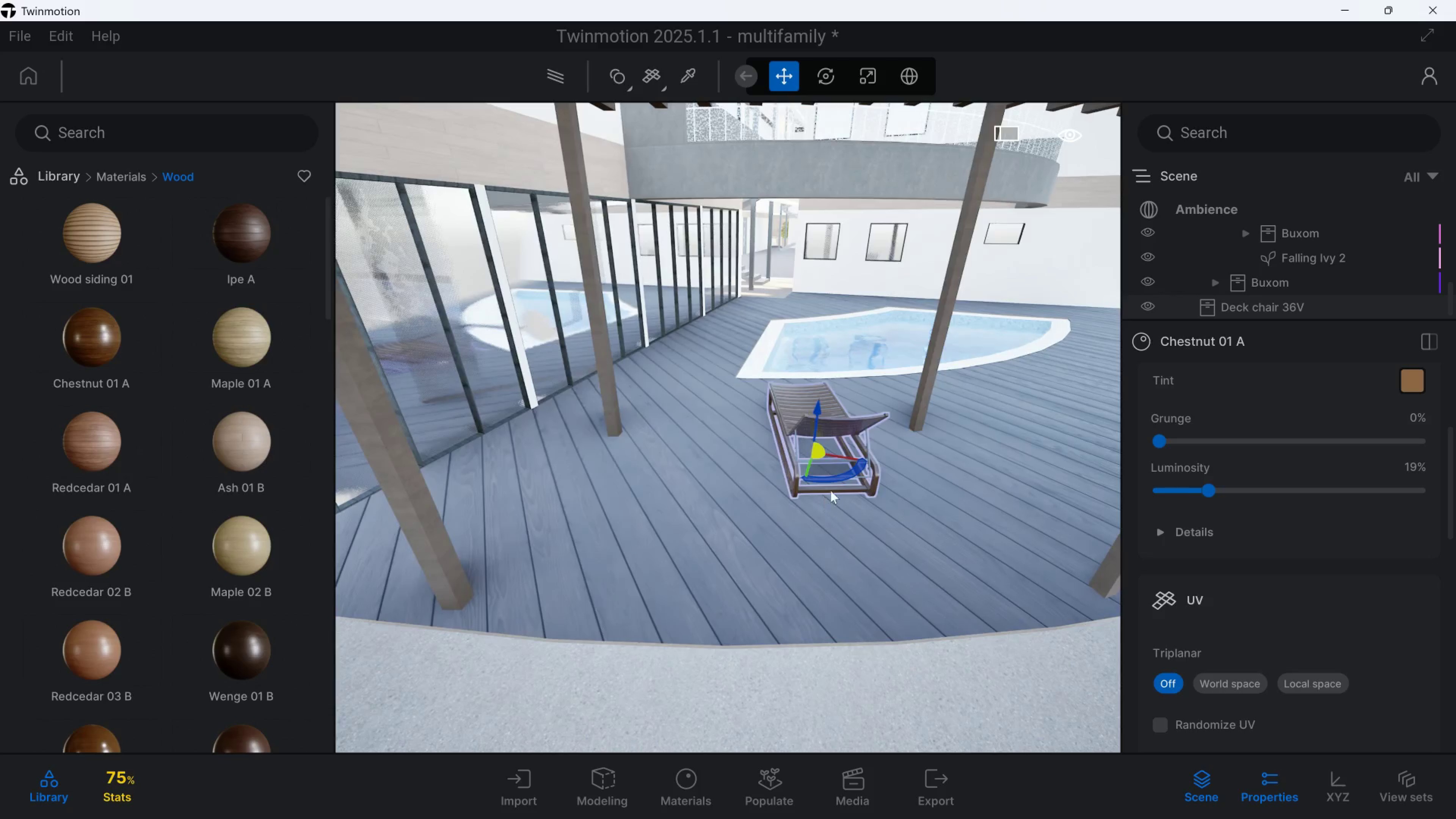 
left_click_drag(start_coordinate=[844, 477], to_coordinate=[835, 478])
 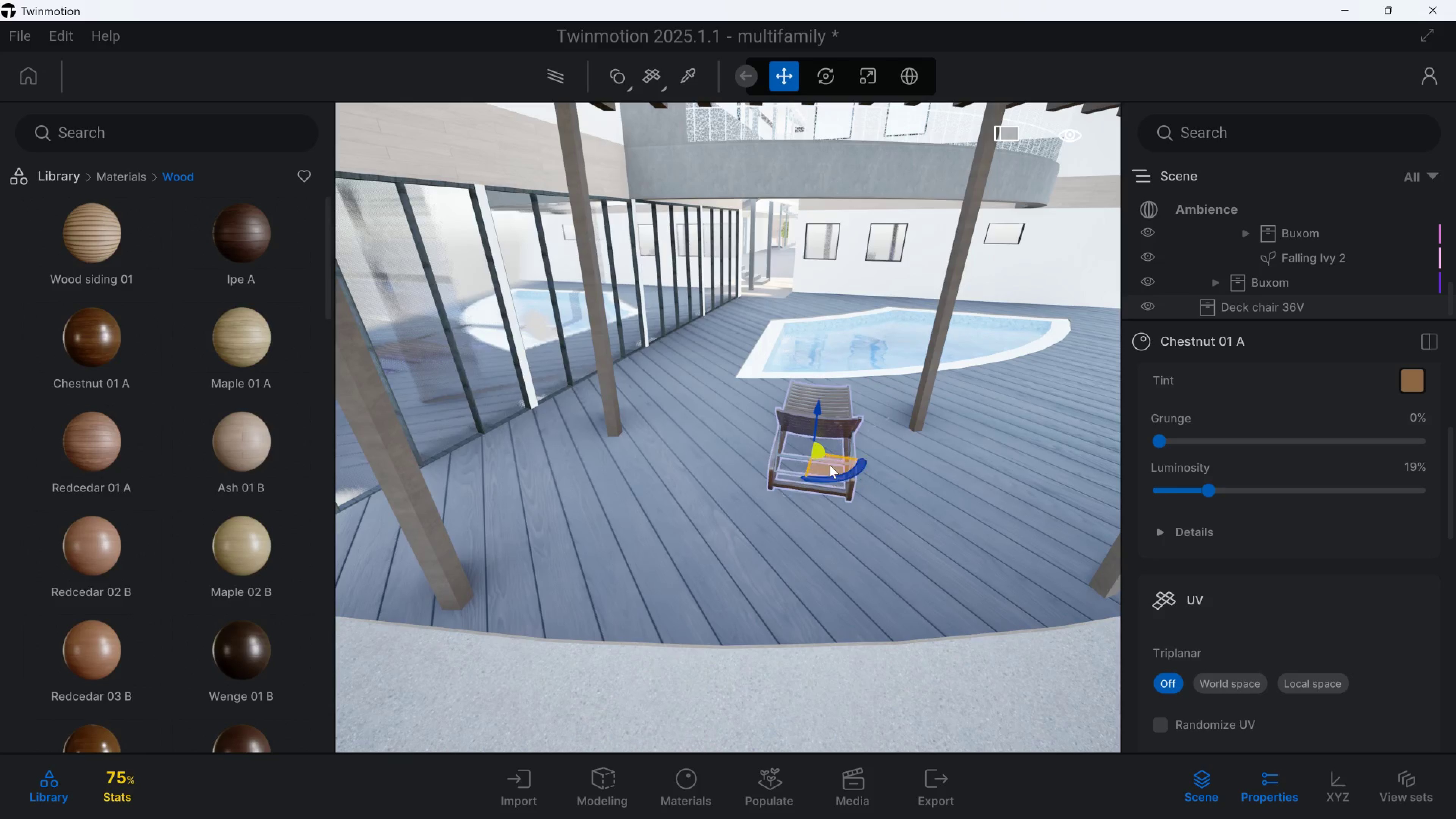 
left_click_drag(start_coordinate=[830, 465], to_coordinate=[742, 494])
 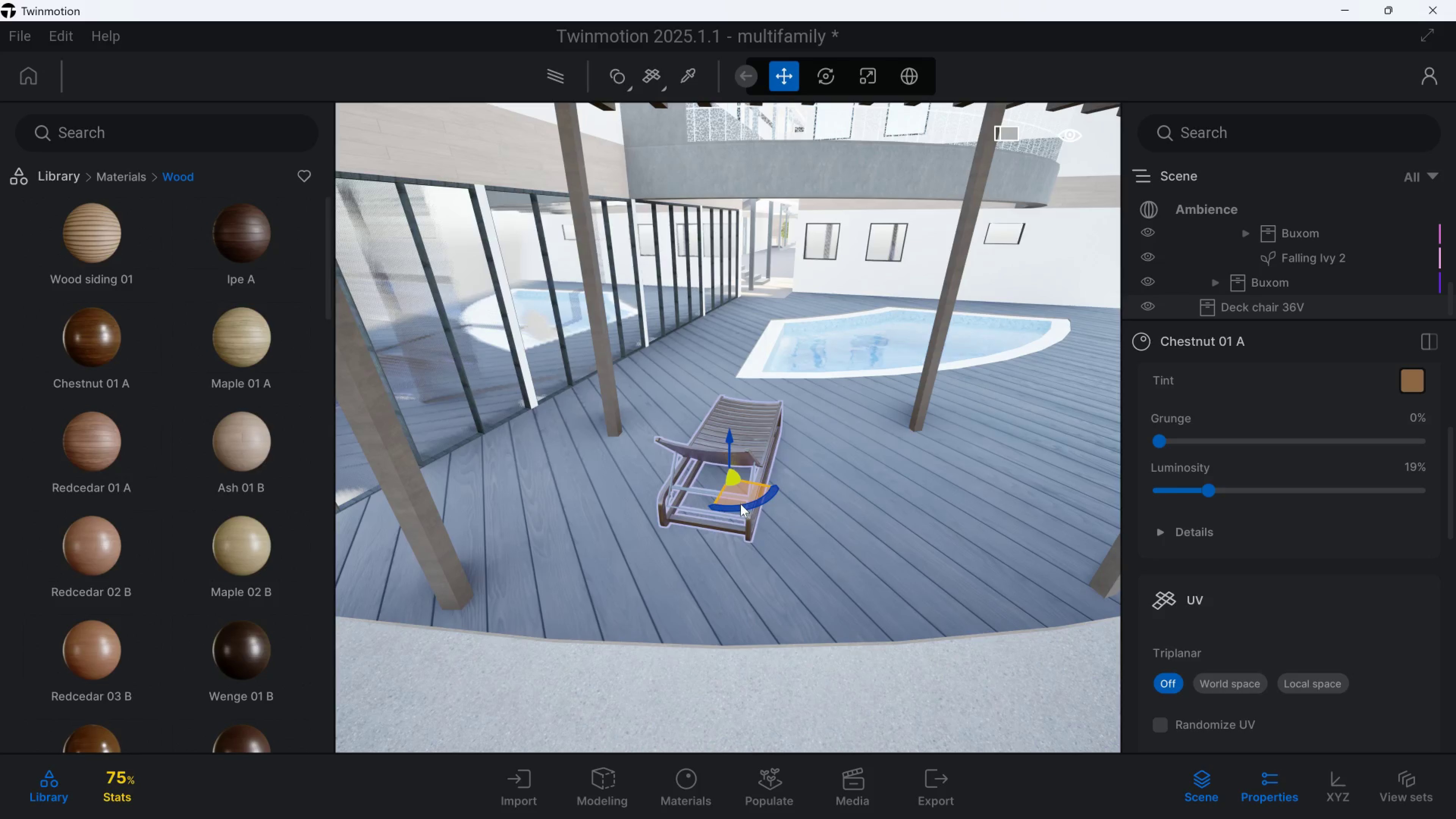 
left_click_drag(start_coordinate=[745, 506], to_coordinate=[750, 506])
 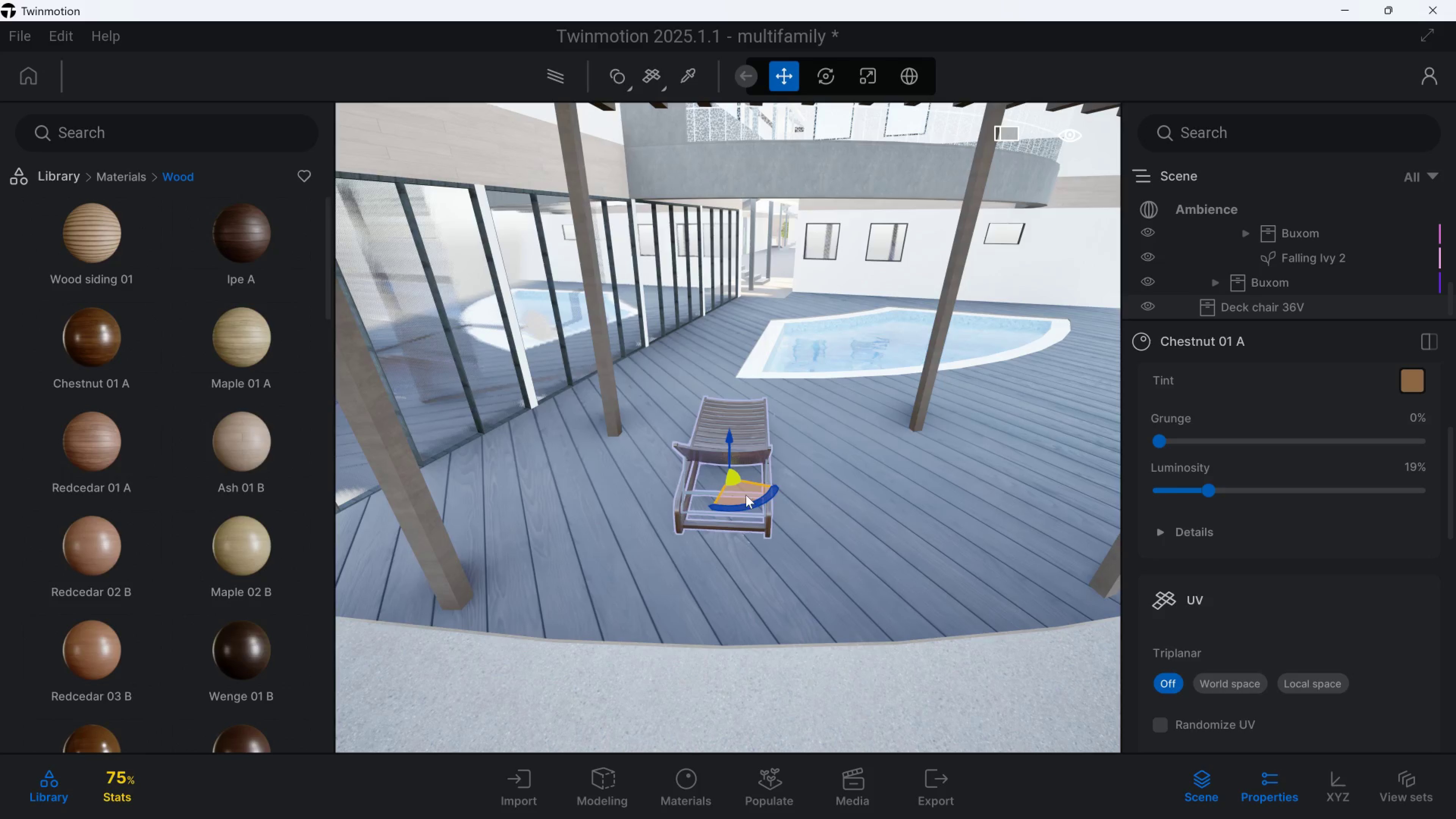 
left_click_drag(start_coordinate=[746, 488], to_coordinate=[709, 508])
 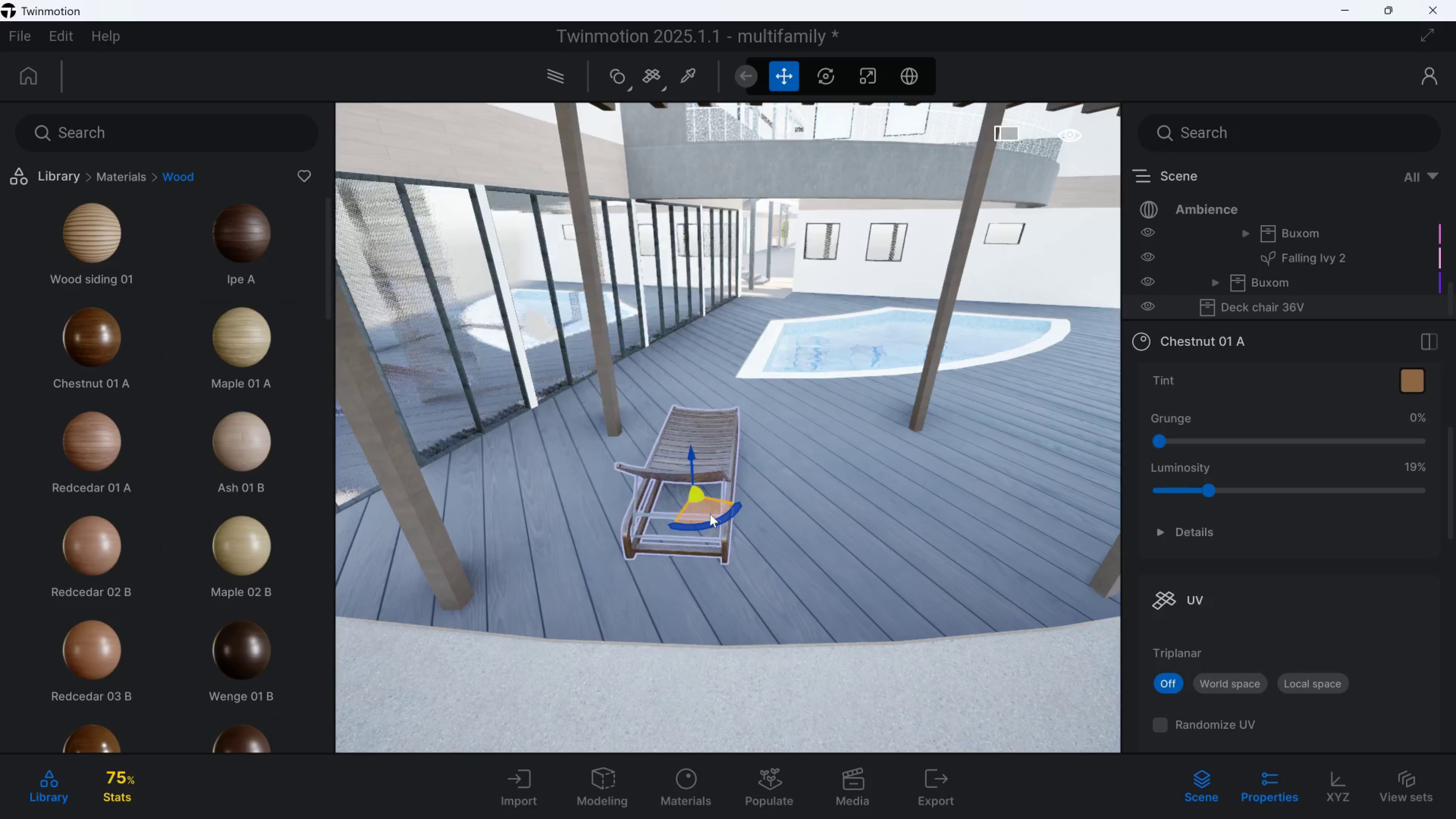 
key(Control+C)
 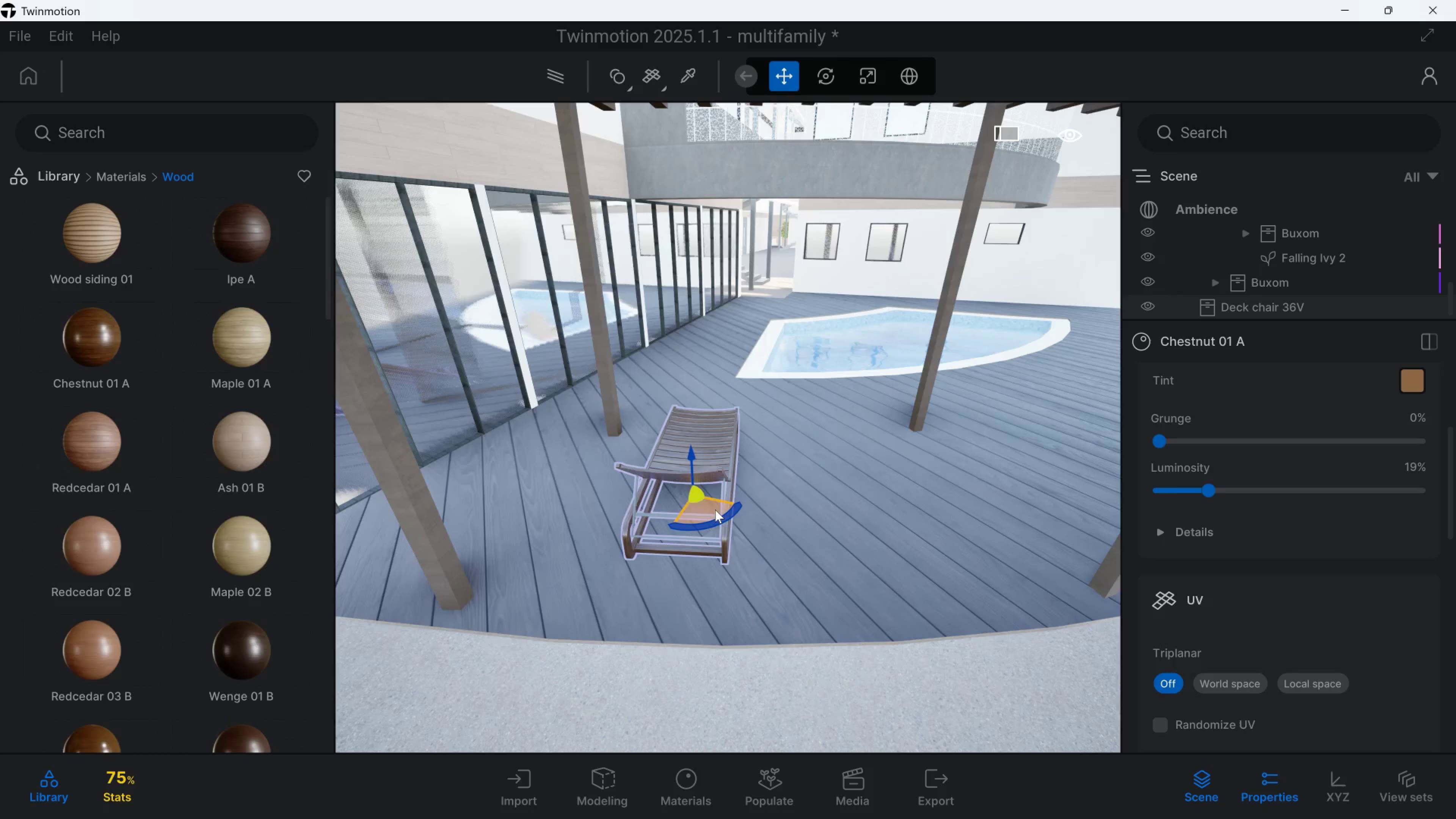 
key(Control+V)
 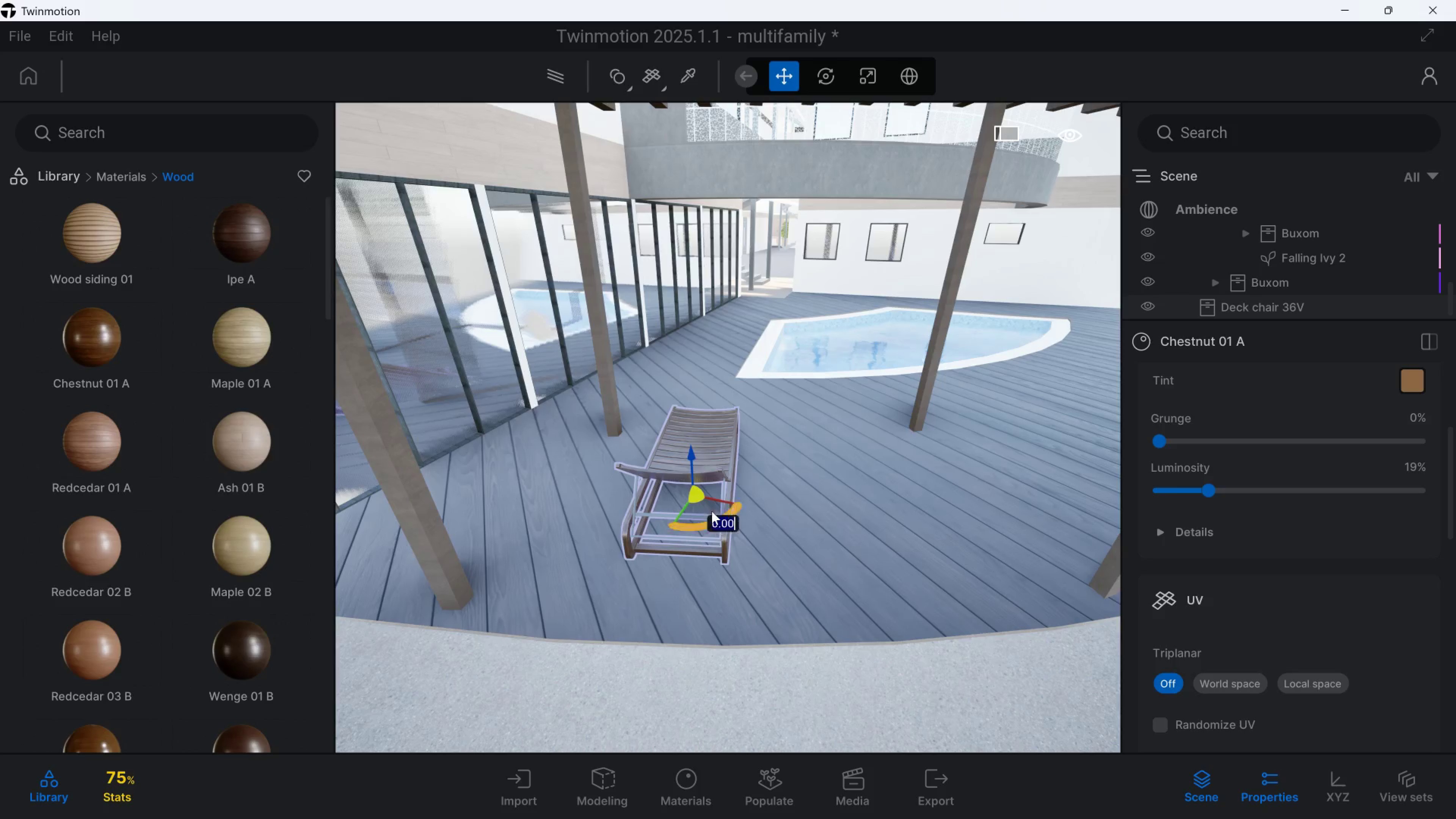 
left_click([712, 458])
 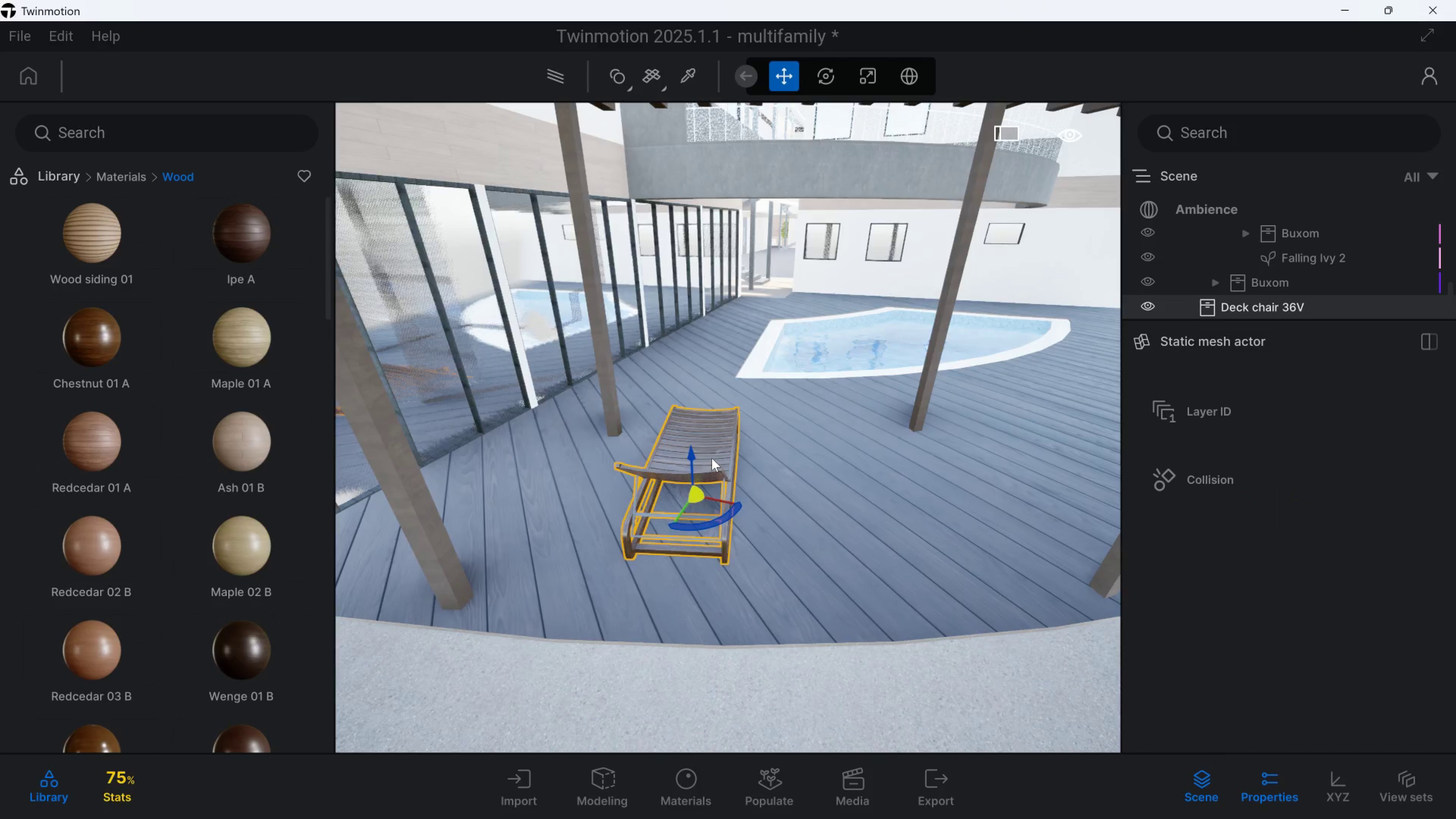 
key(Control+C)
 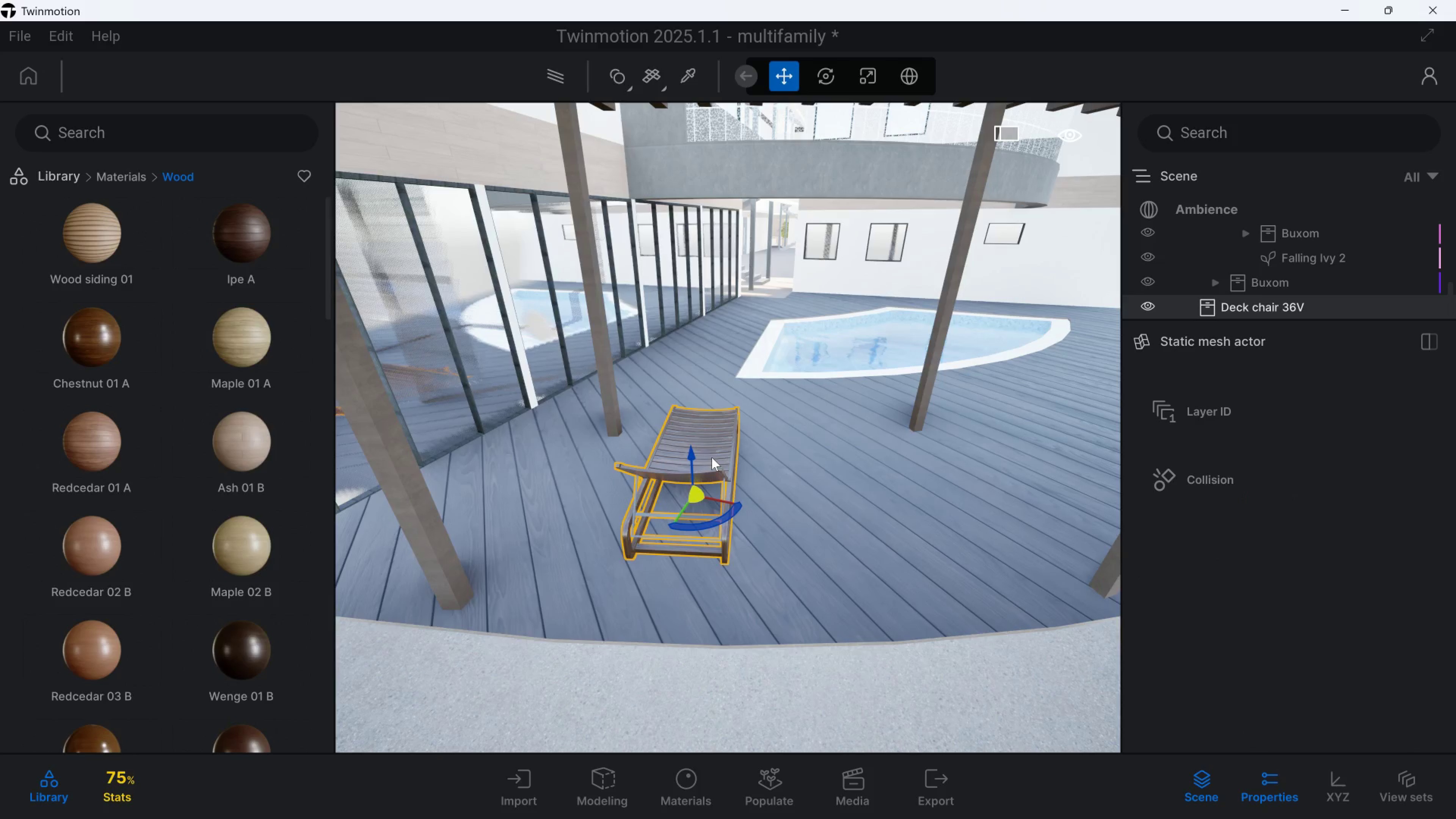 
key(Control+V)
 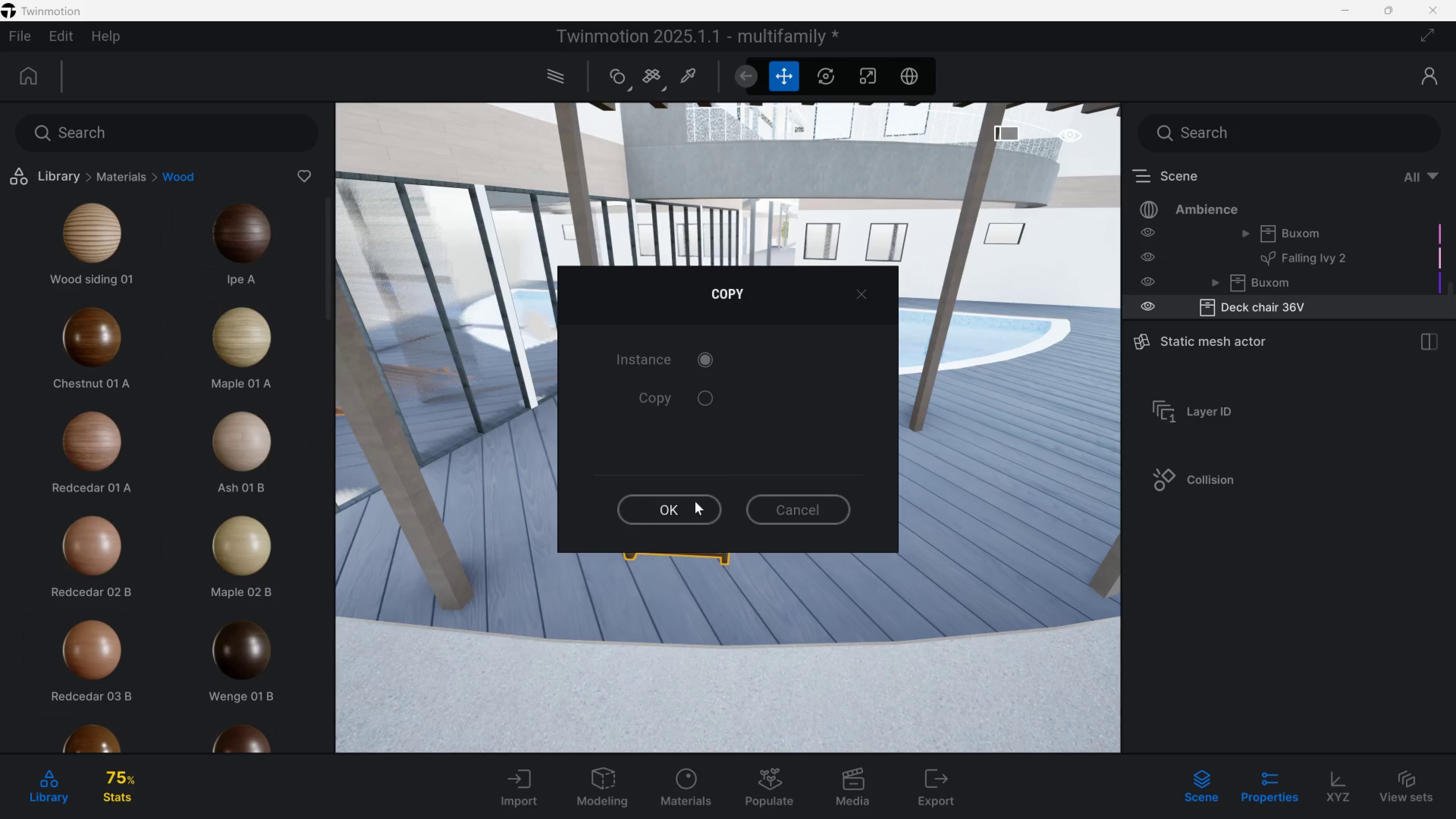 
left_click([695, 501])
 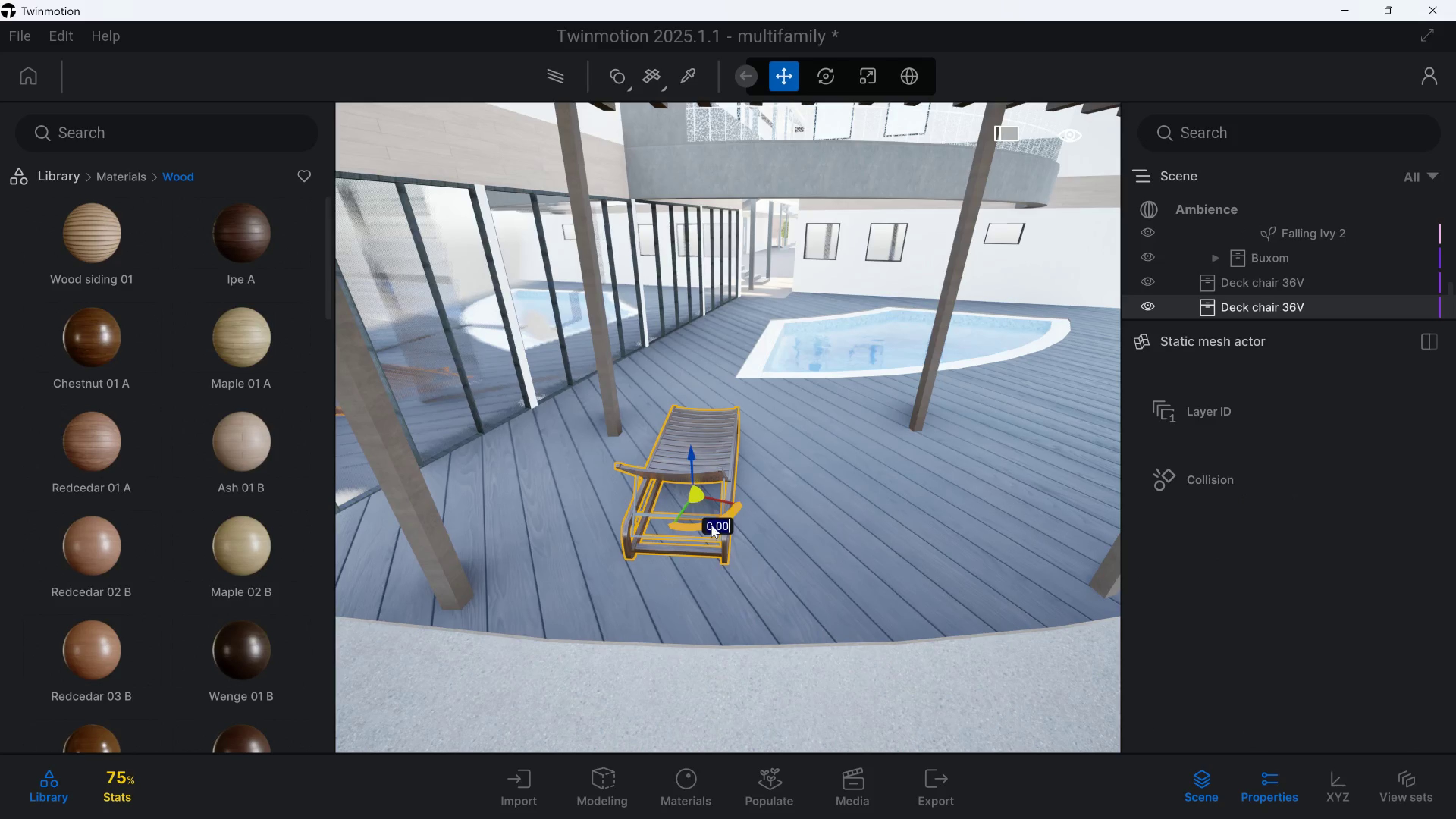 
left_click_drag(start_coordinate=[713, 524], to_coordinate=[717, 524])
 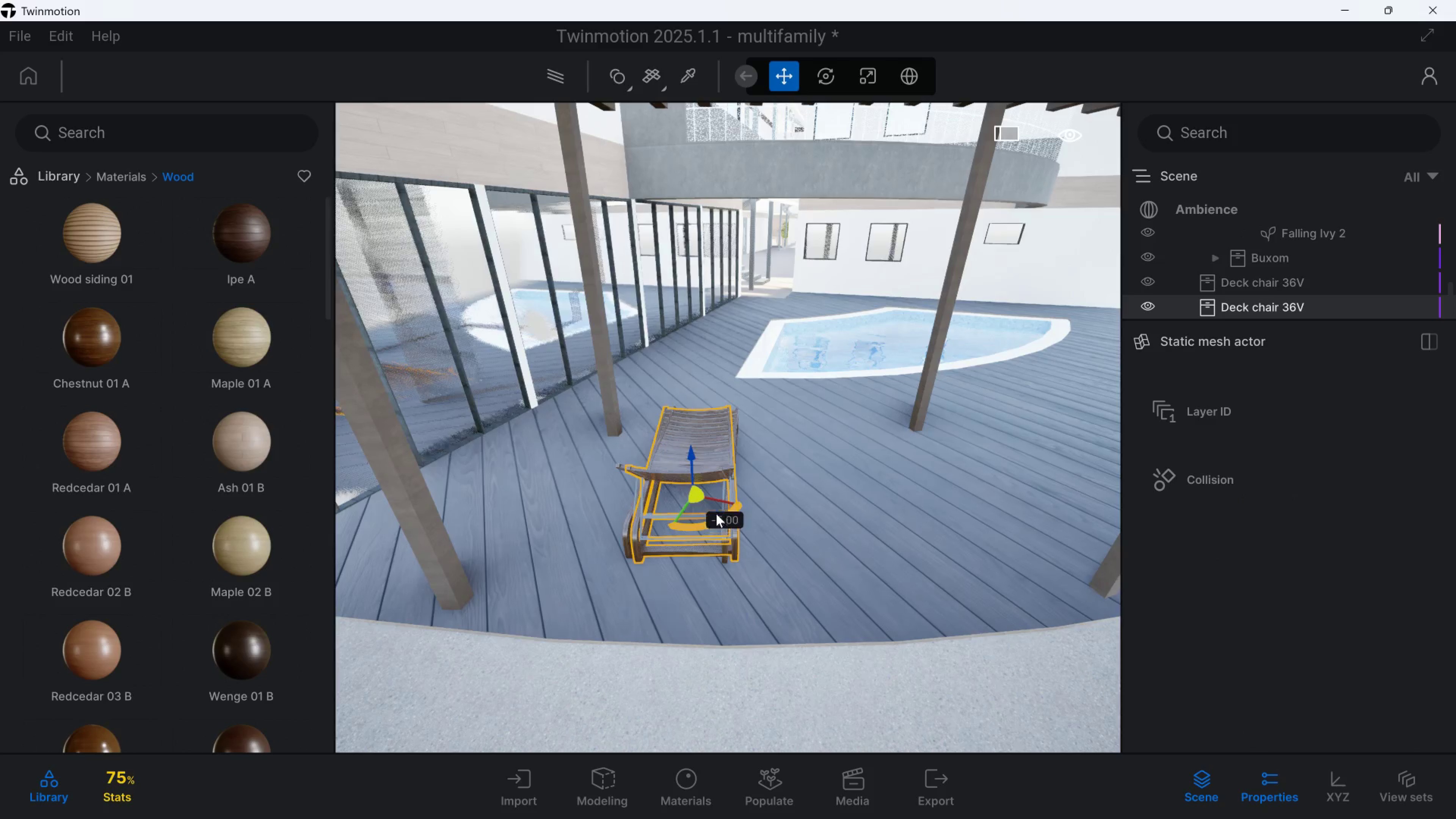 
left_click_drag(start_coordinate=[713, 514], to_coordinate=[861, 511])
 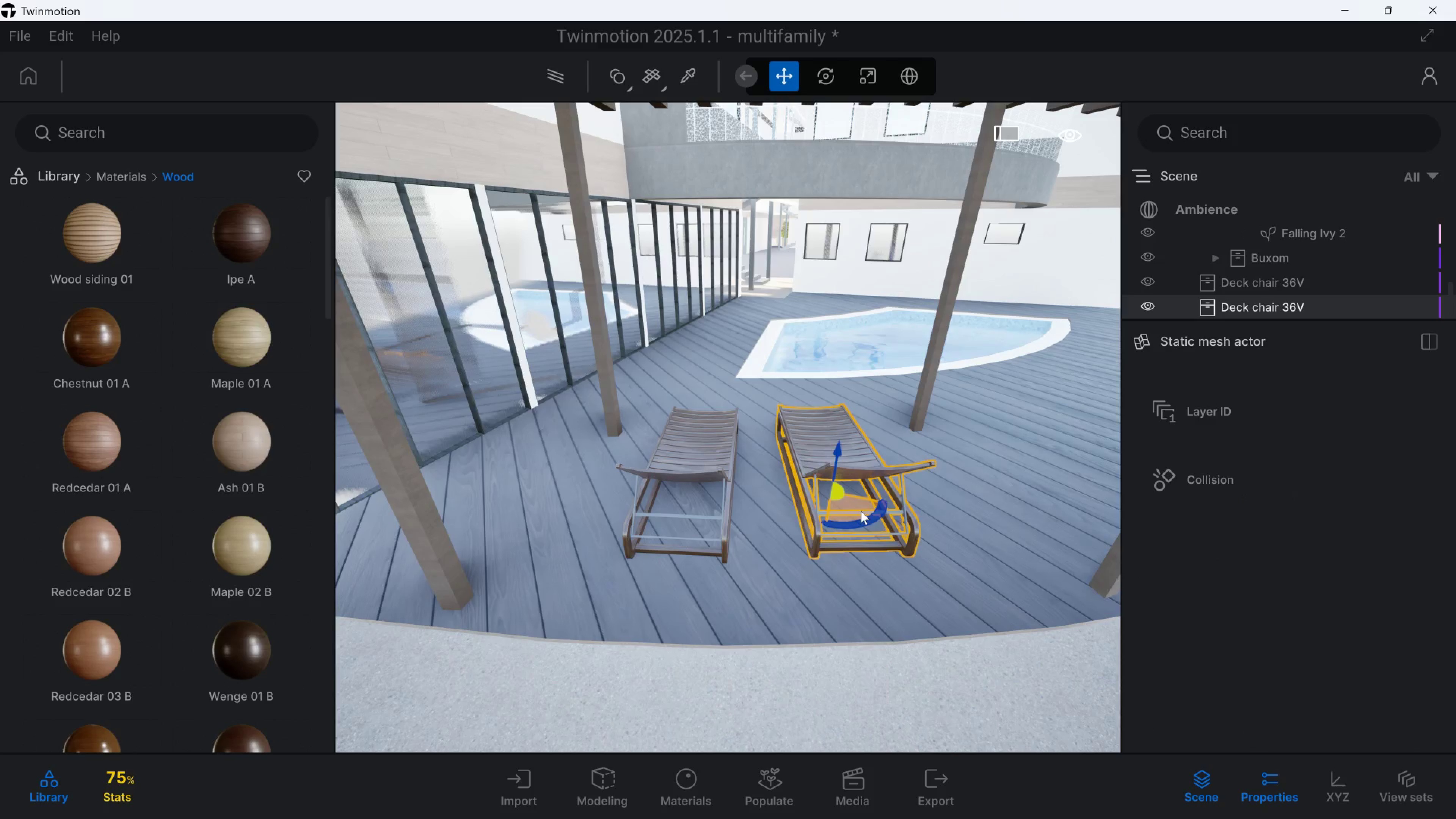 
hold_key(key=D, duration=0.52)
 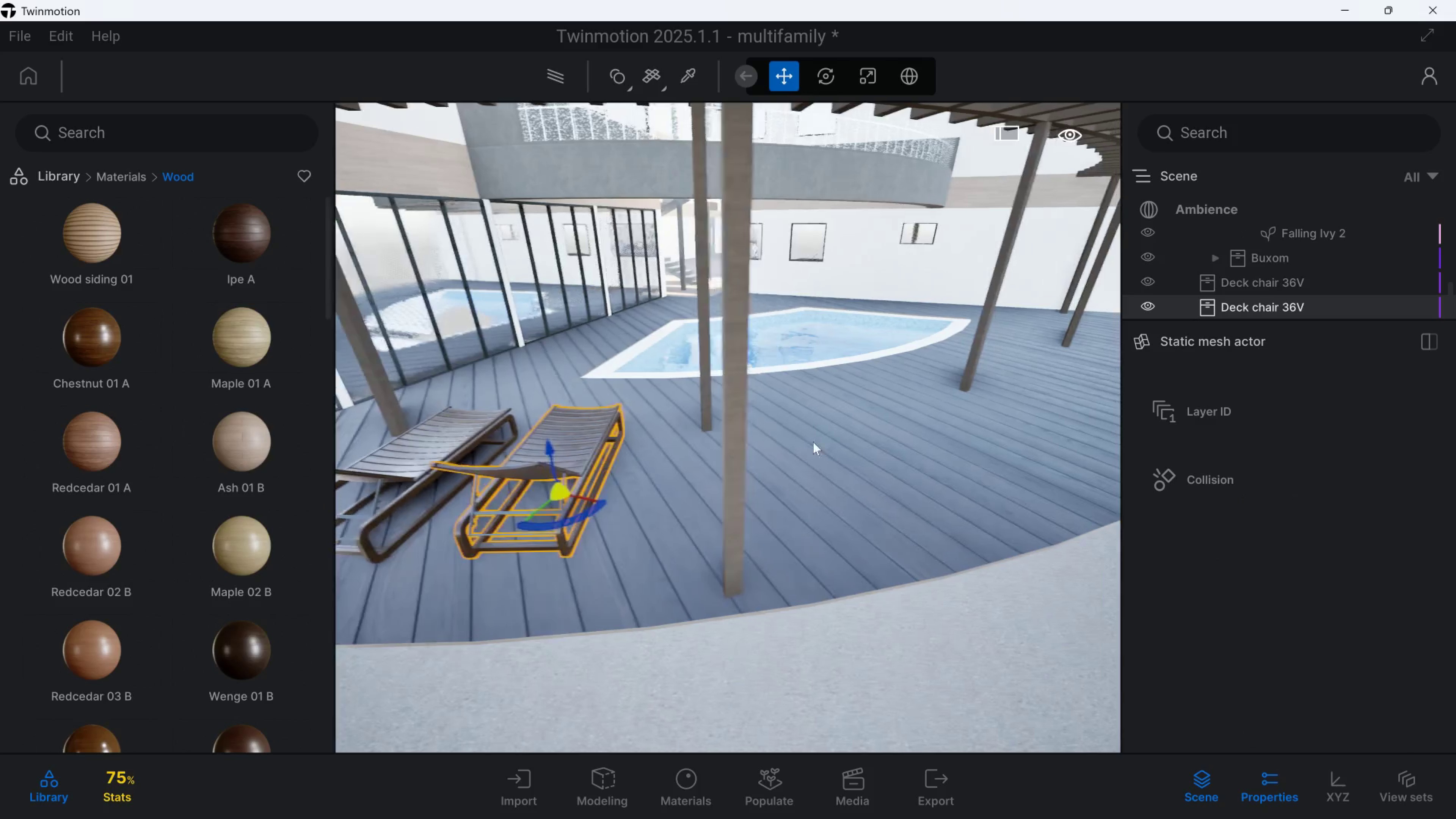 
type(qaa)
 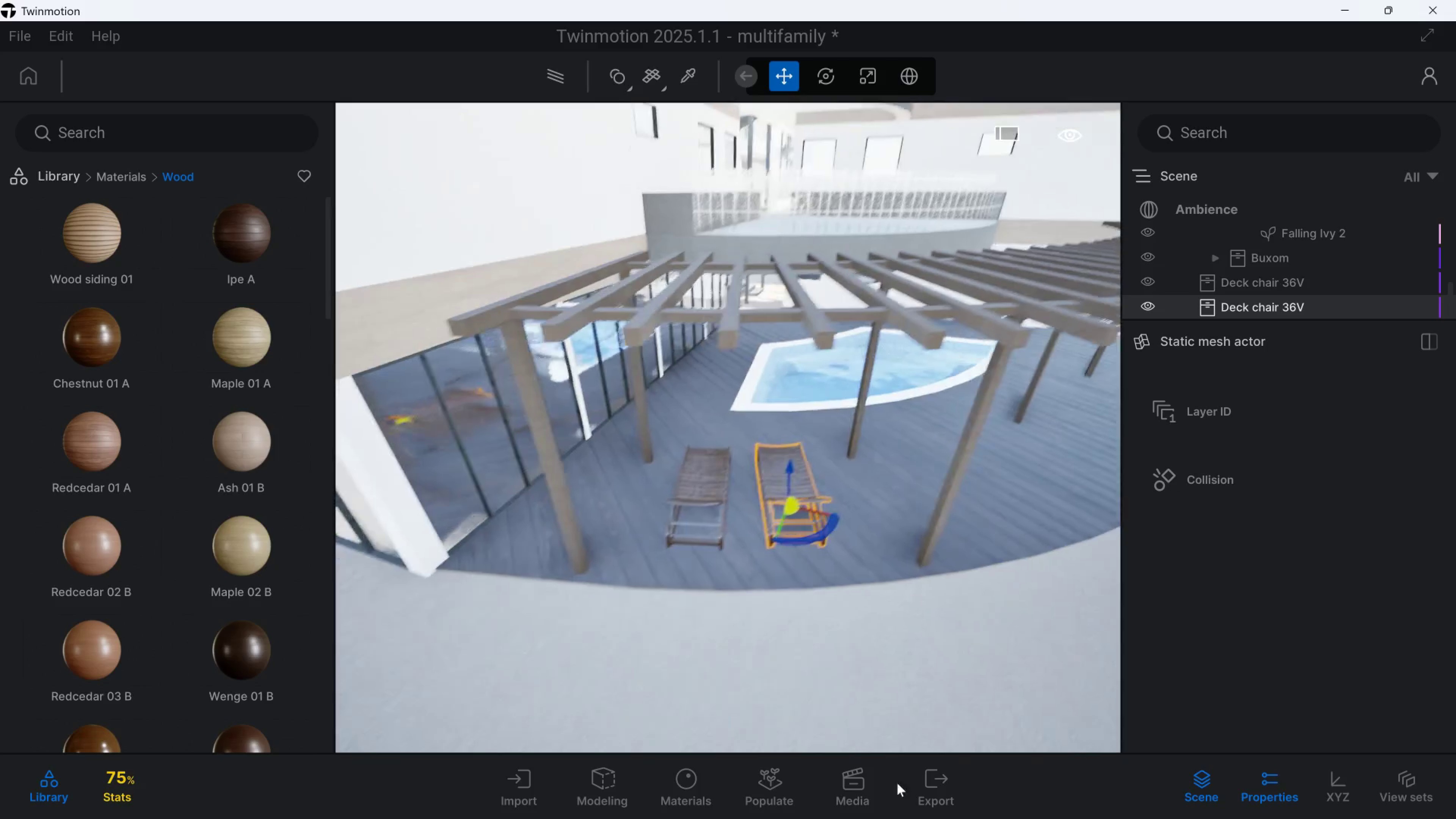 
hold_key(key=S, duration=0.38)
 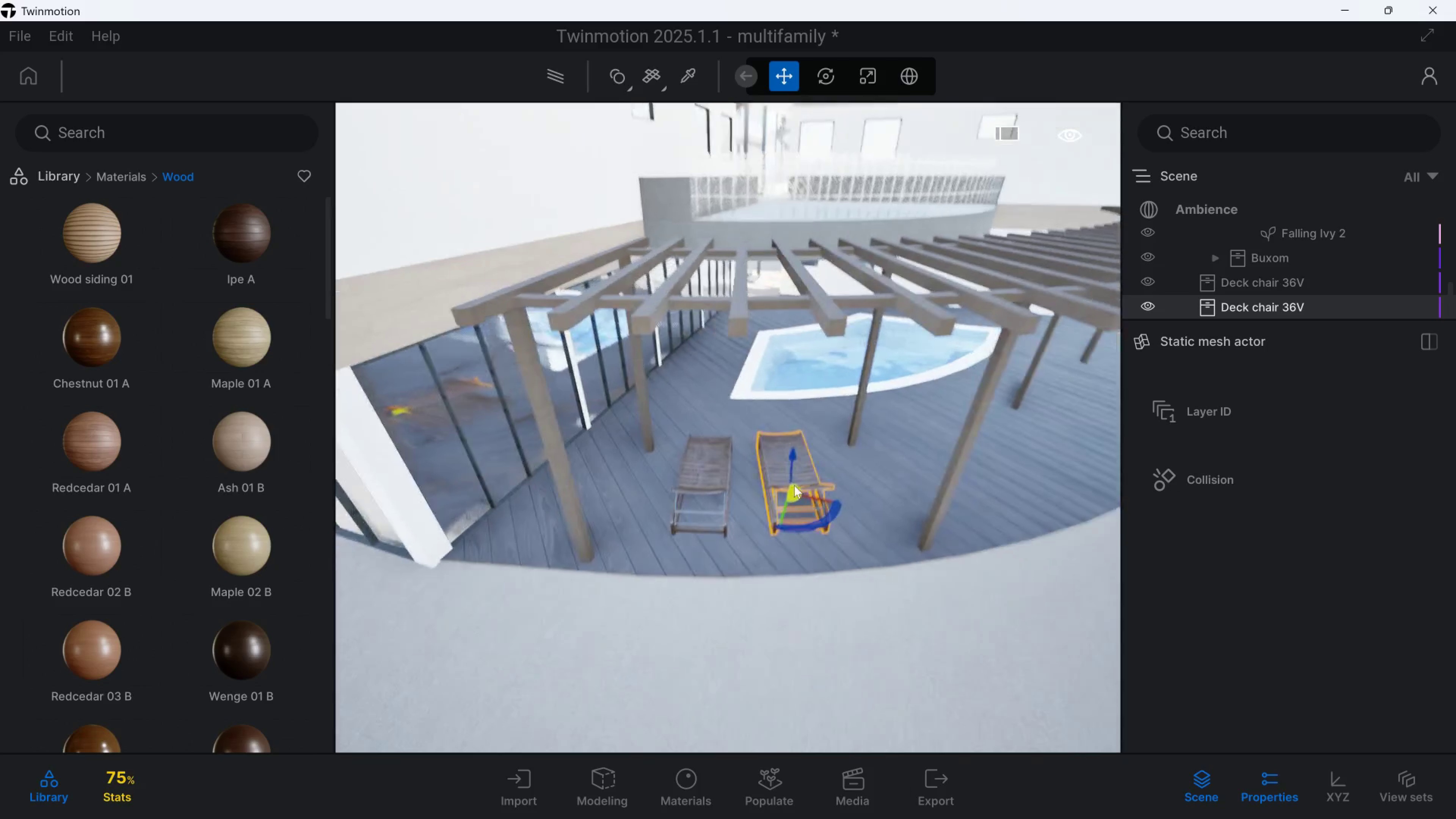 
hold_key(key=Q, duration=1.17)
 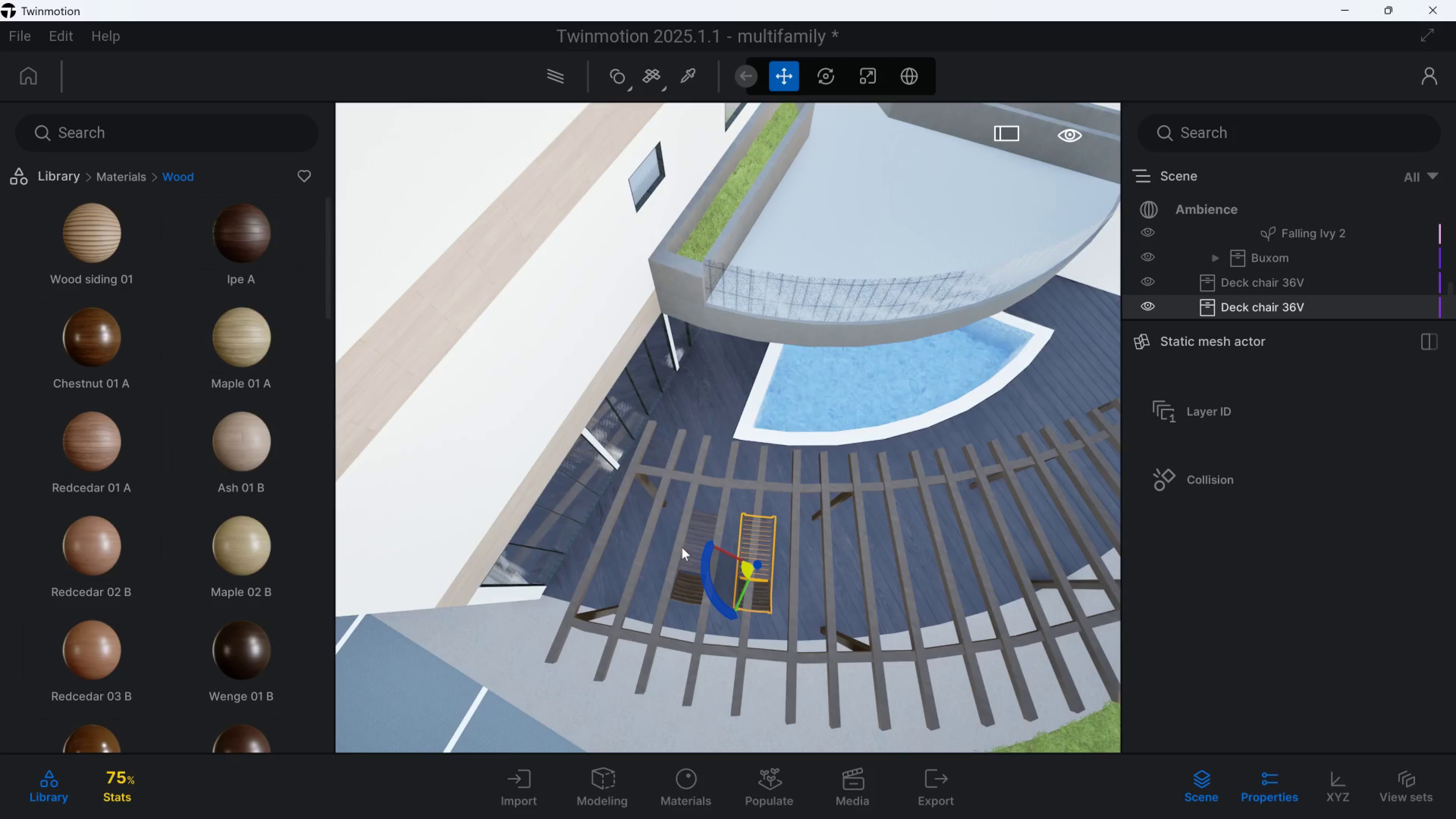 
hold_key(key=ControlLeft, duration=0.66)
left_click([689, 551])
 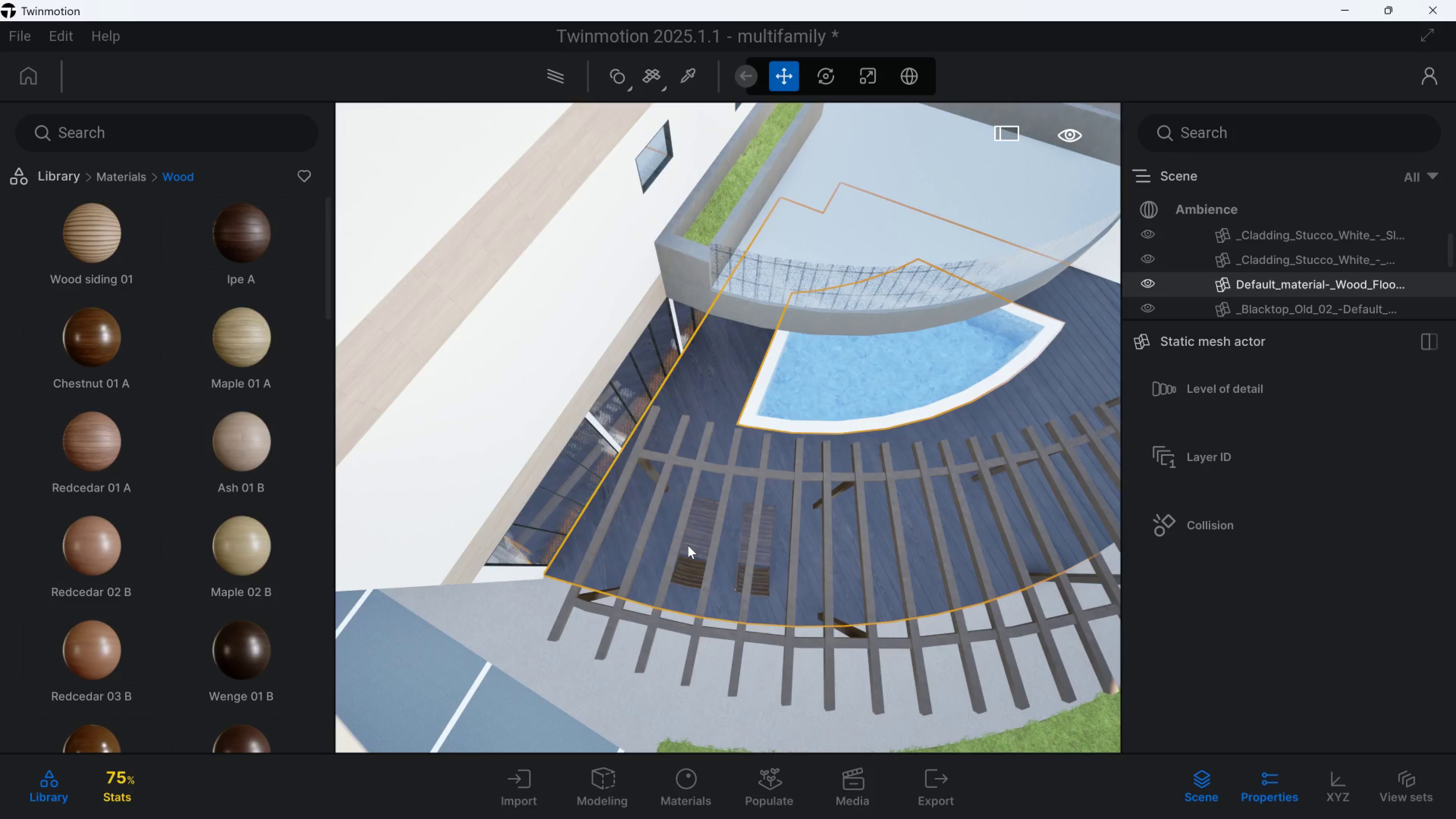 
left_click([696, 544])
 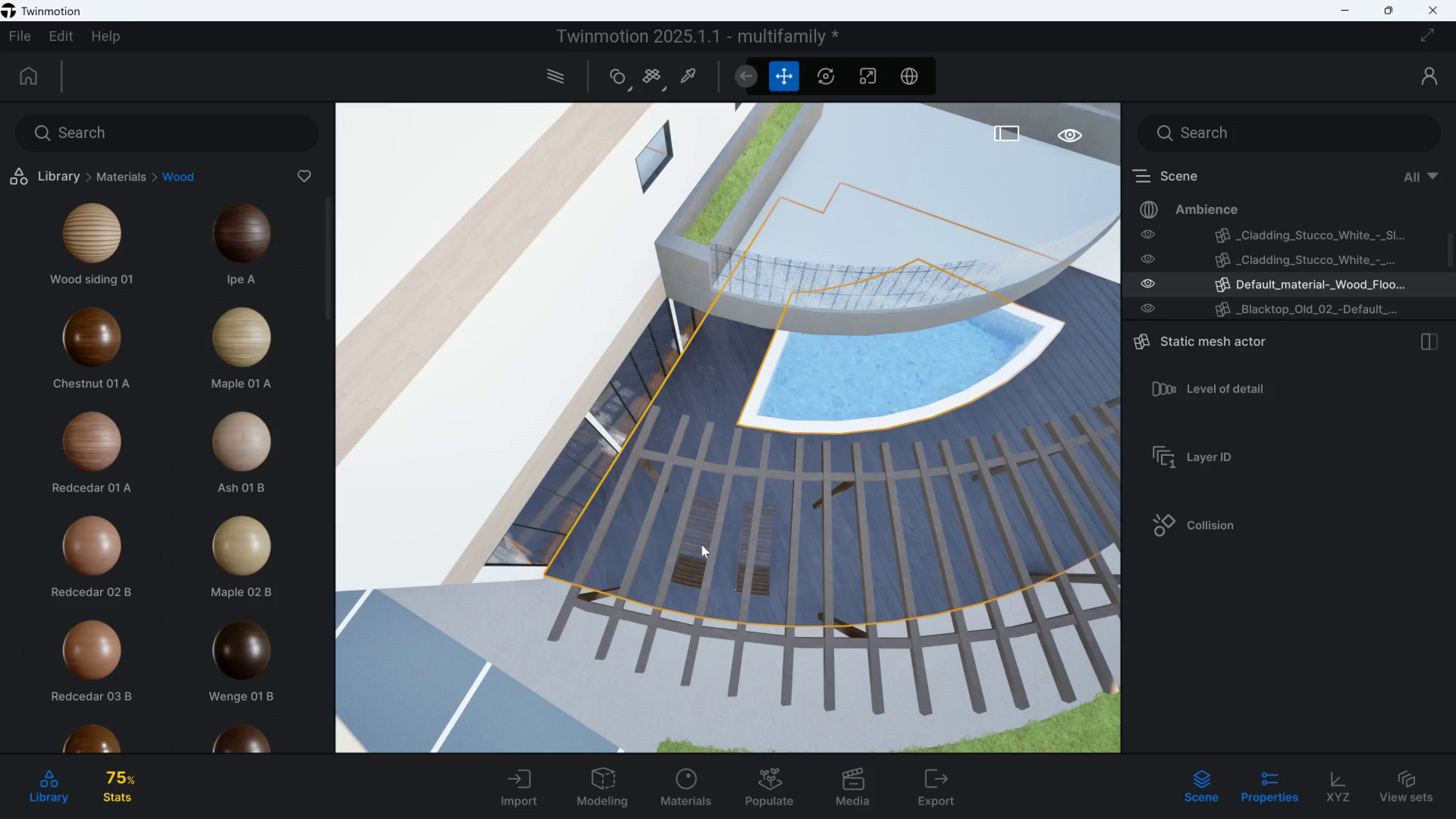 
double_click([701, 544])
 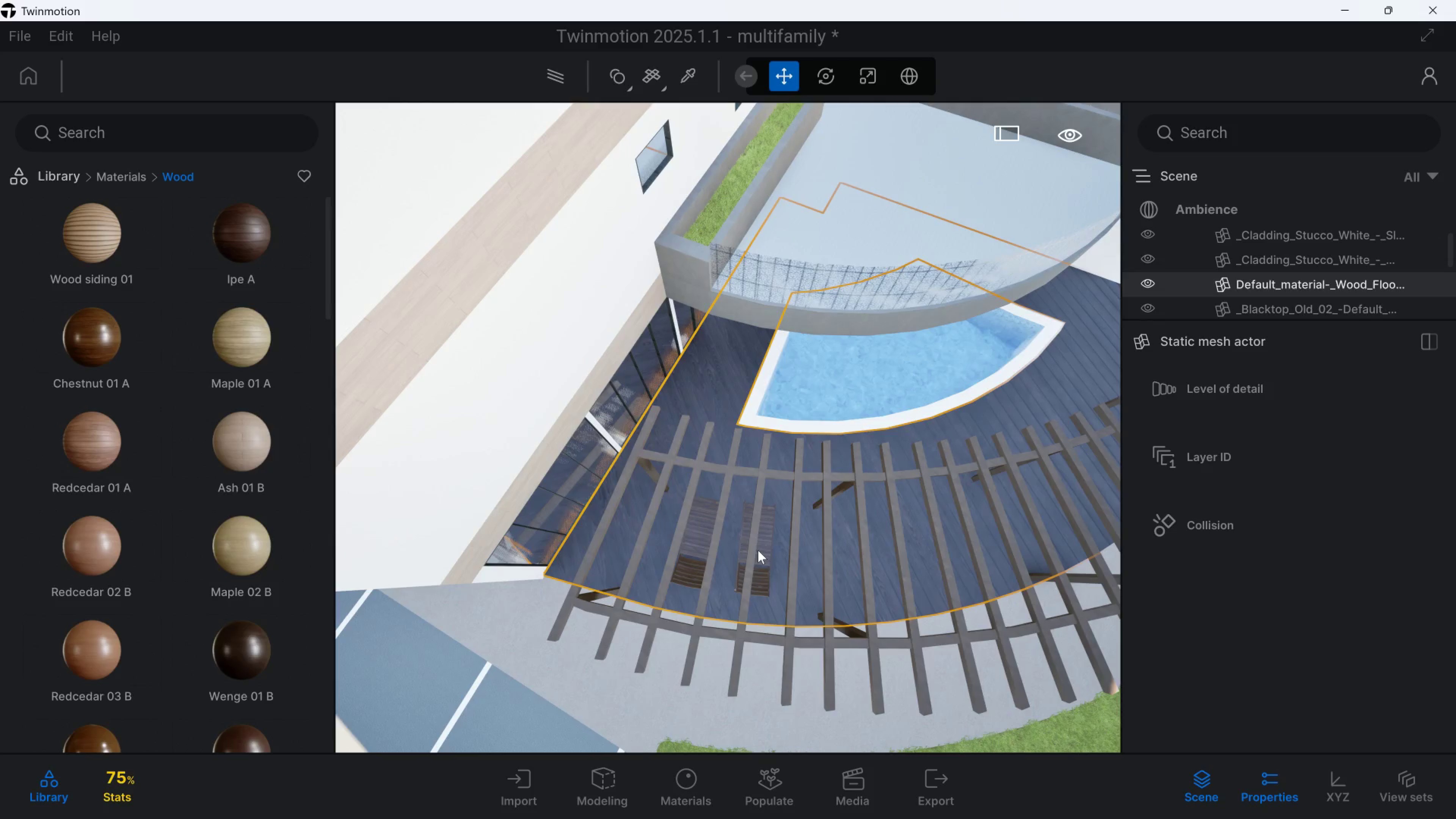 
left_click([758, 550])
 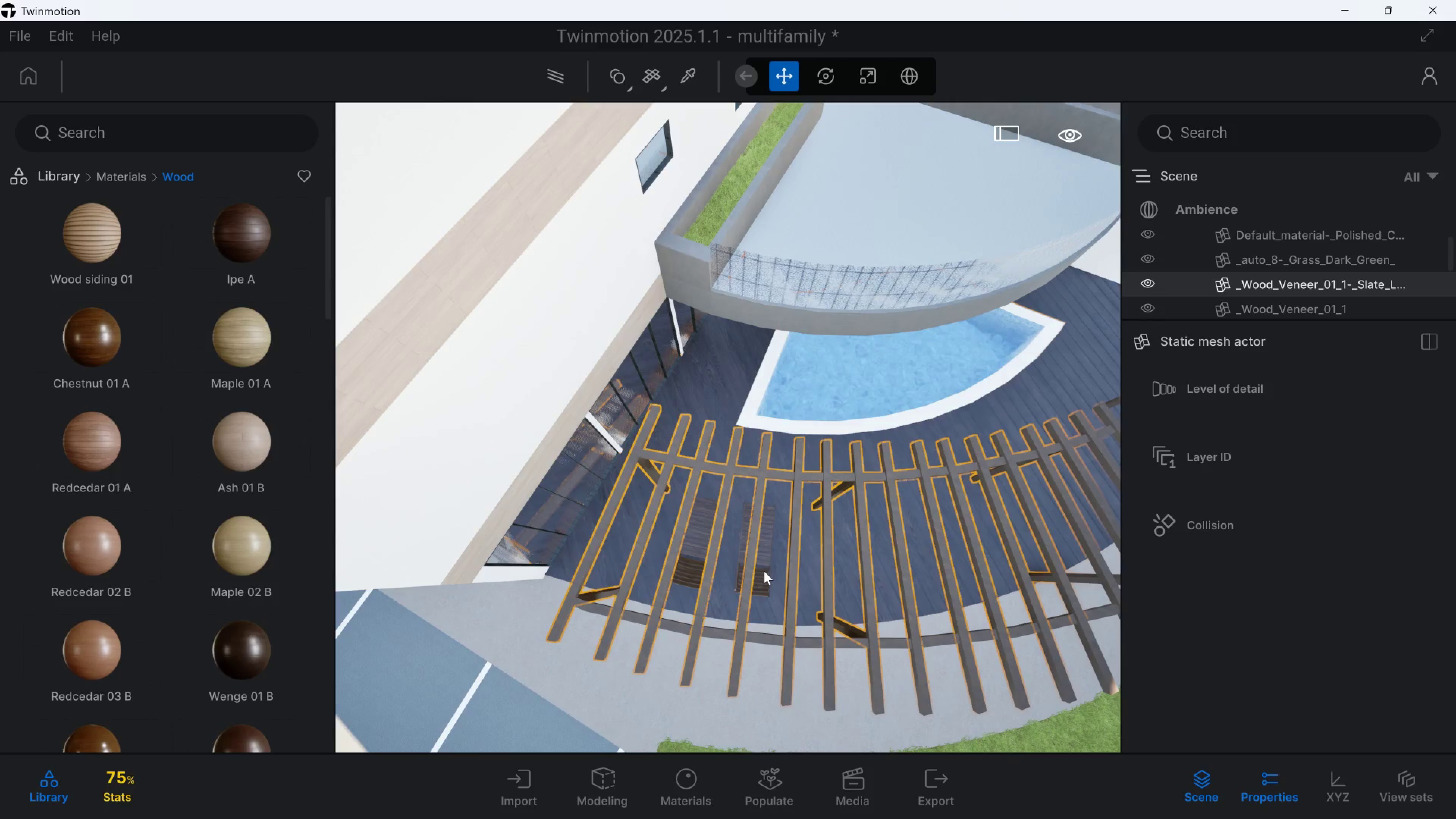 
left_click([769, 577])
 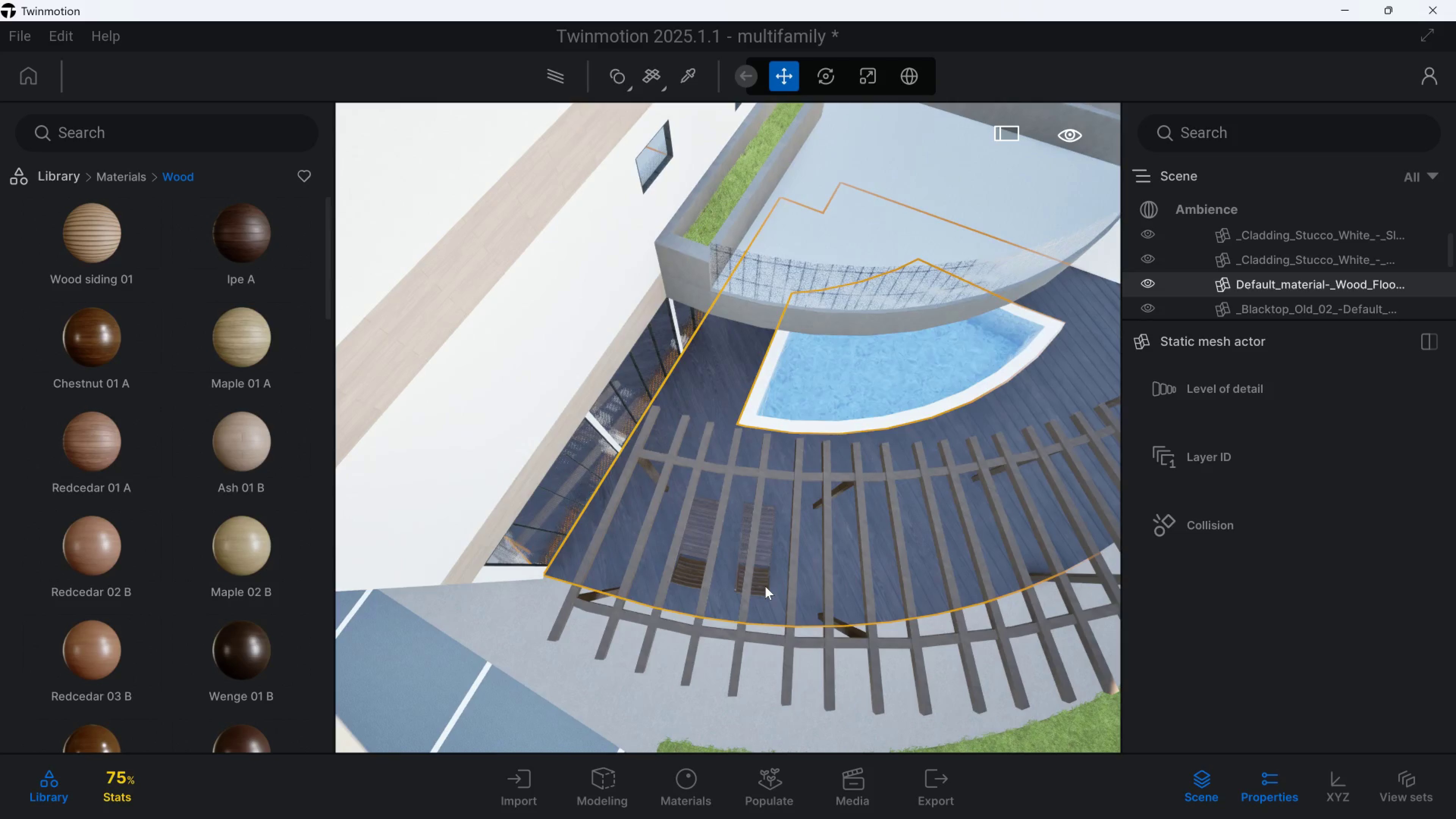 
left_click([765, 586])
 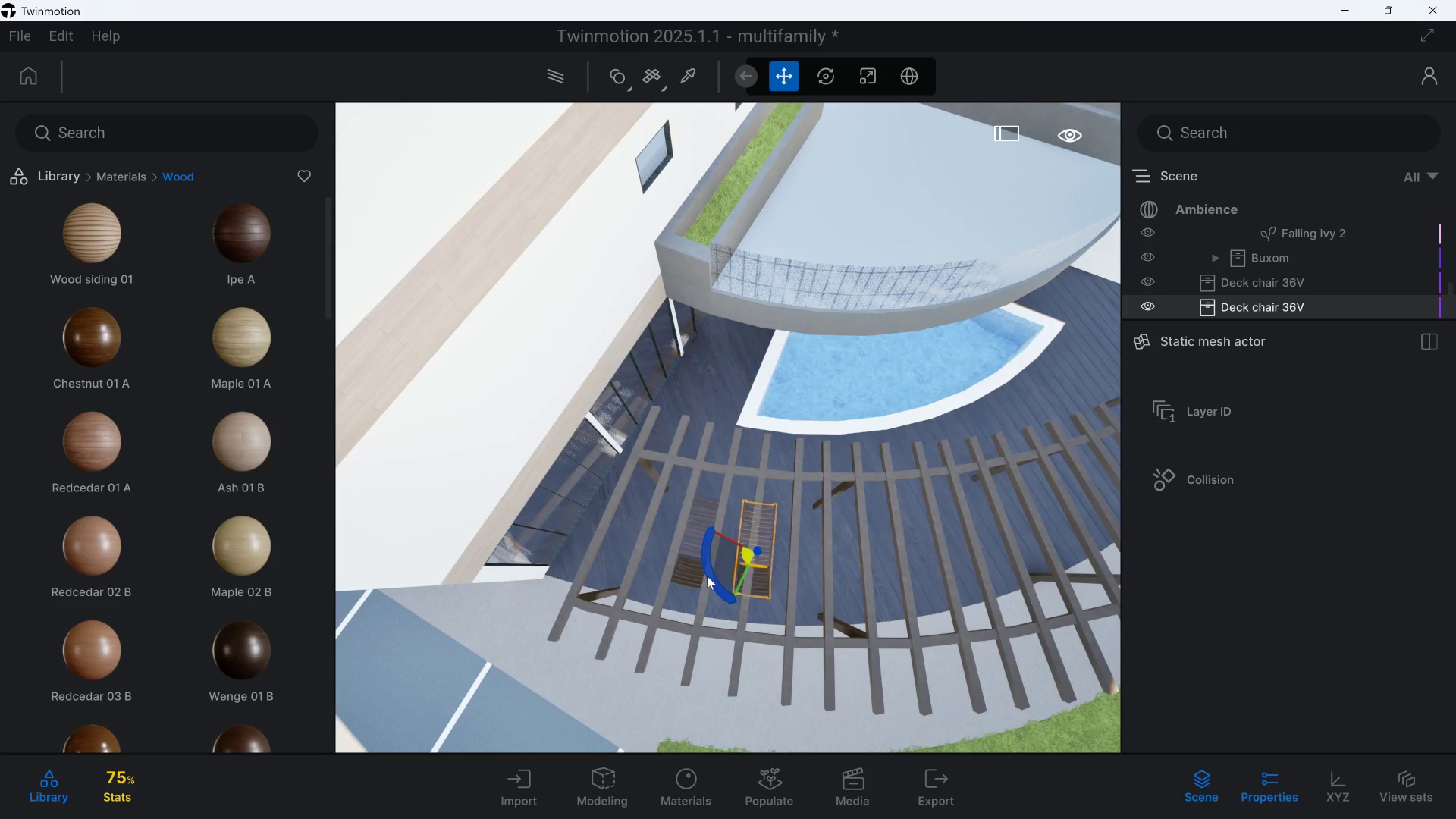 
hold_key(key=ControlLeft, duration=1.04)
left_click([689, 582])
 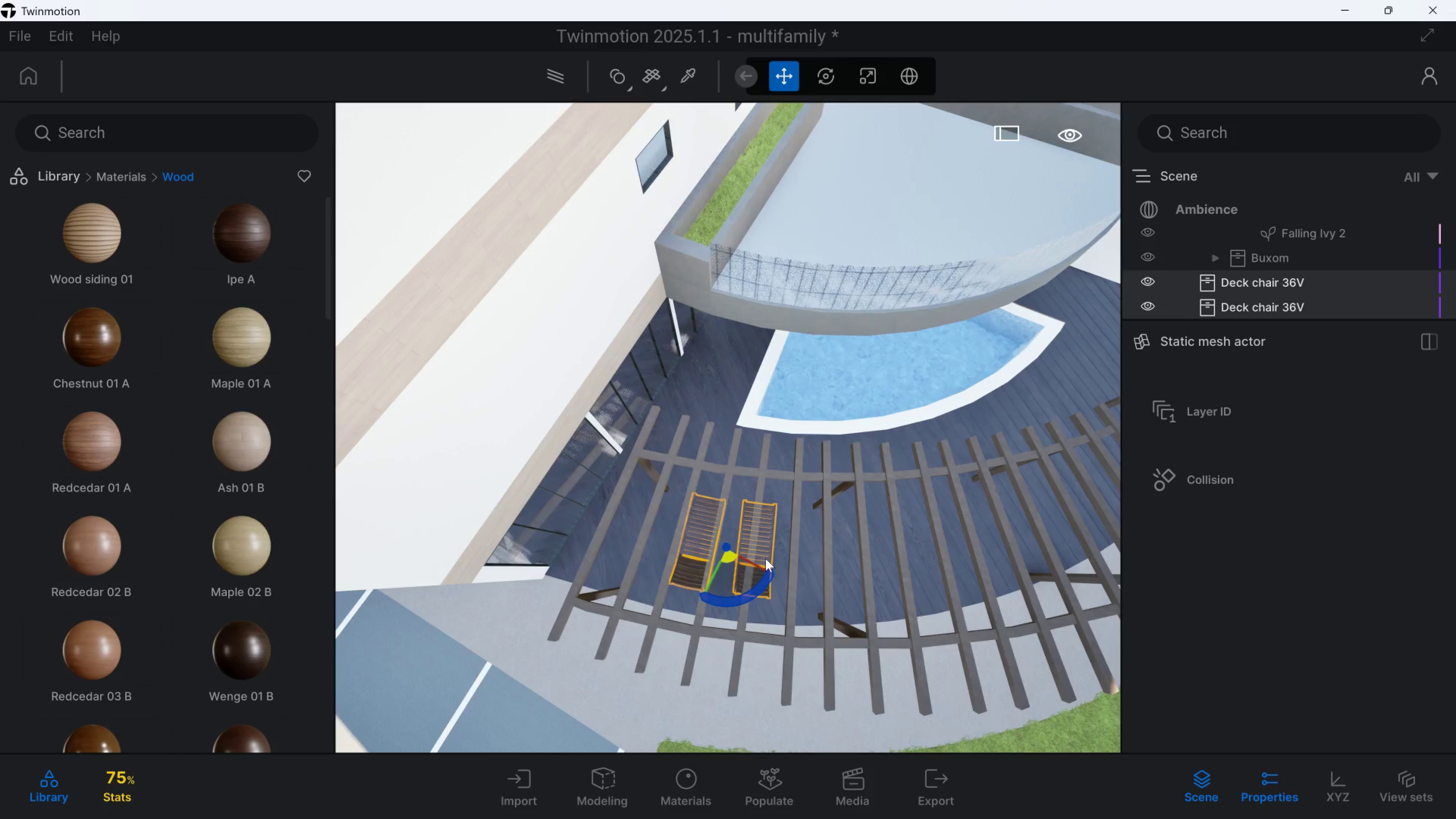 
key(Control+C)
 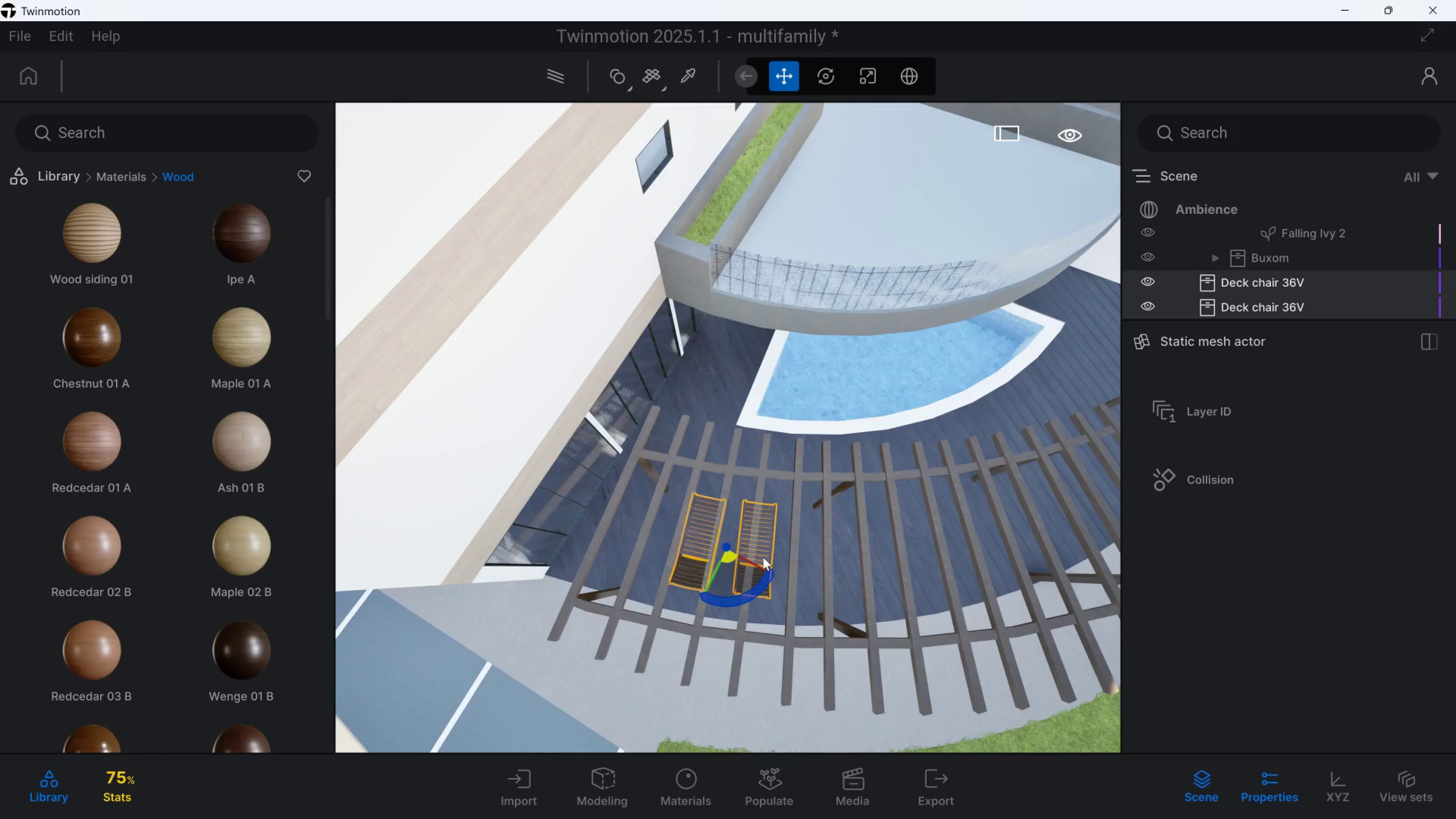 
key(Control+V)
 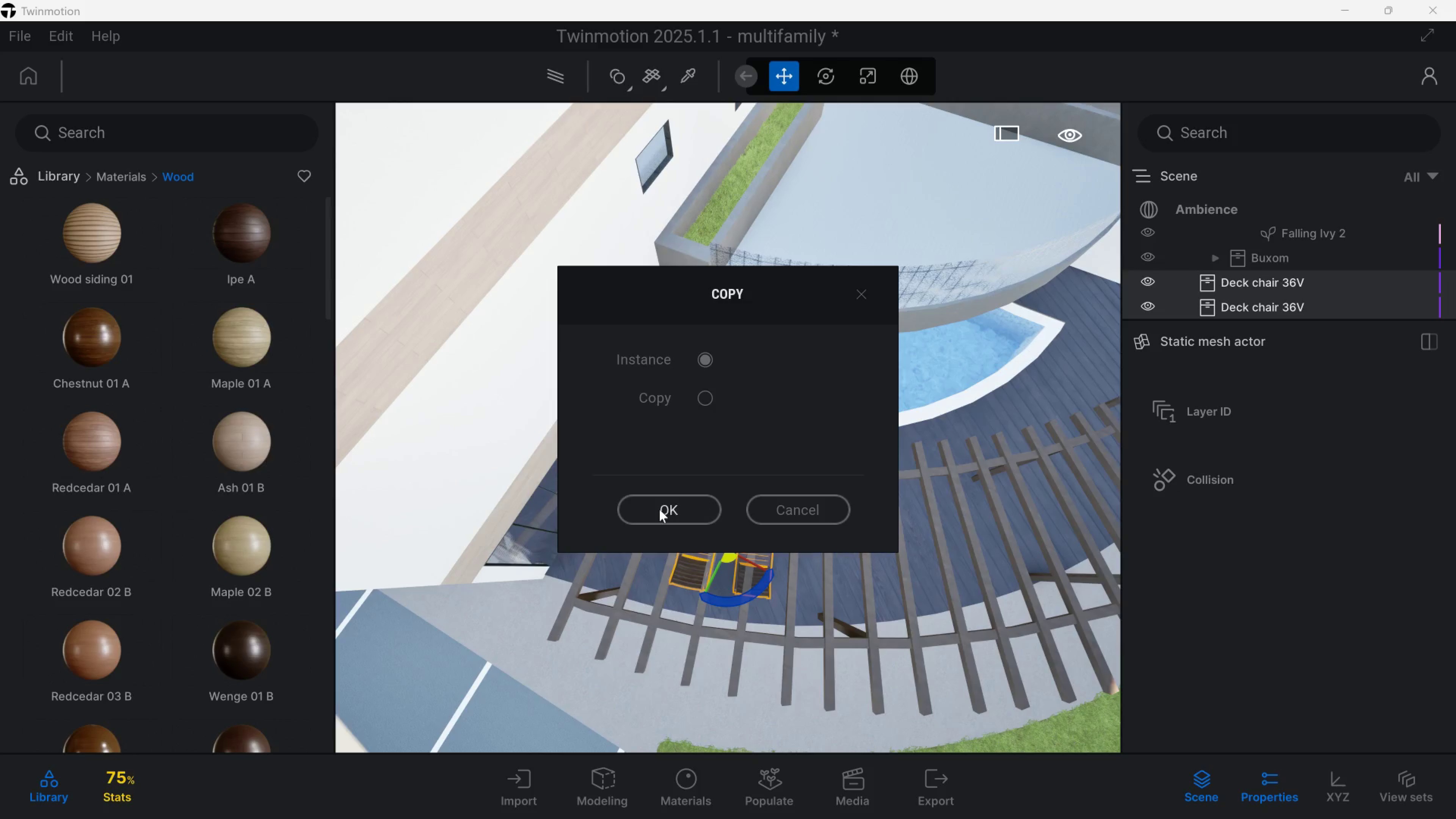 
left_click([669, 512])
 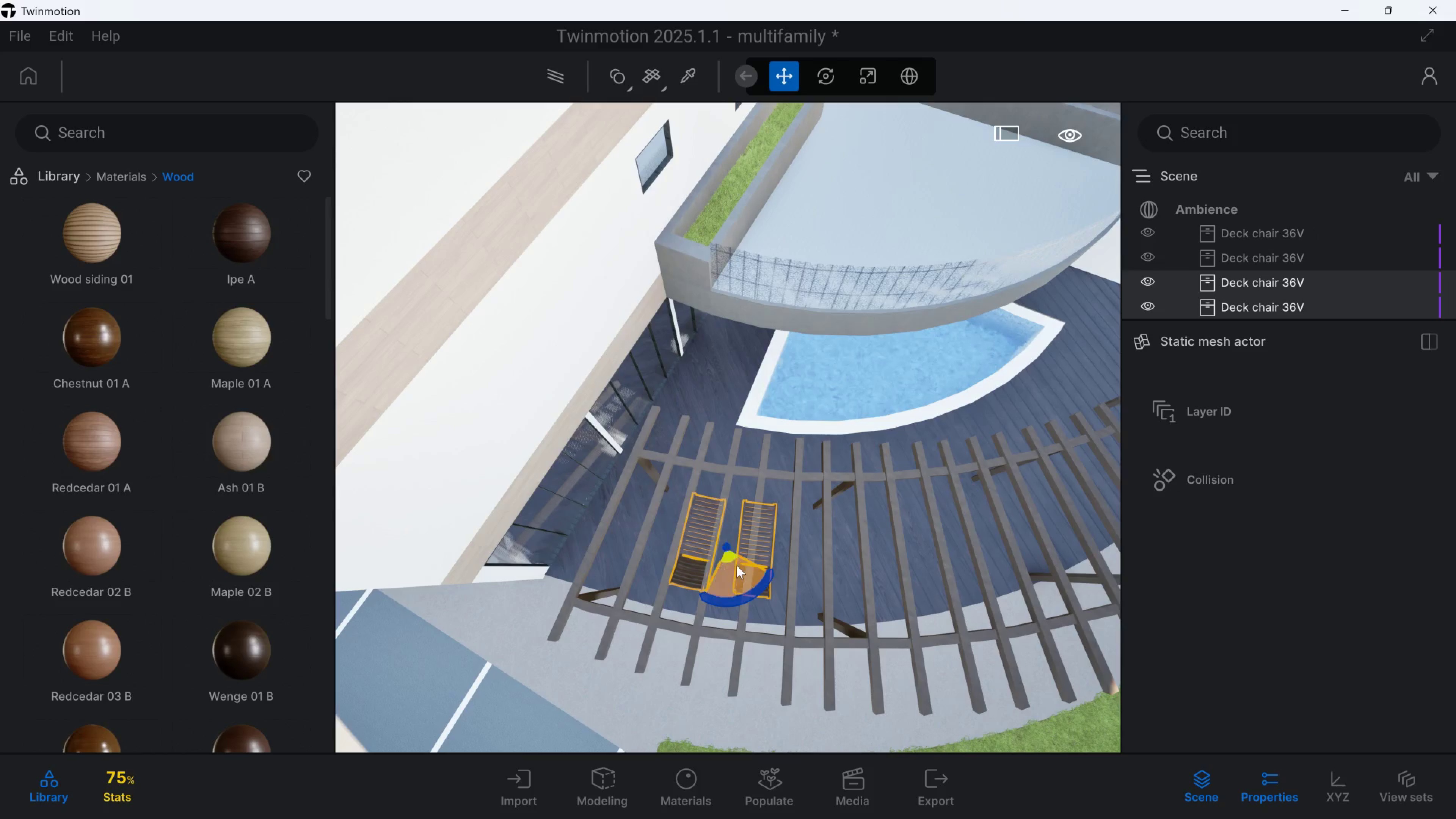 
left_click_drag(start_coordinate=[734, 576], to_coordinate=[908, 576])
 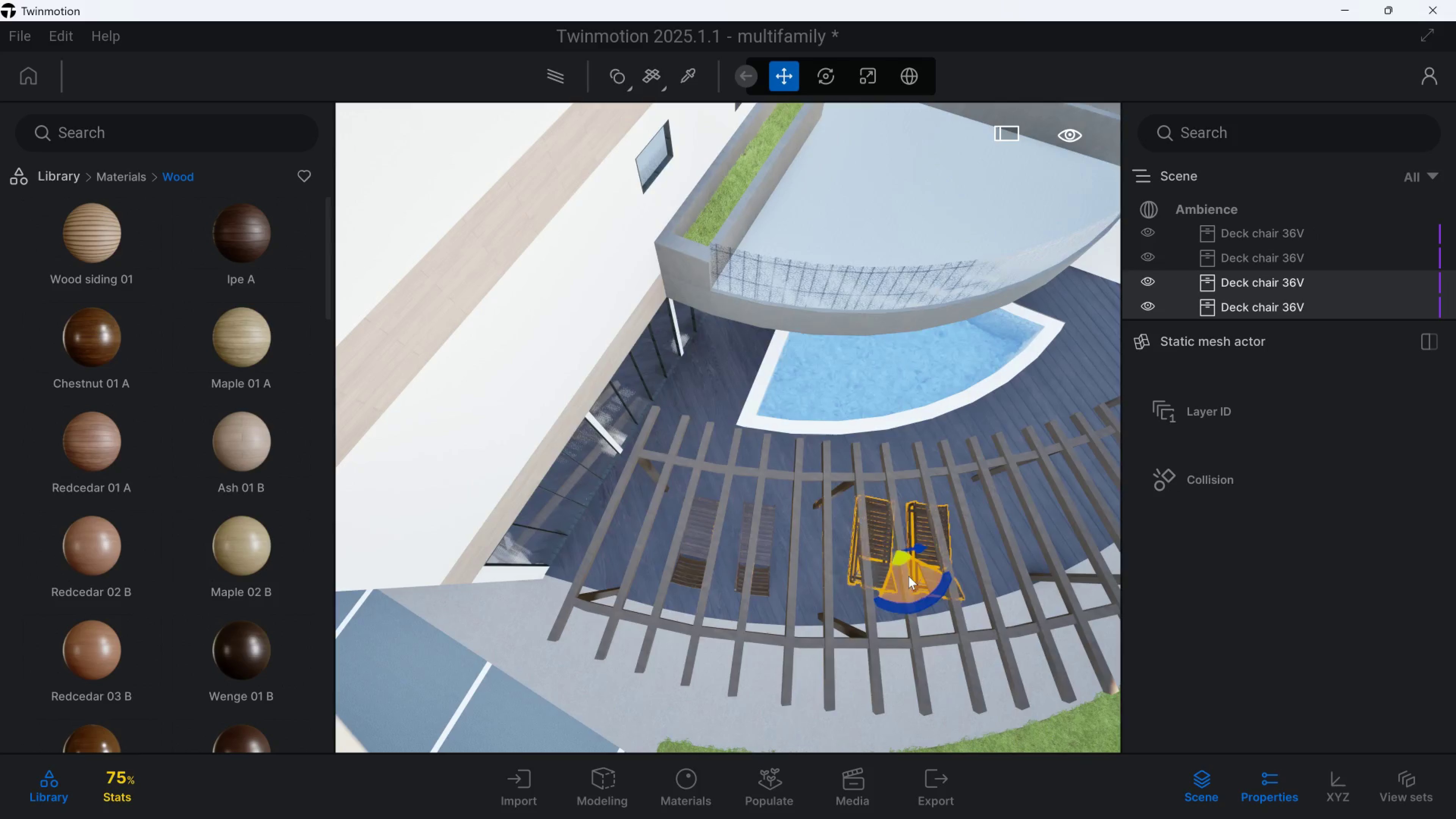 
hold_key(key=D, duration=0.71)
 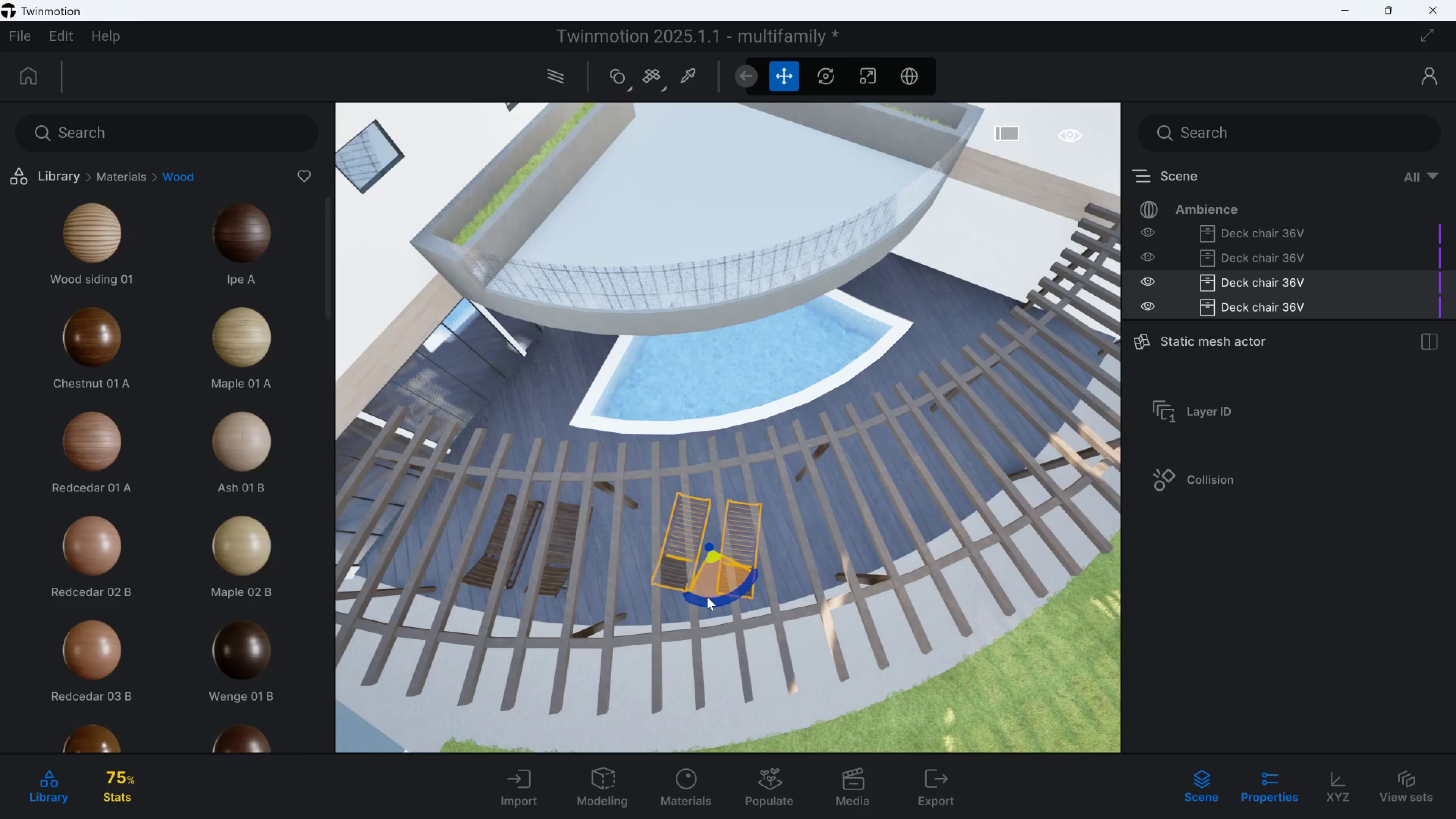 
left_click_drag(start_coordinate=[711, 599], to_coordinate=[723, 599])
 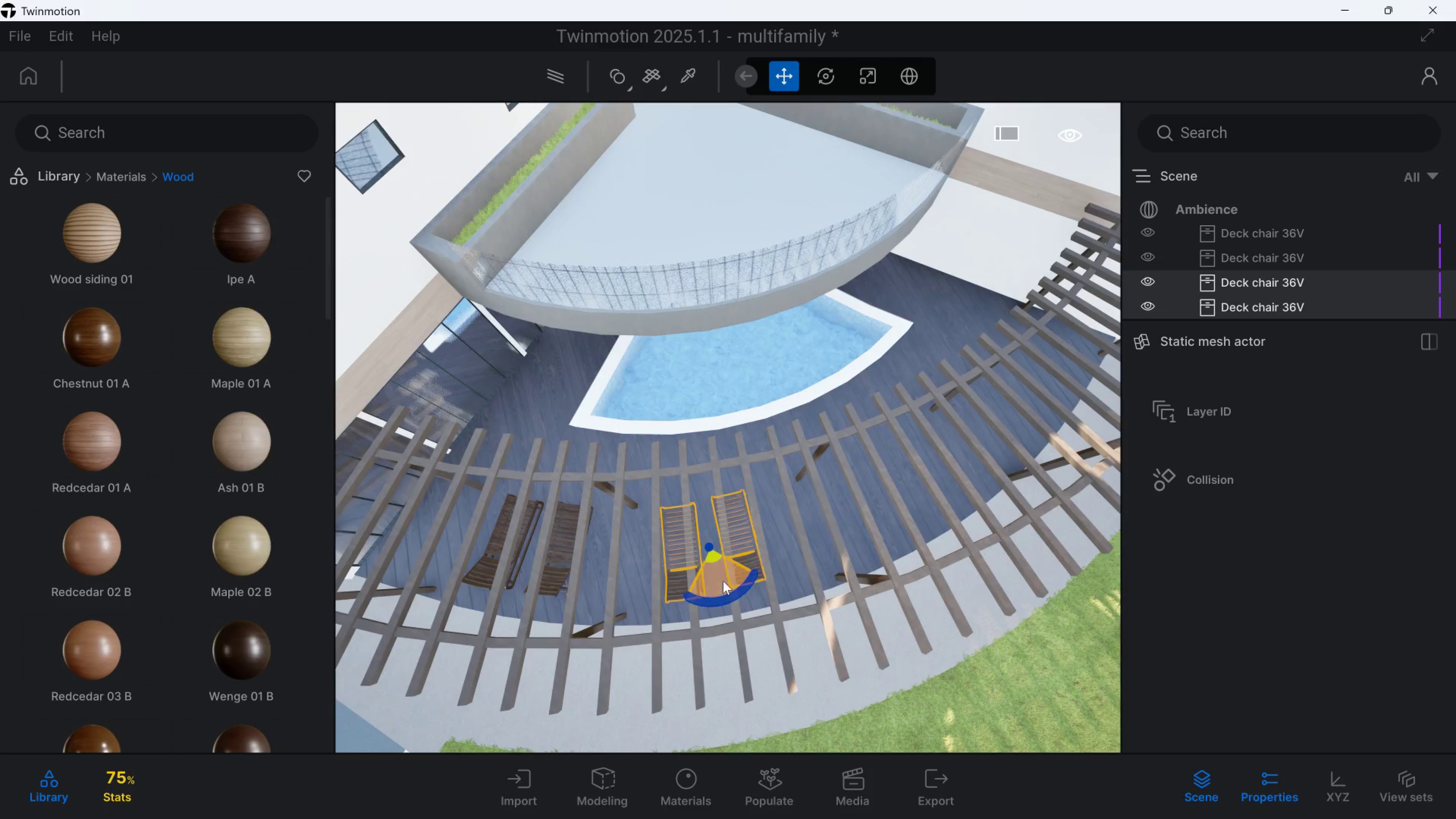 
left_click_drag(start_coordinate=[722, 579], to_coordinate=[736, 579])
 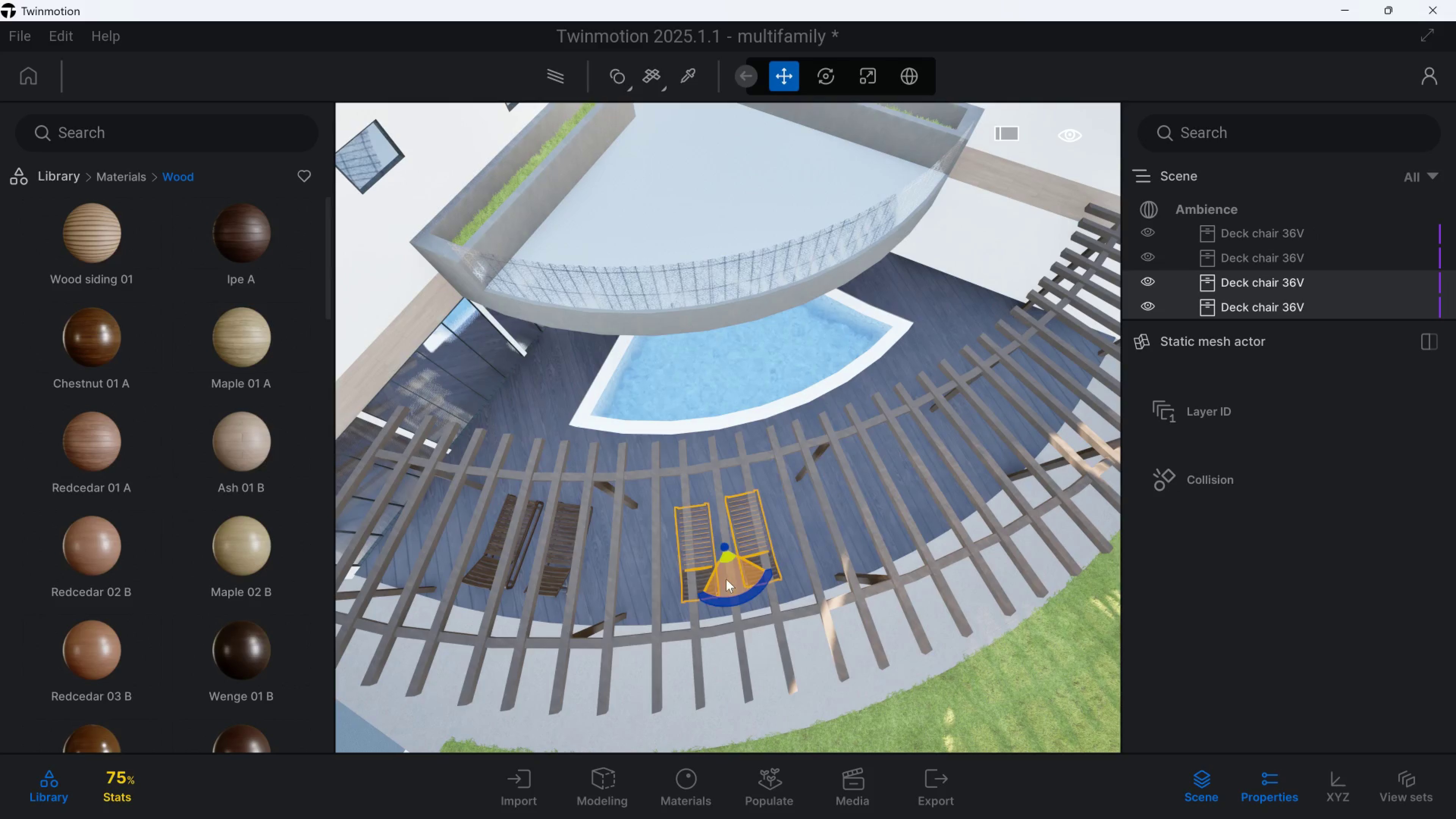 
left_click_drag(start_coordinate=[725, 582], to_coordinate=[729, 583])
 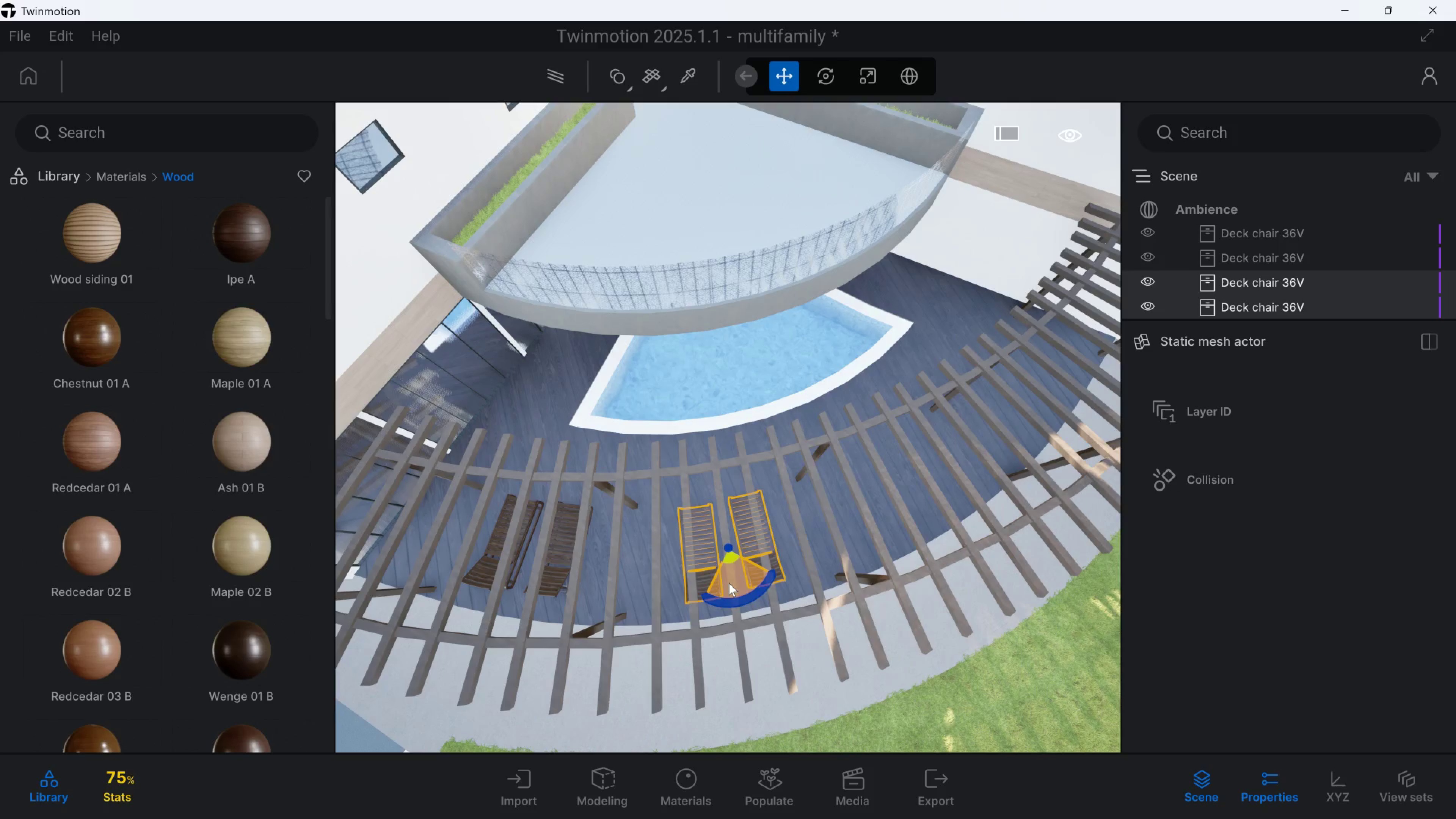 
left_click_drag(start_coordinate=[729, 583], to_coordinate=[724, 583])
 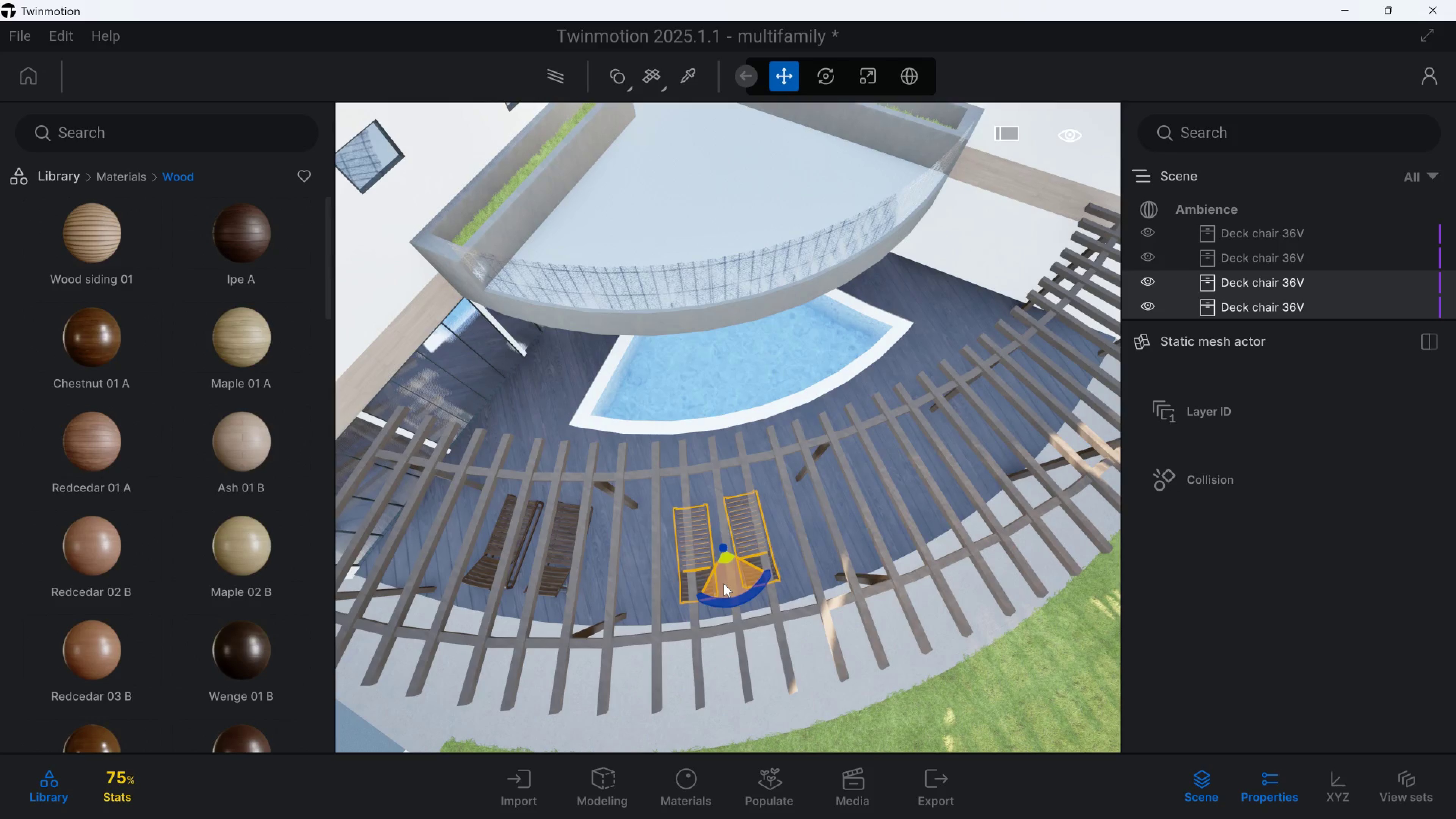 
key(Control+C)
 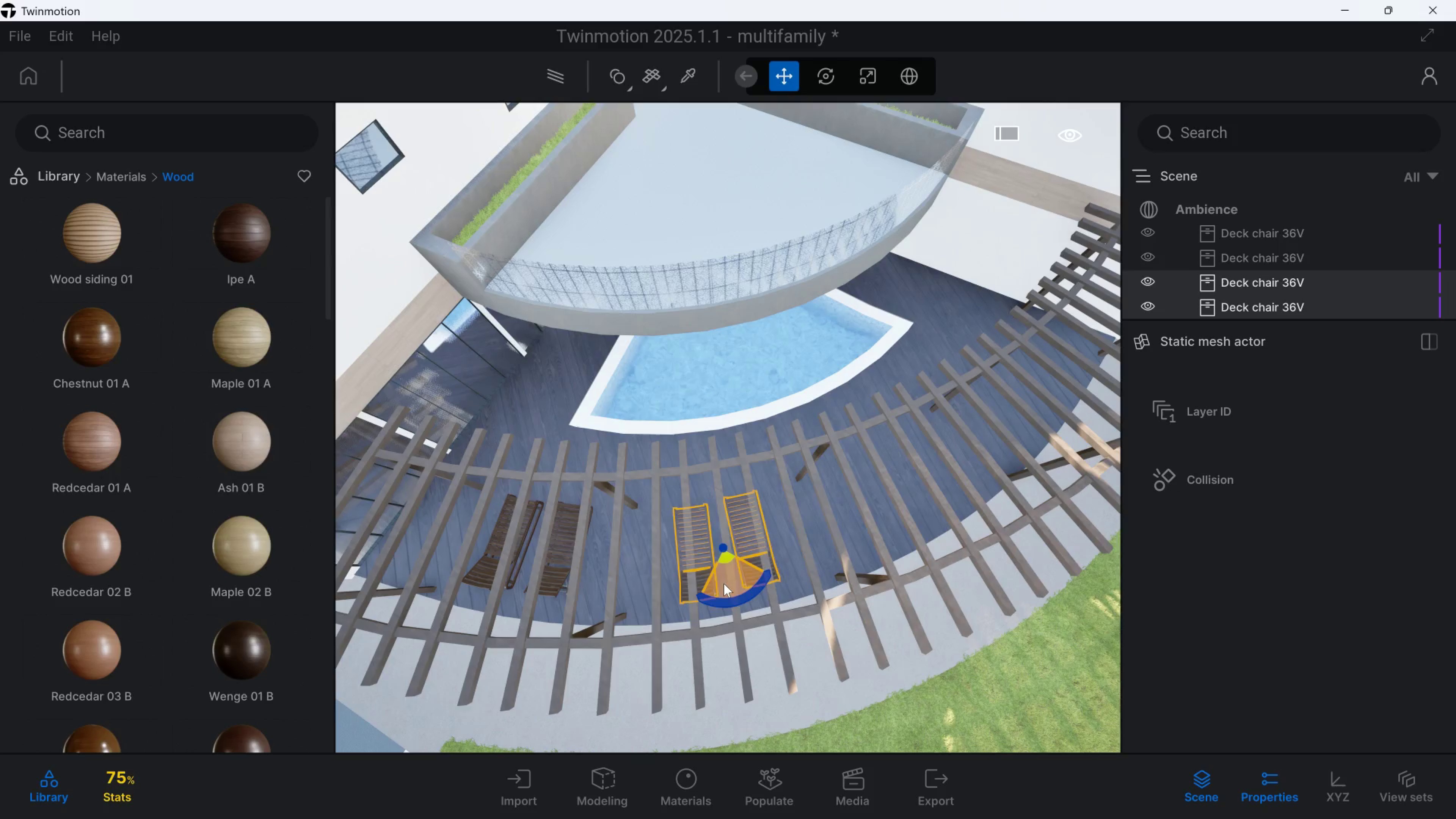 
key(Control+V)
 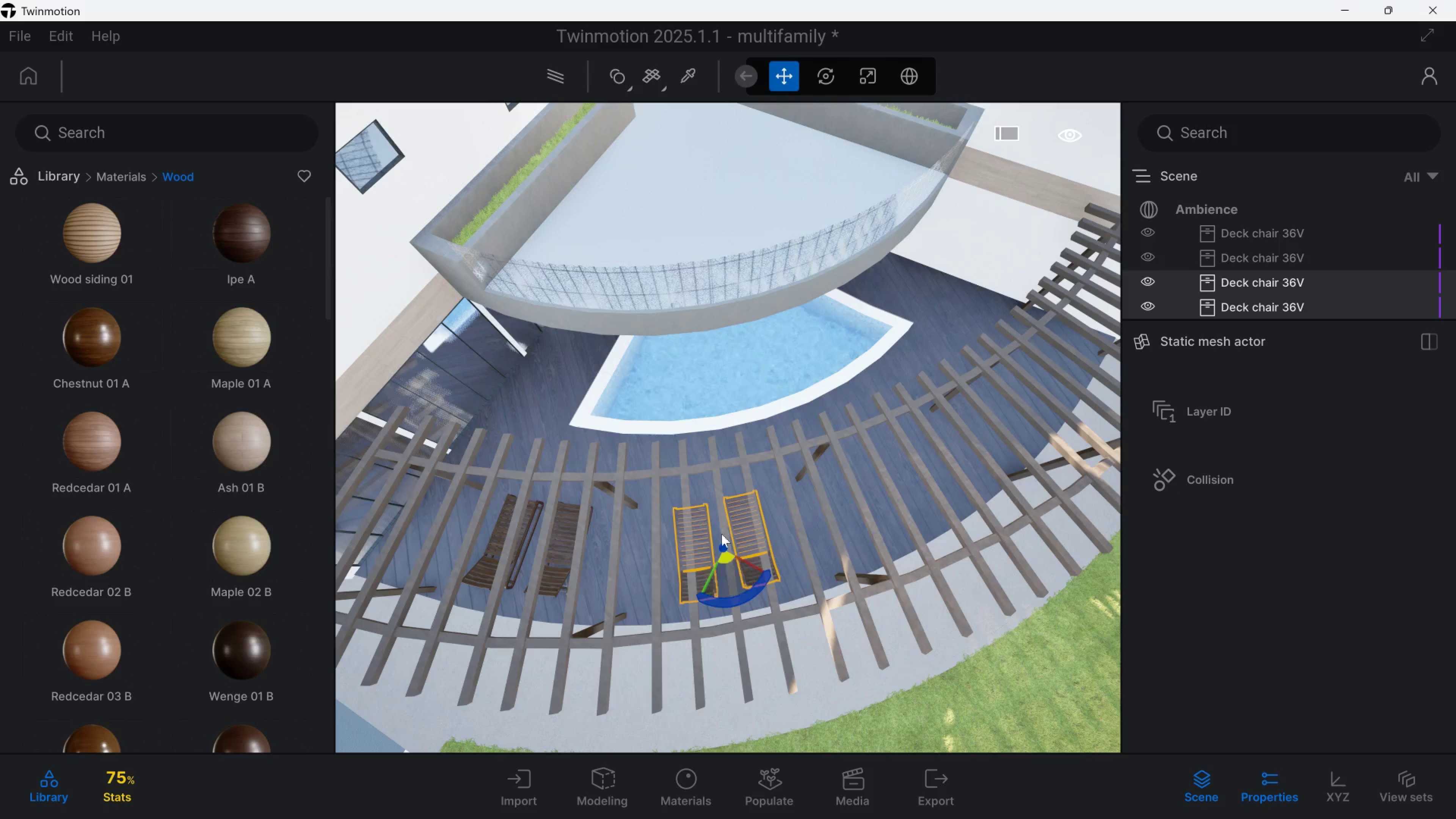 
left_click_drag(start_coordinate=[732, 576], to_coordinate=[905, 519])
 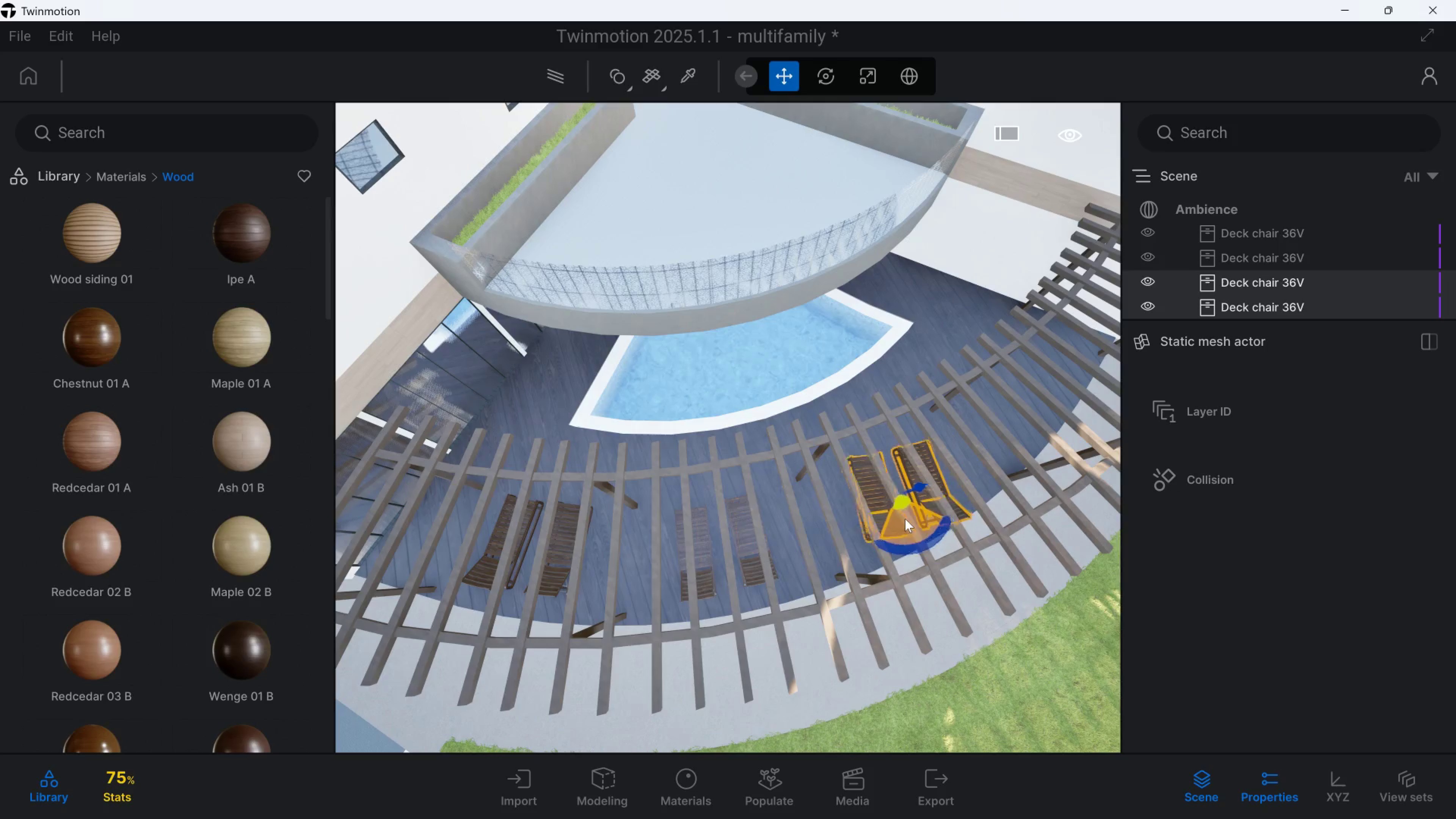 
hold_key(key=D, duration=0.92)
 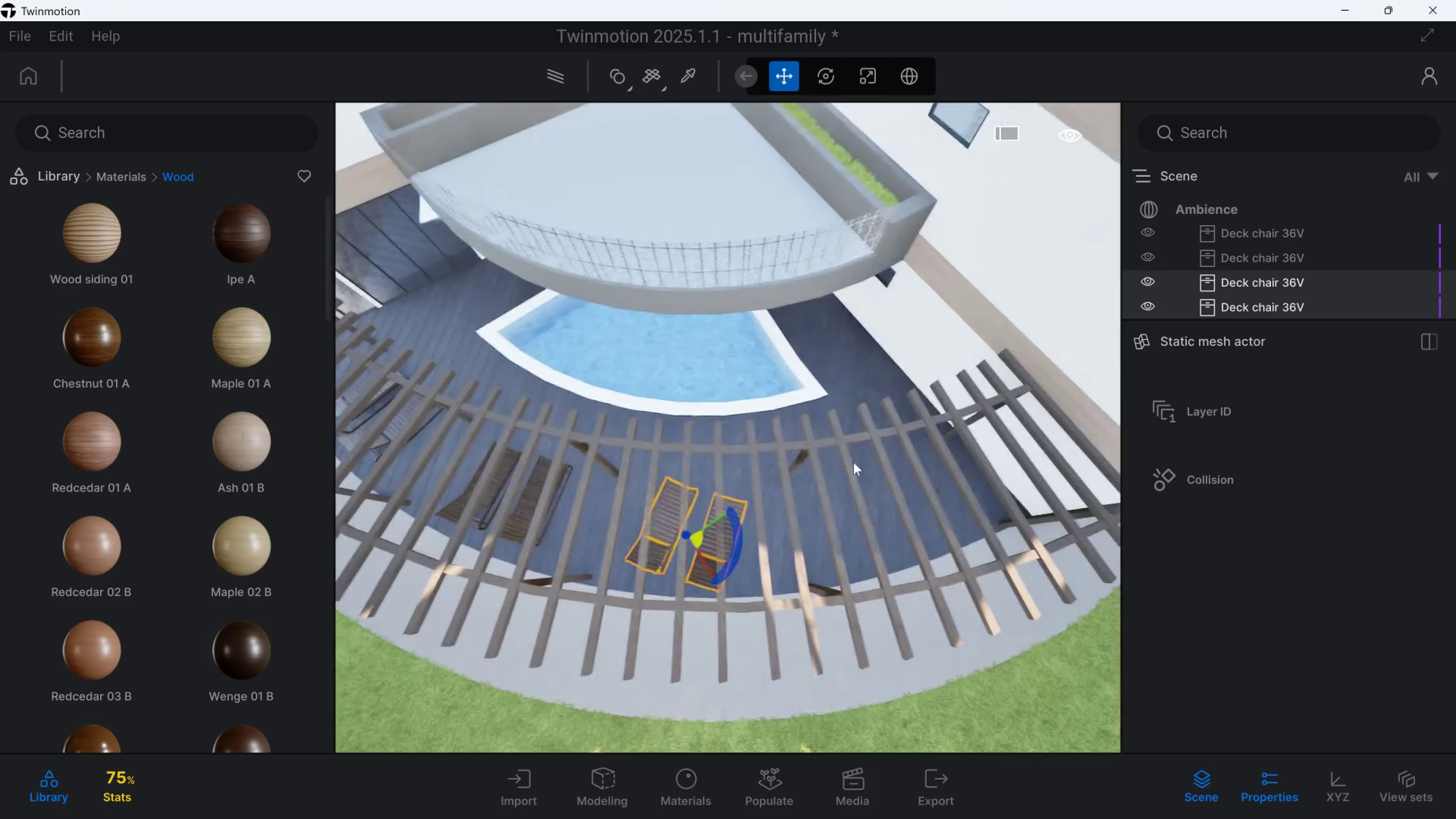 
key(A)
 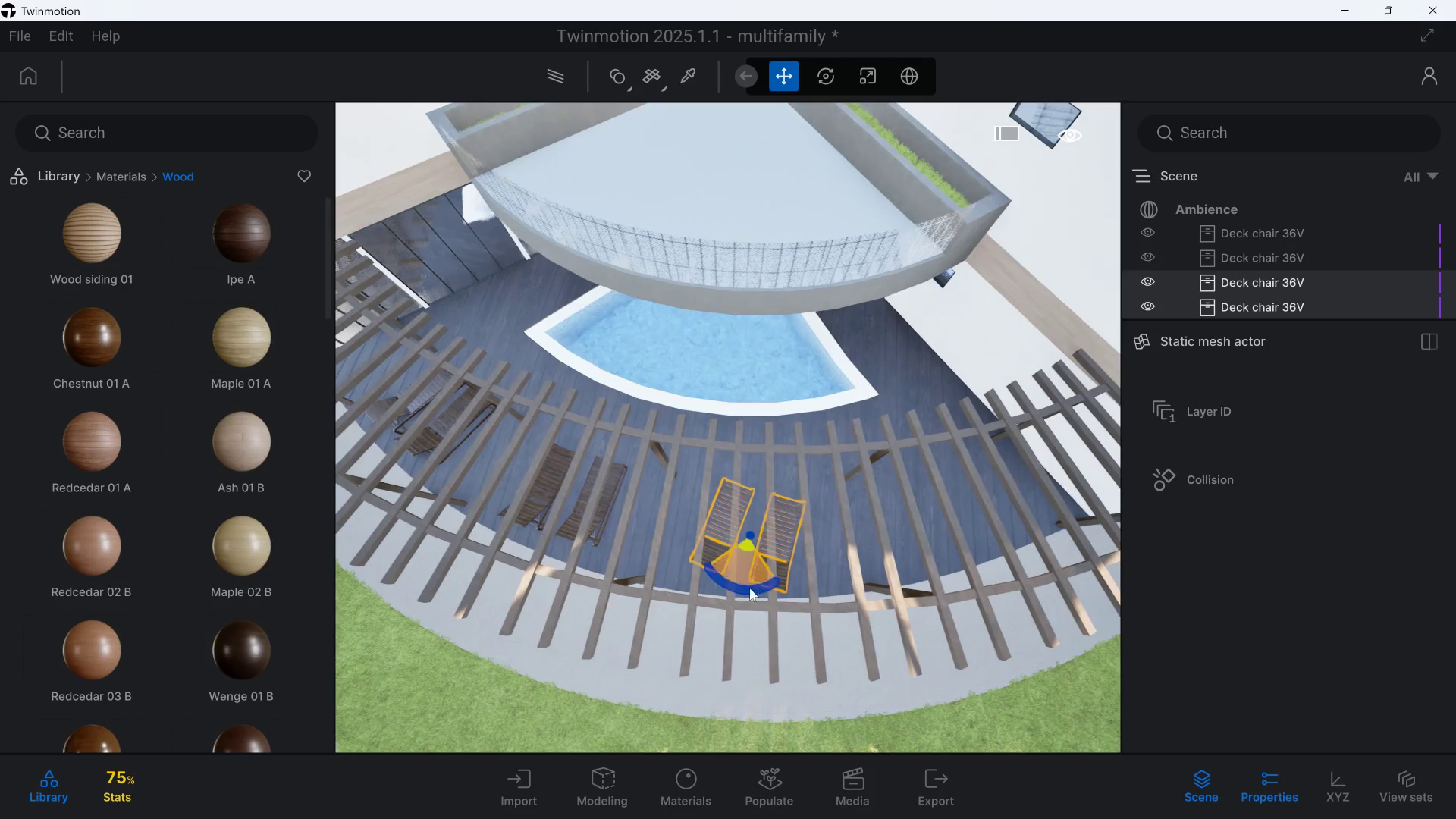 
left_click_drag(start_coordinate=[749, 590], to_coordinate=[759, 590])
 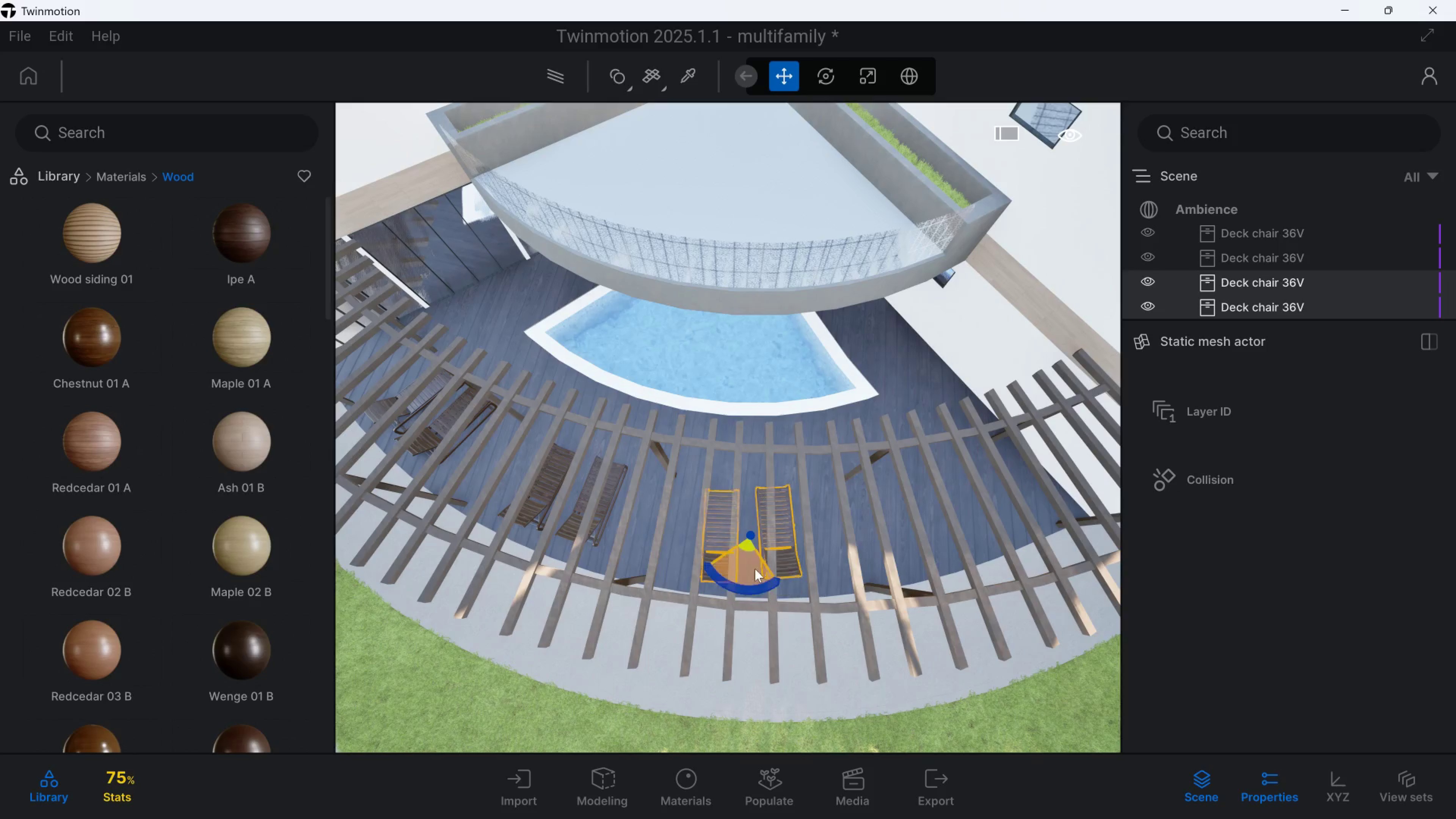 
left_click_drag(start_coordinate=[753, 569], to_coordinate=[761, 568])
 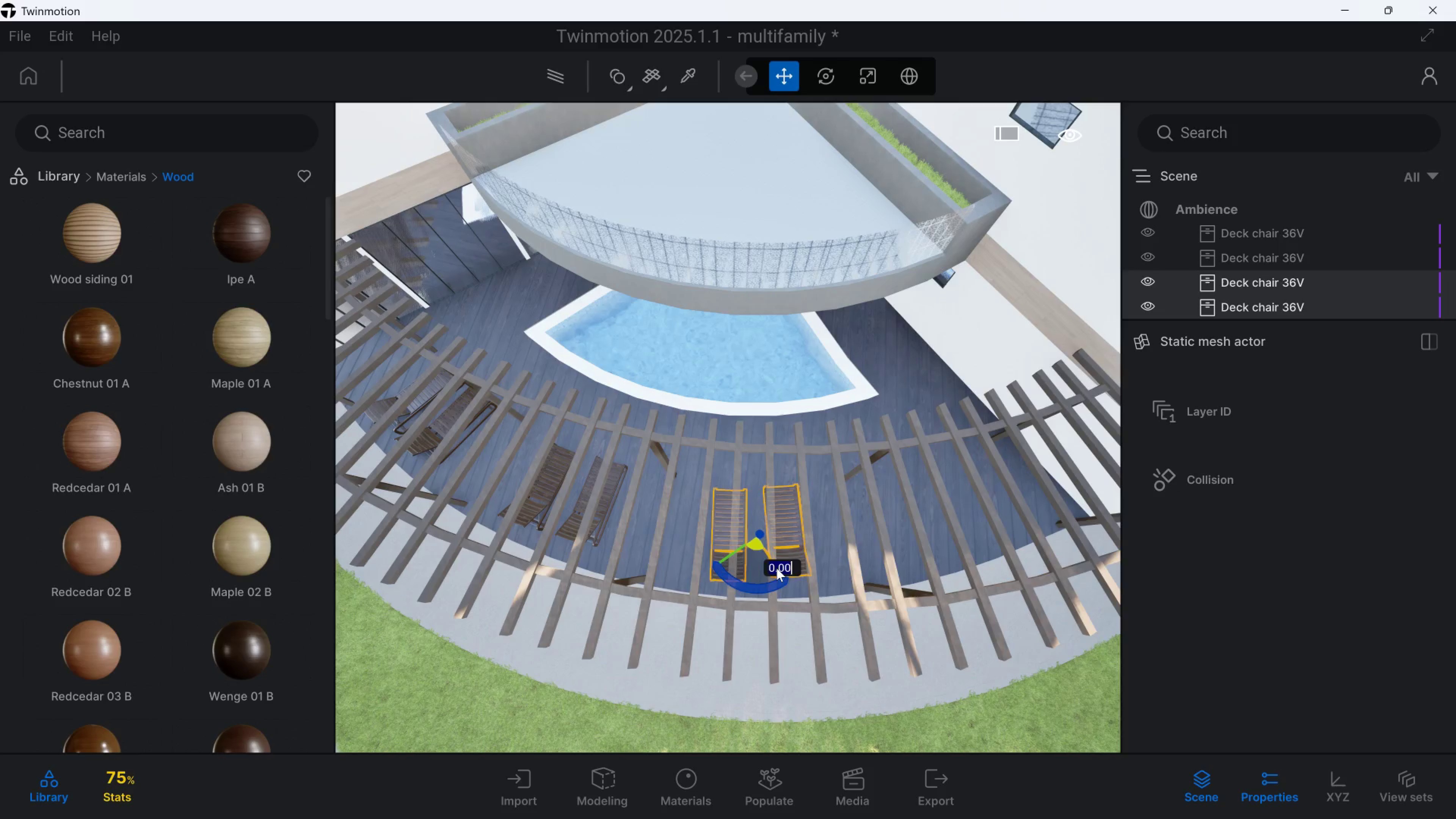 
key(Control+C)
 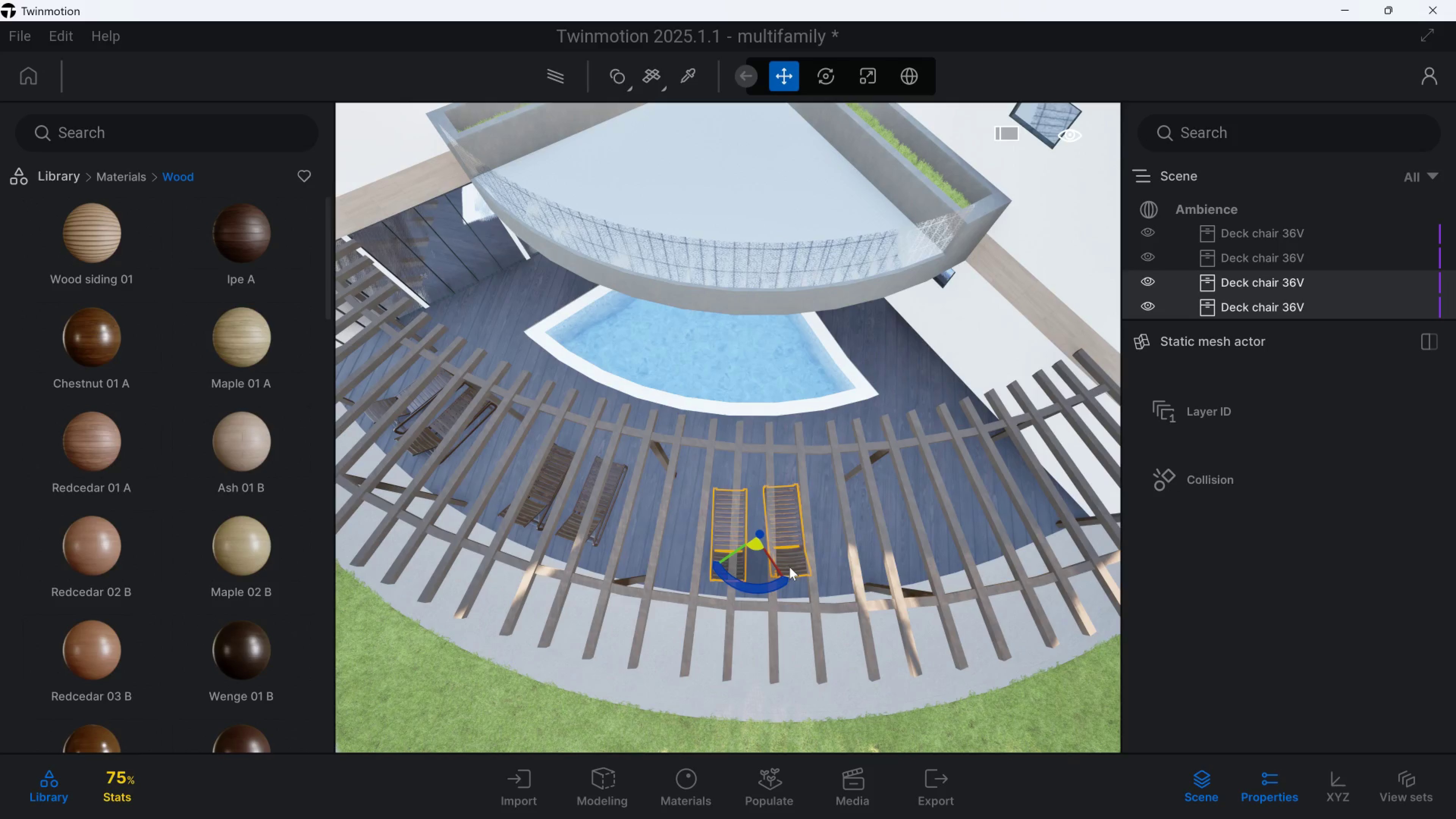 
key(Control+V)
 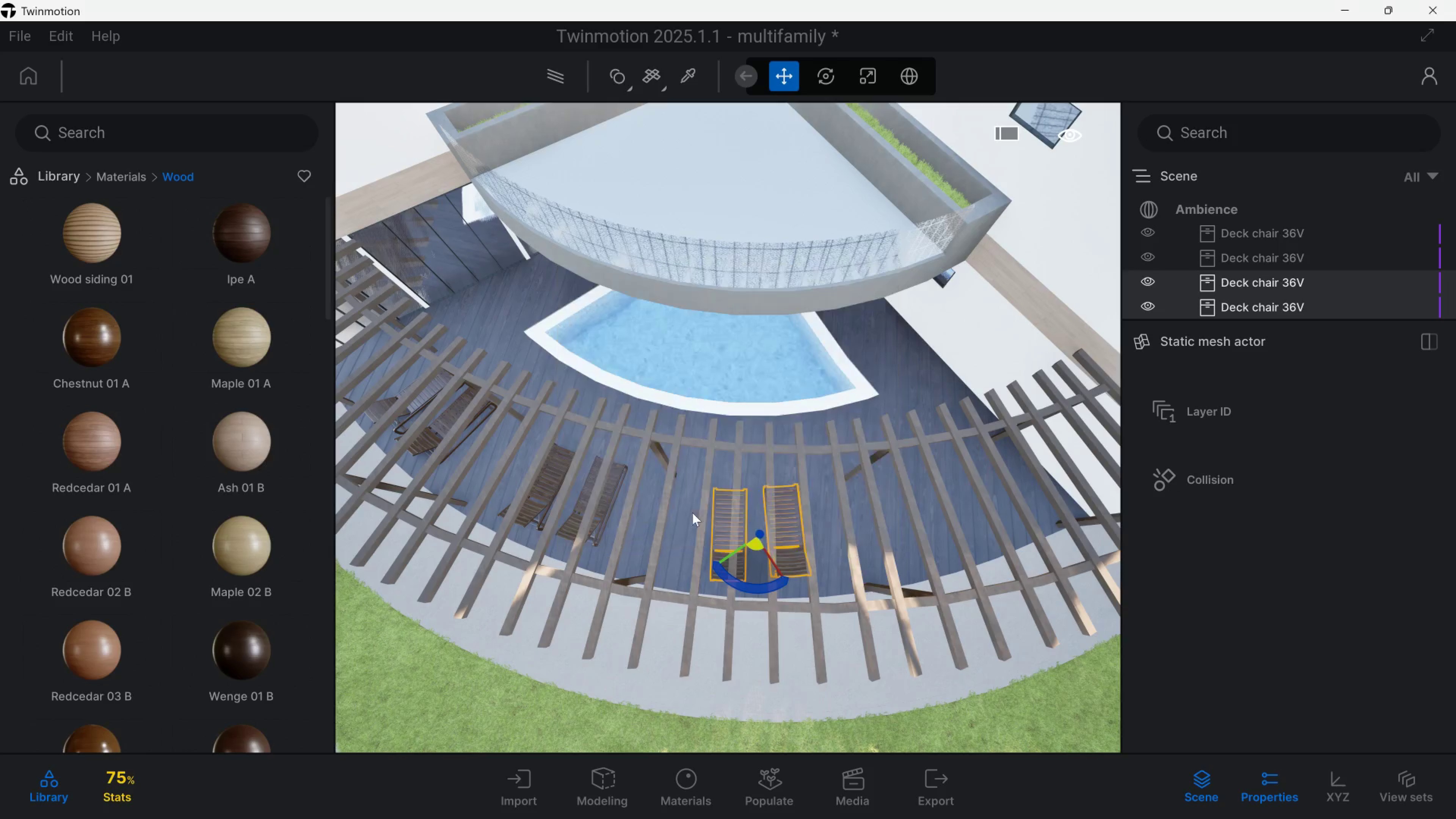 
hold_key(key=D, duration=0.53)
 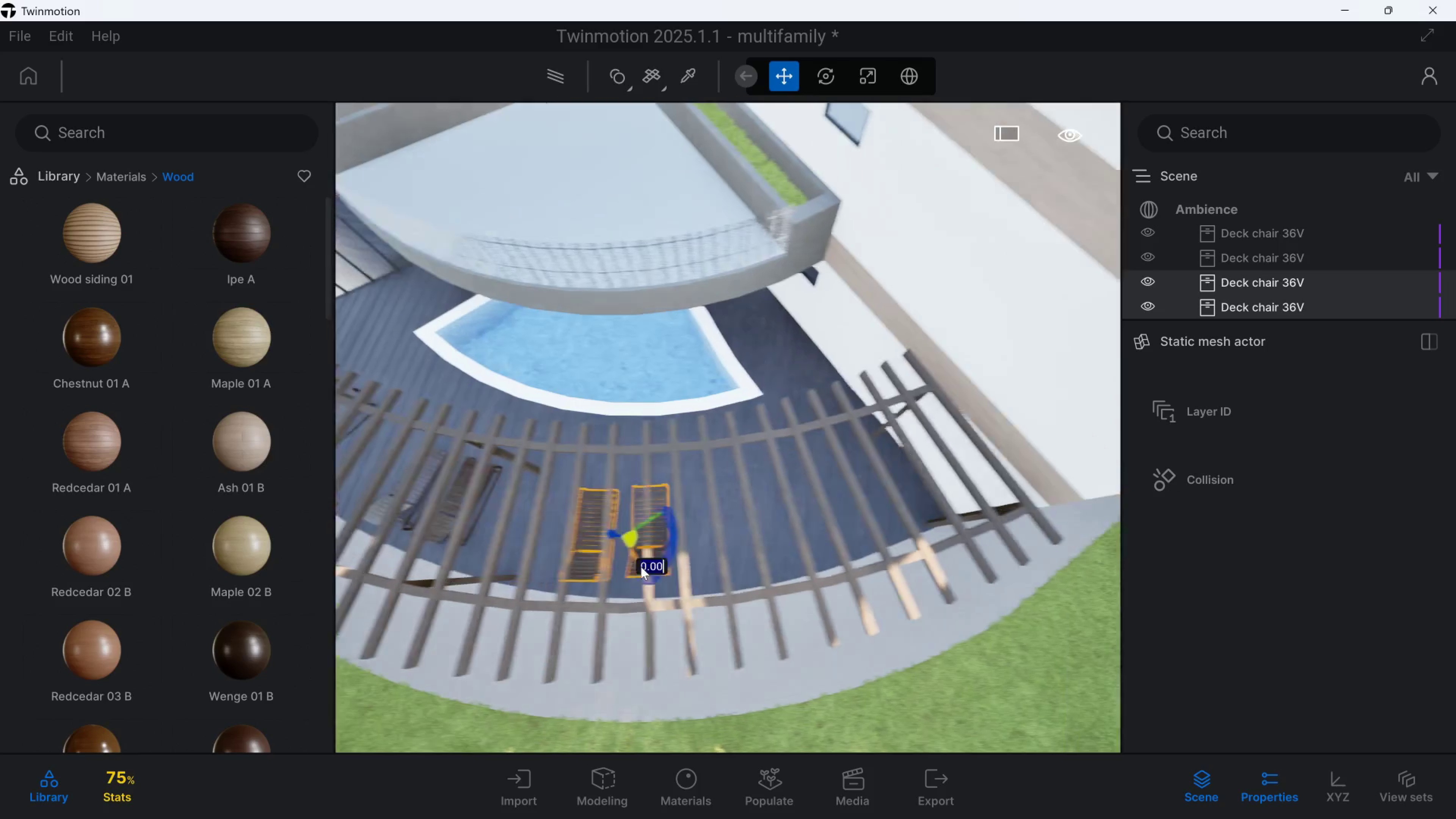 
key(D)
 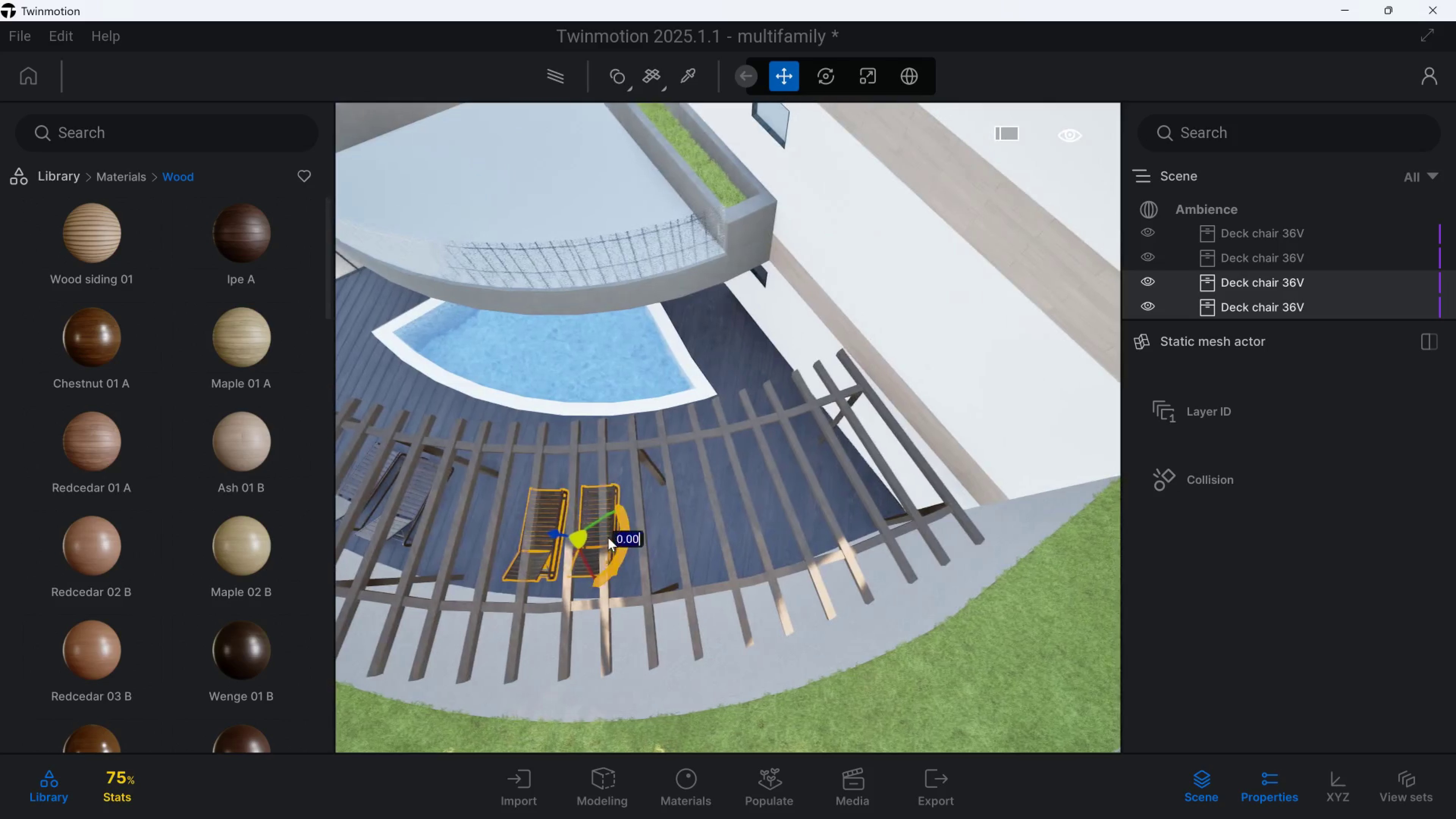 
left_click_drag(start_coordinate=[603, 538], to_coordinate=[776, 512])
 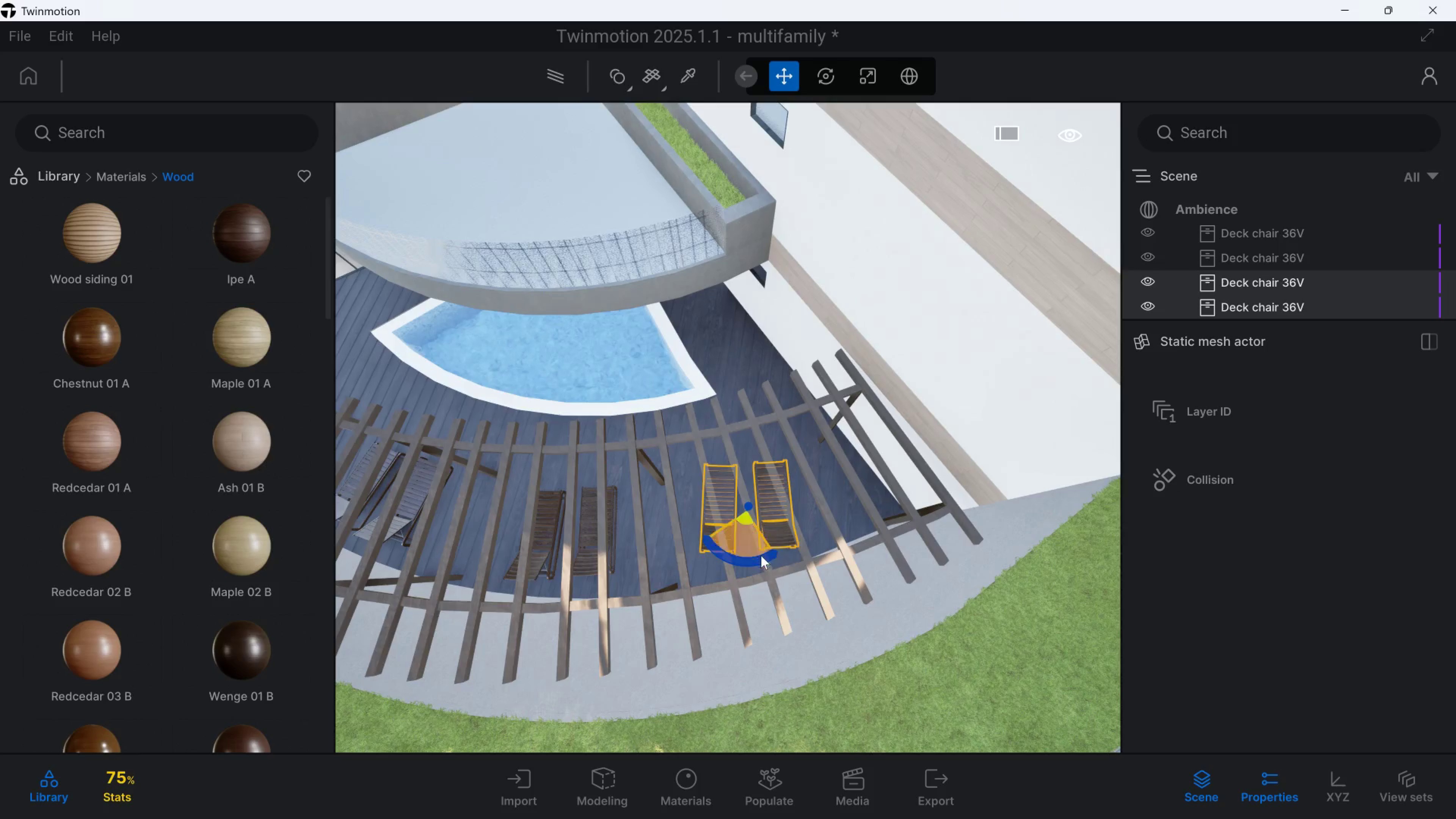 
left_click_drag(start_coordinate=[761, 559], to_coordinate=[775, 559])
 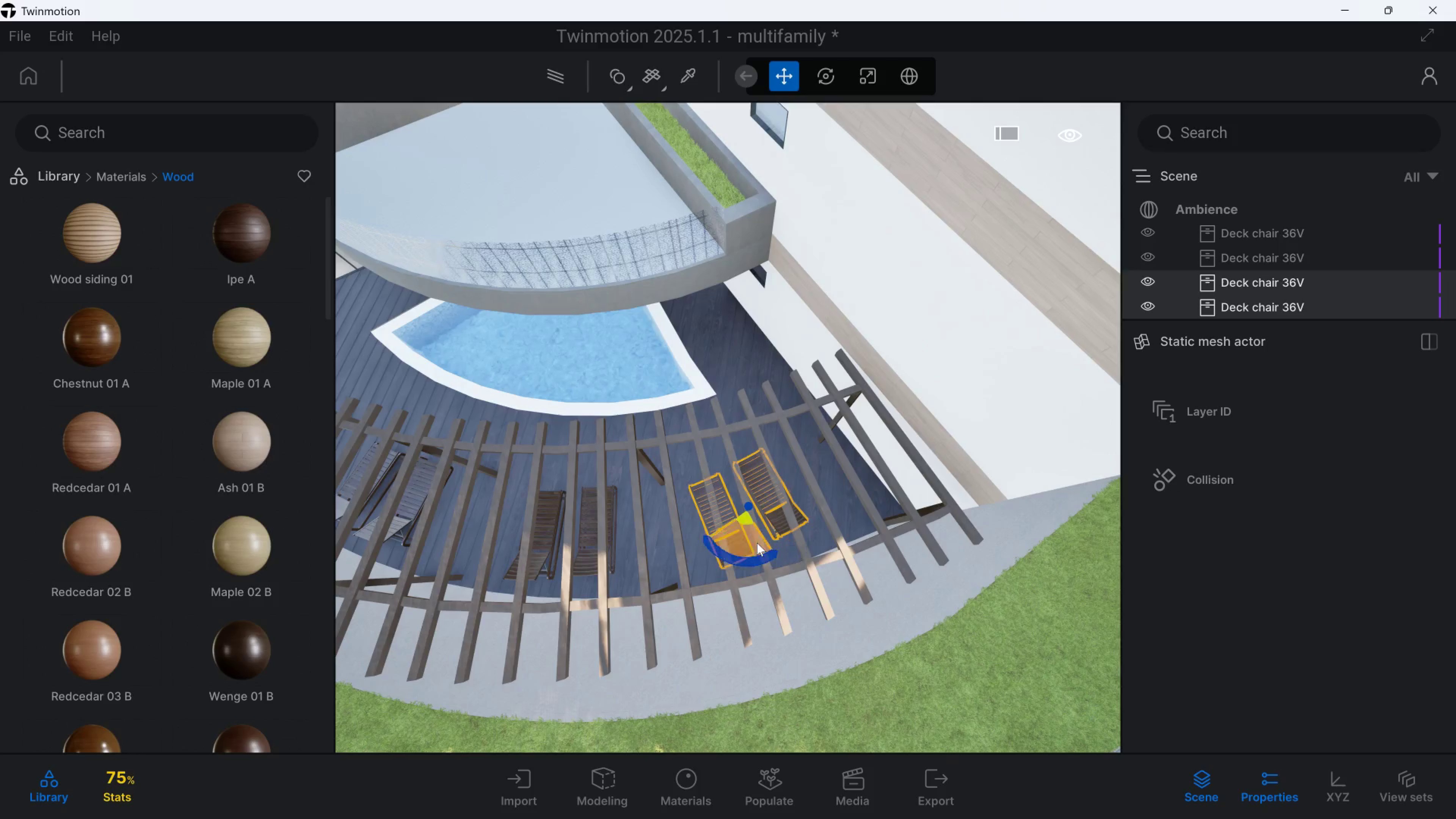 
left_click_drag(start_coordinate=[747, 540], to_coordinate=[766, 529])
 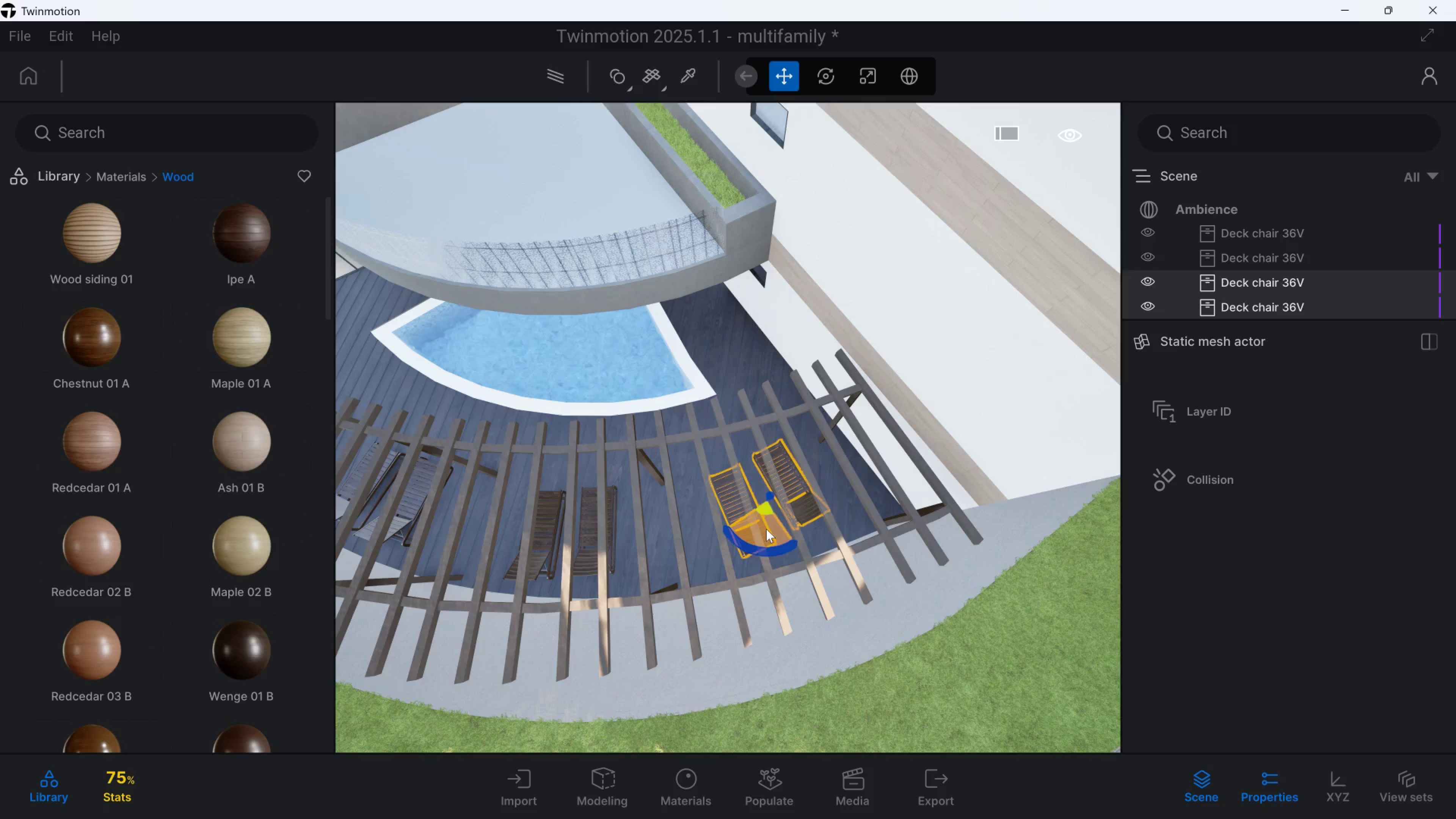 
hold_key(key=A, duration=1.5)
 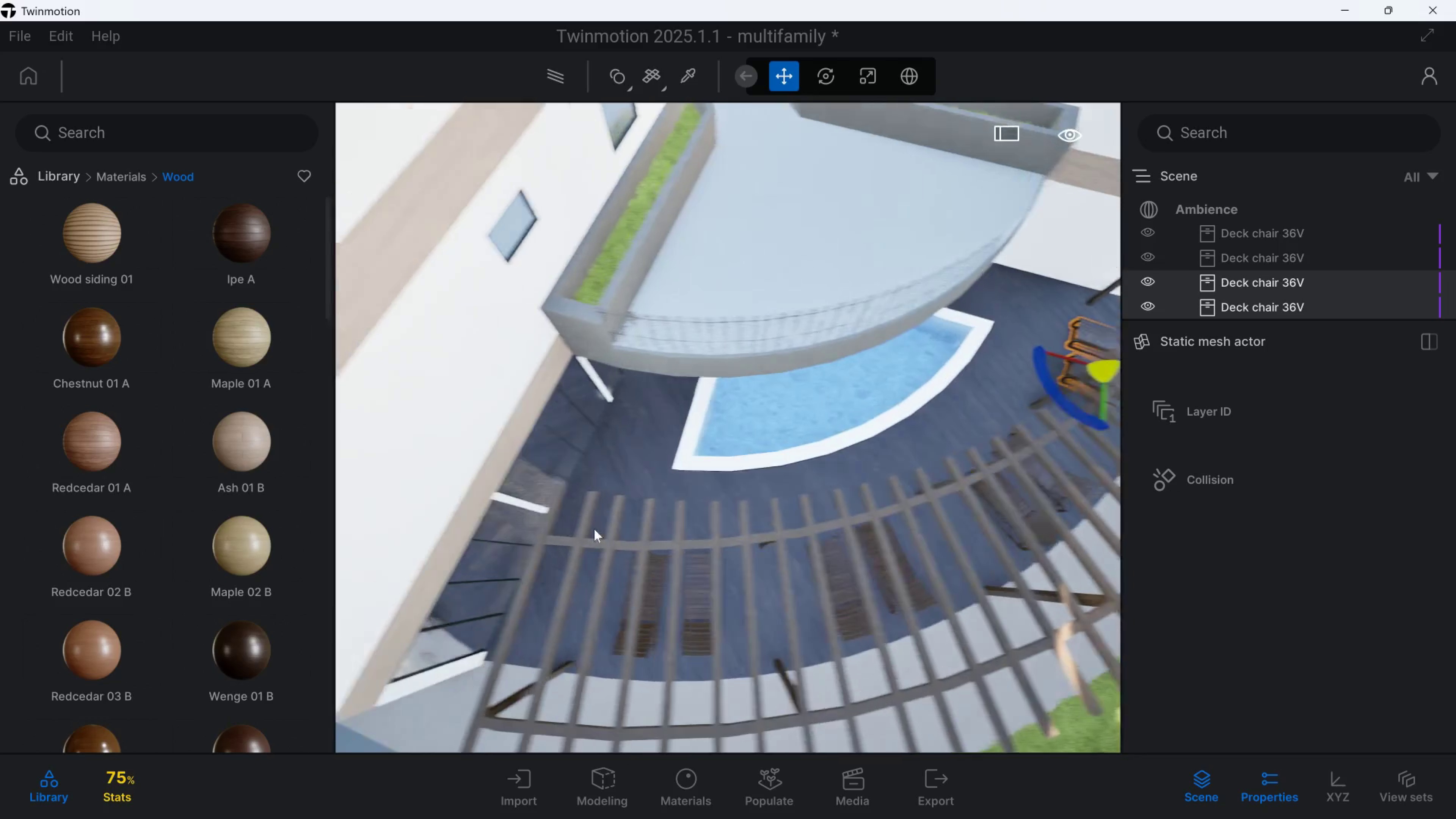 
hold_key(key=A, duration=0.44)
 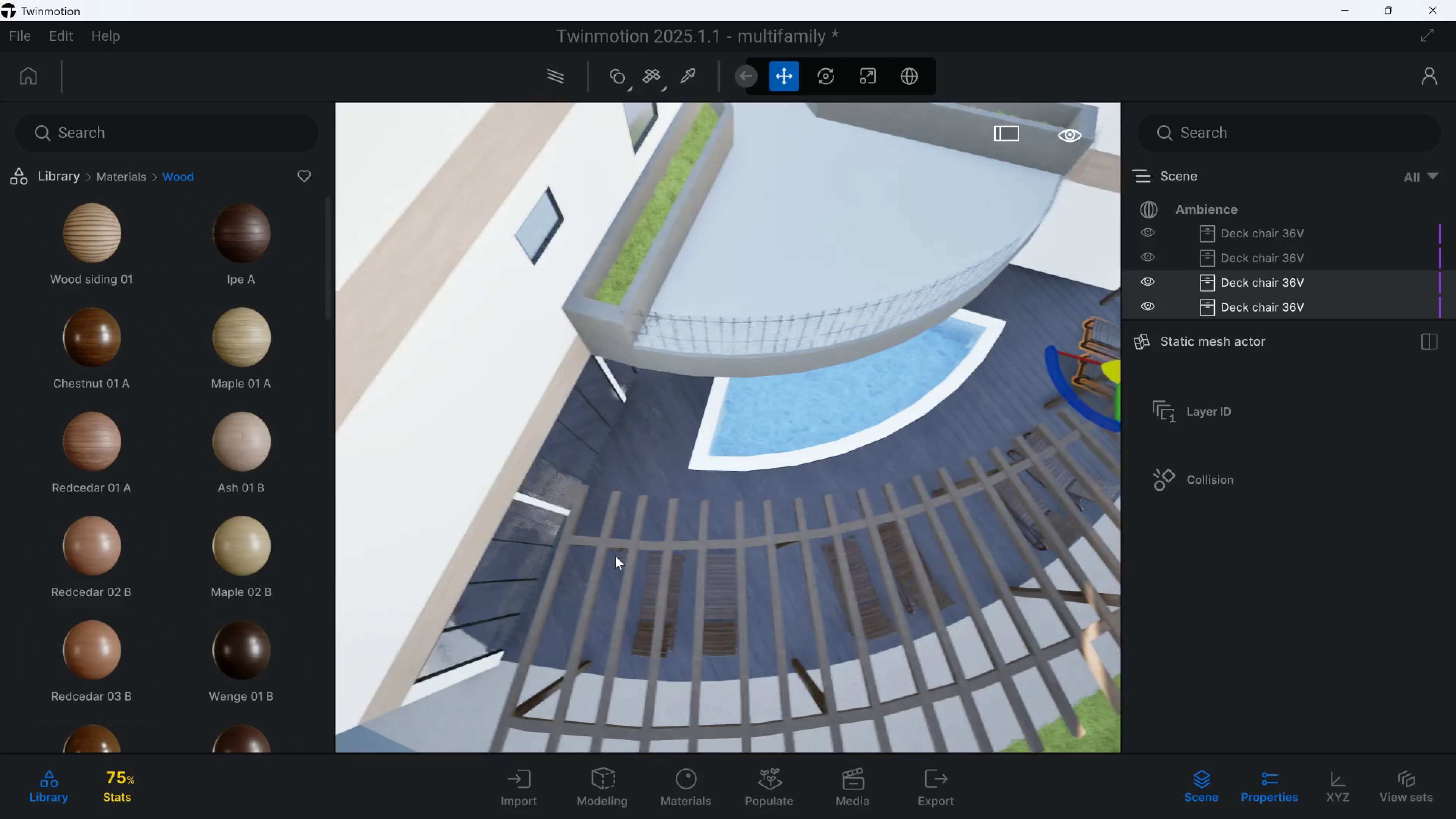 
hold_key(key=E, duration=1.18)
 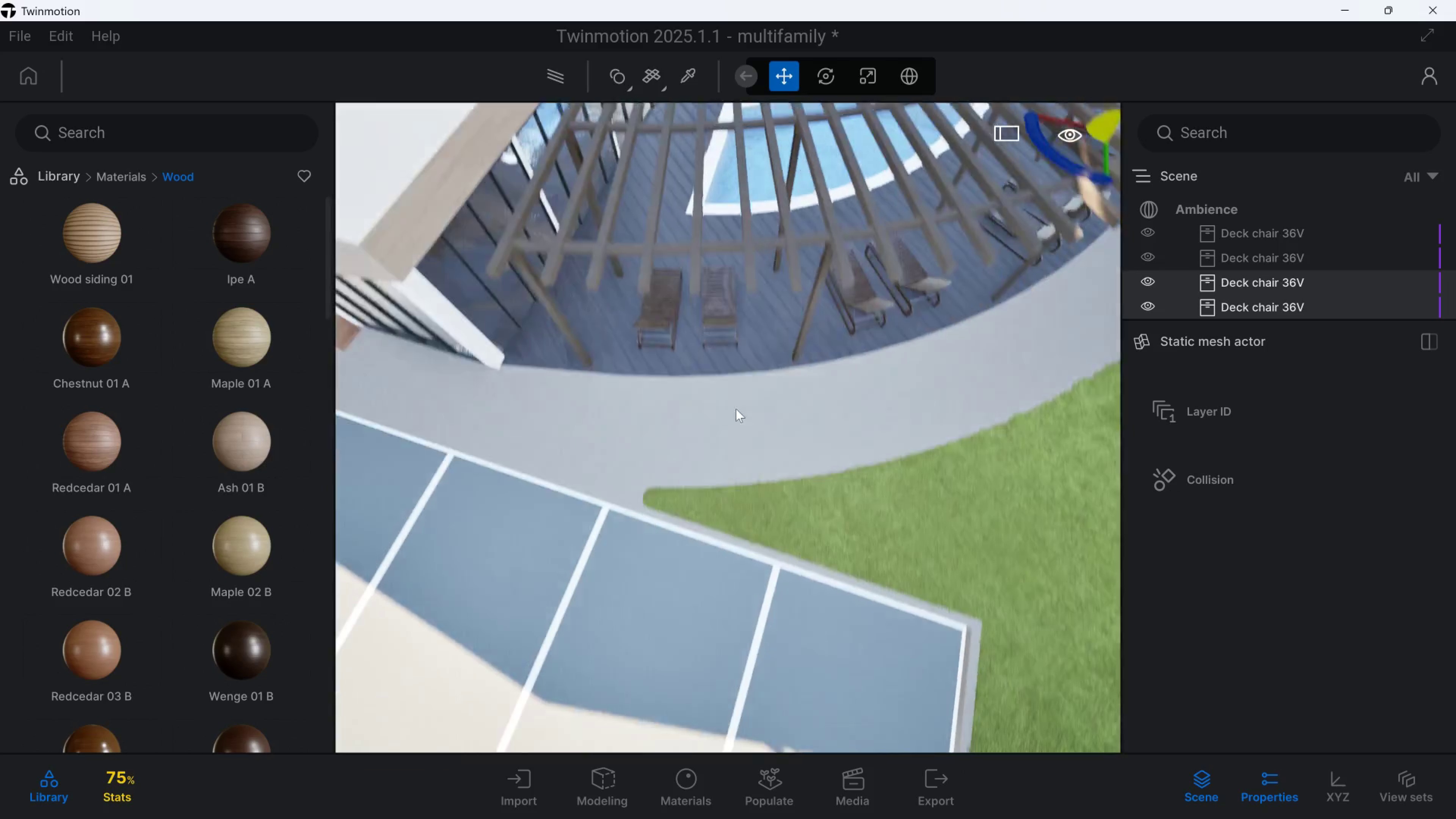 
hold_key(key=F, duration=0.36)
 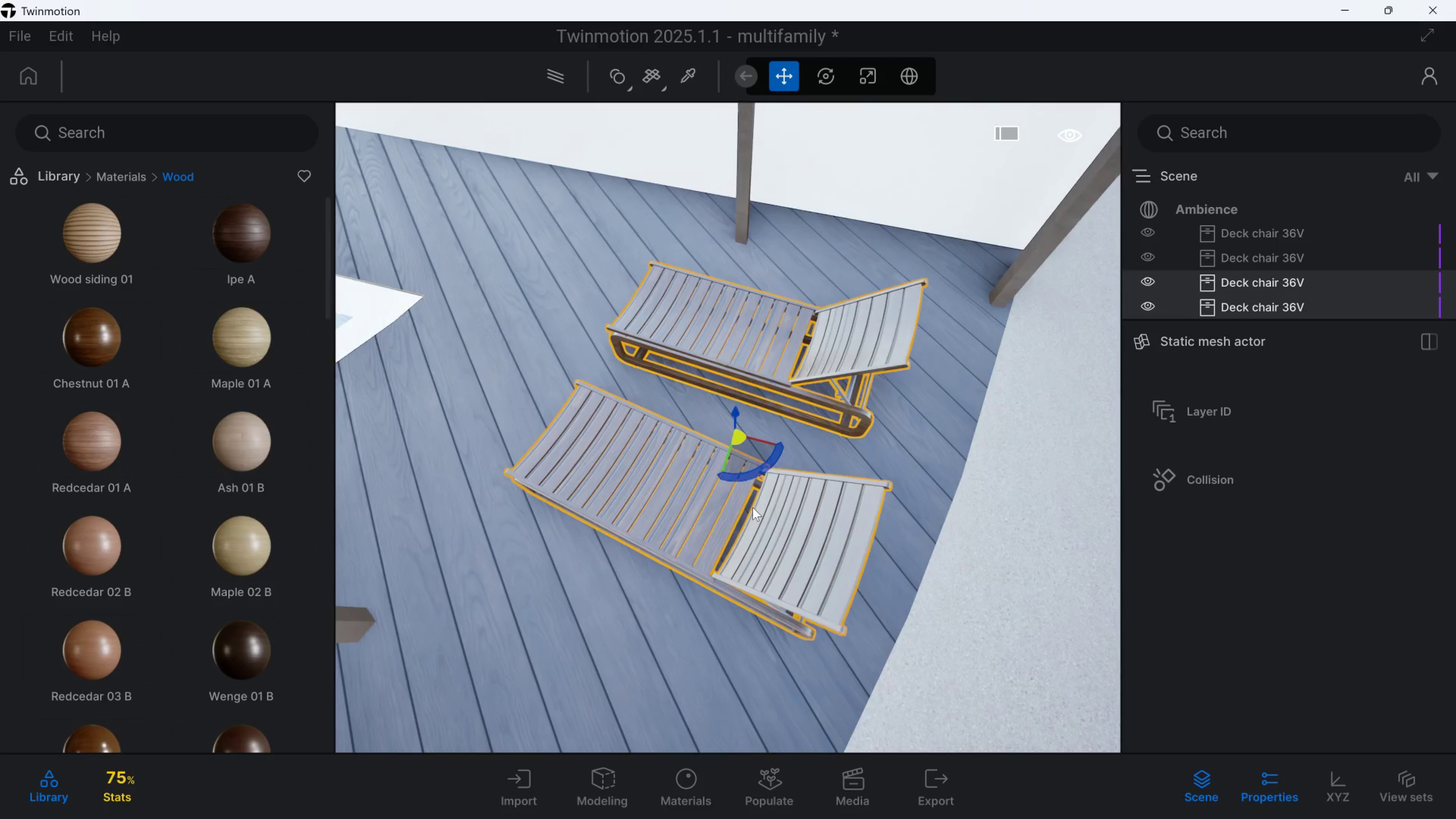 
hold_key(key=S, duration=1.2)
 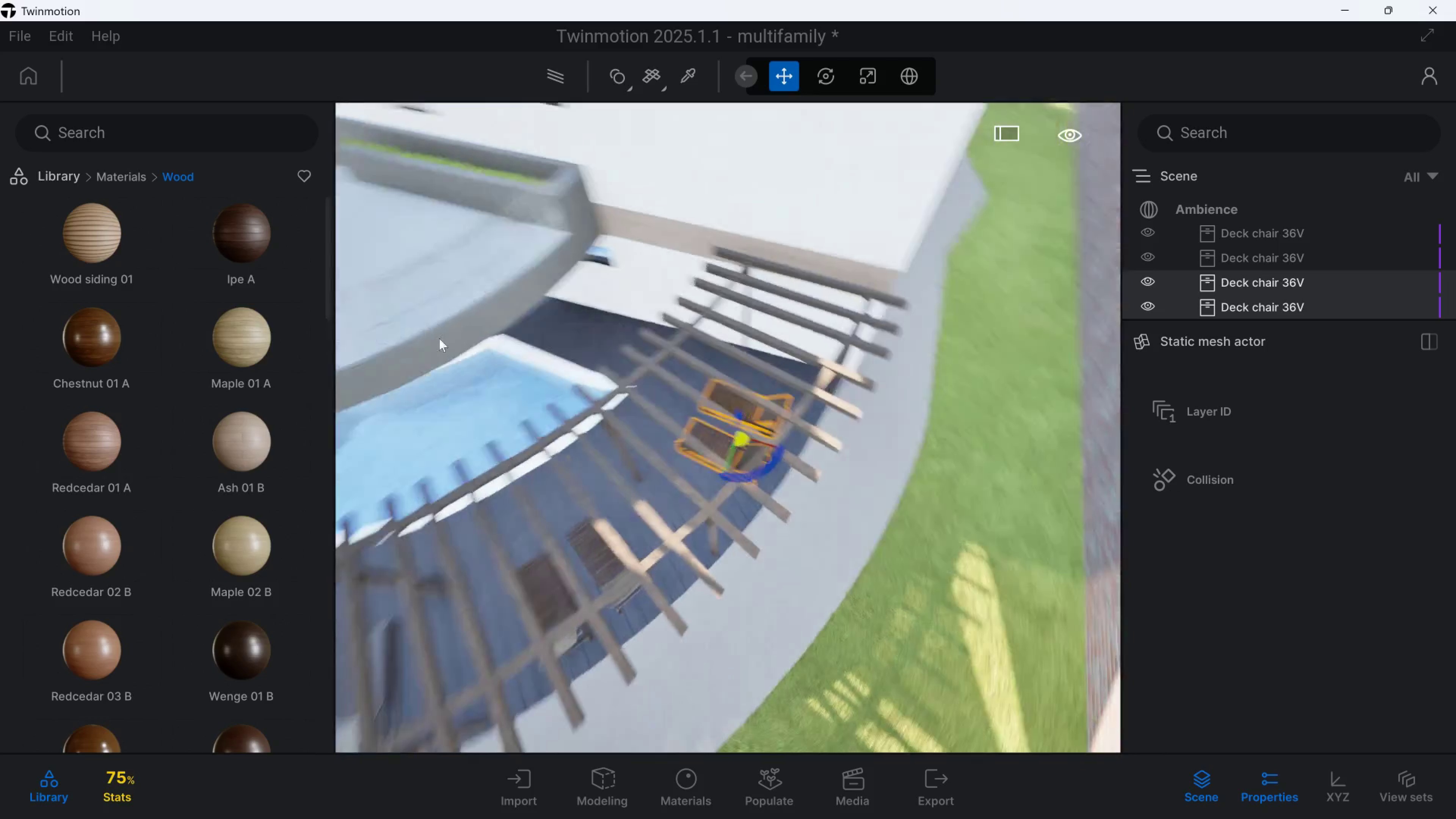 
key(D)
 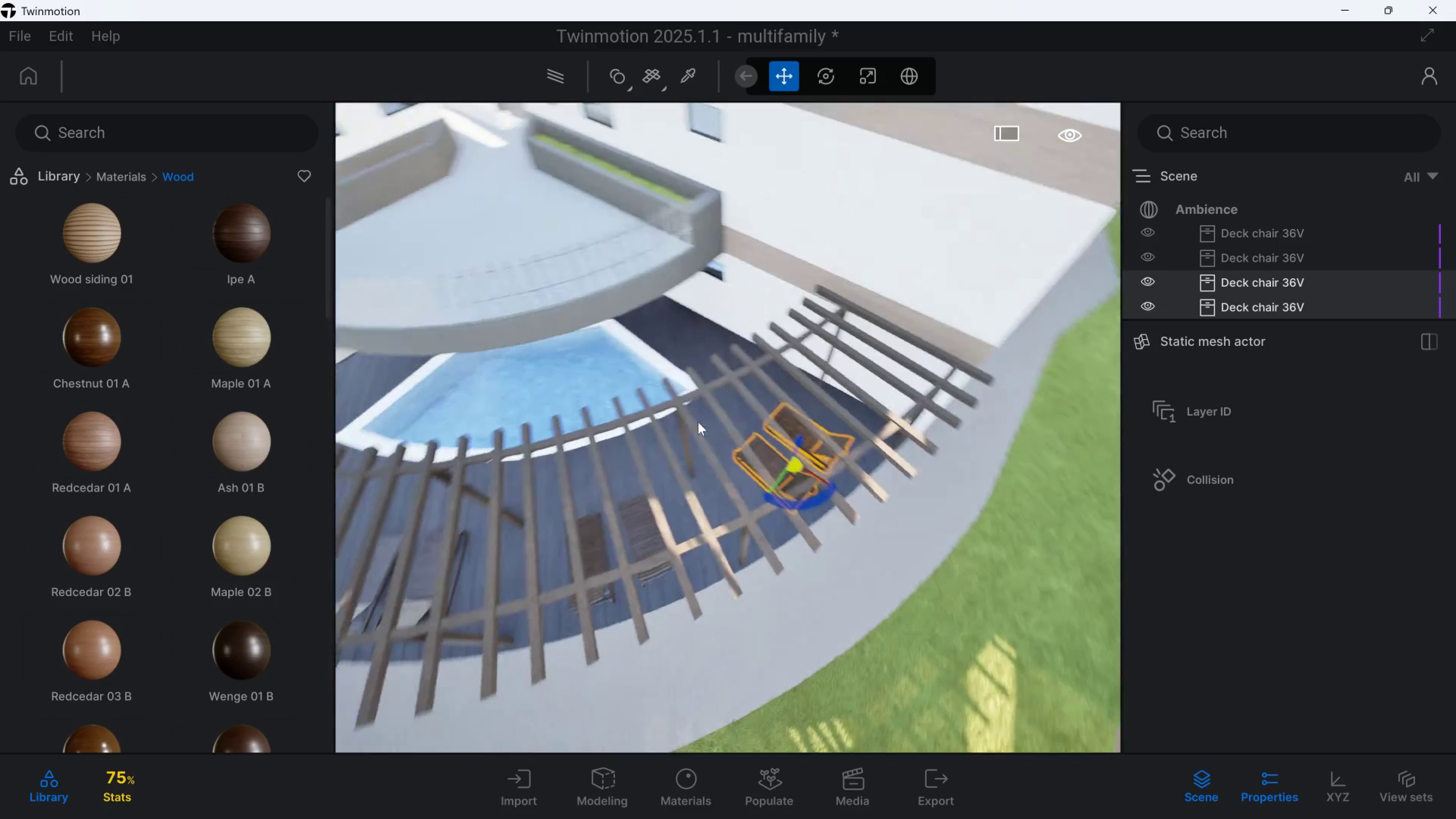 
hold_key(key=S, duration=0.38)
 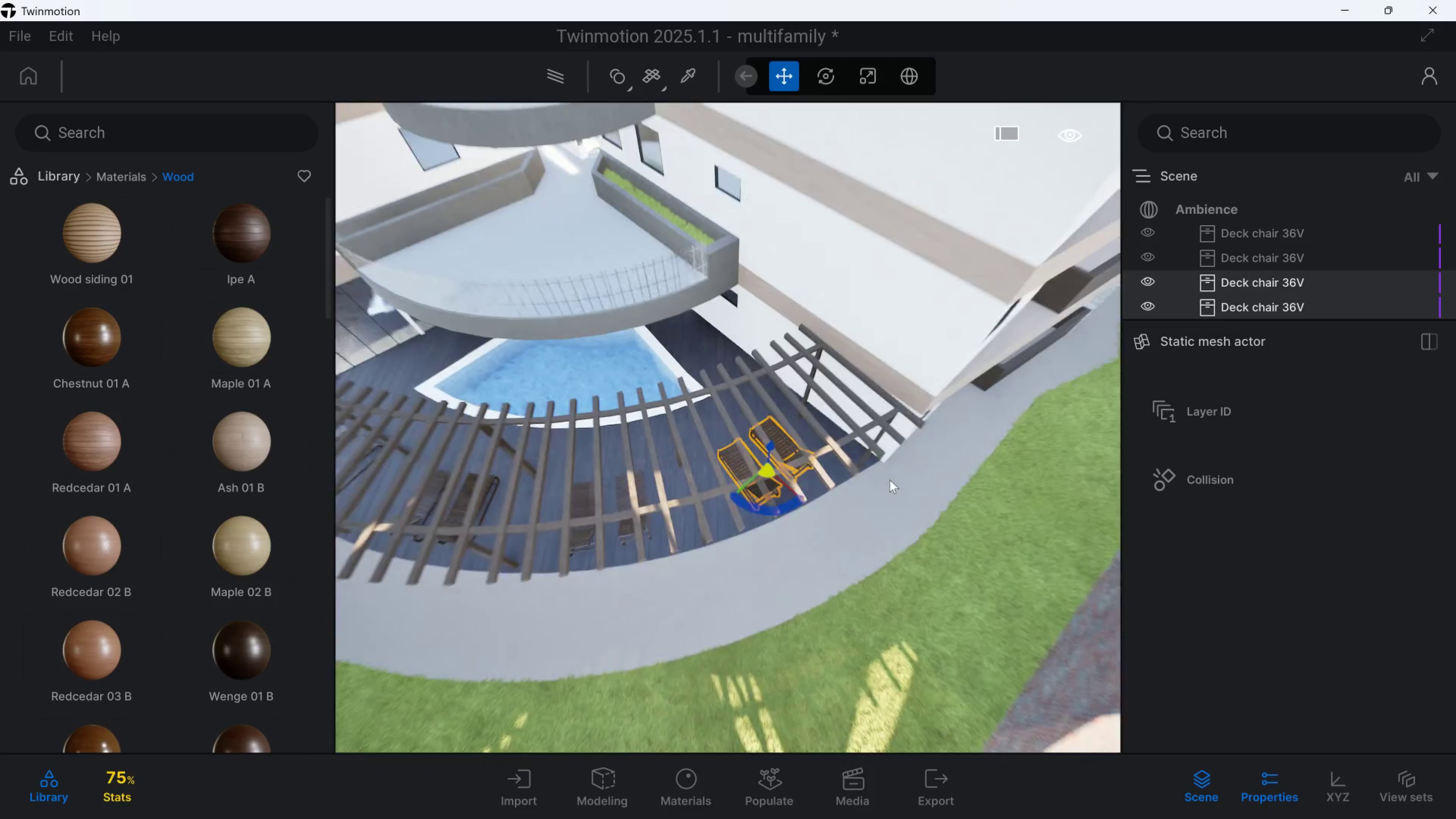 
hold_key(key=E, duration=1.04)
 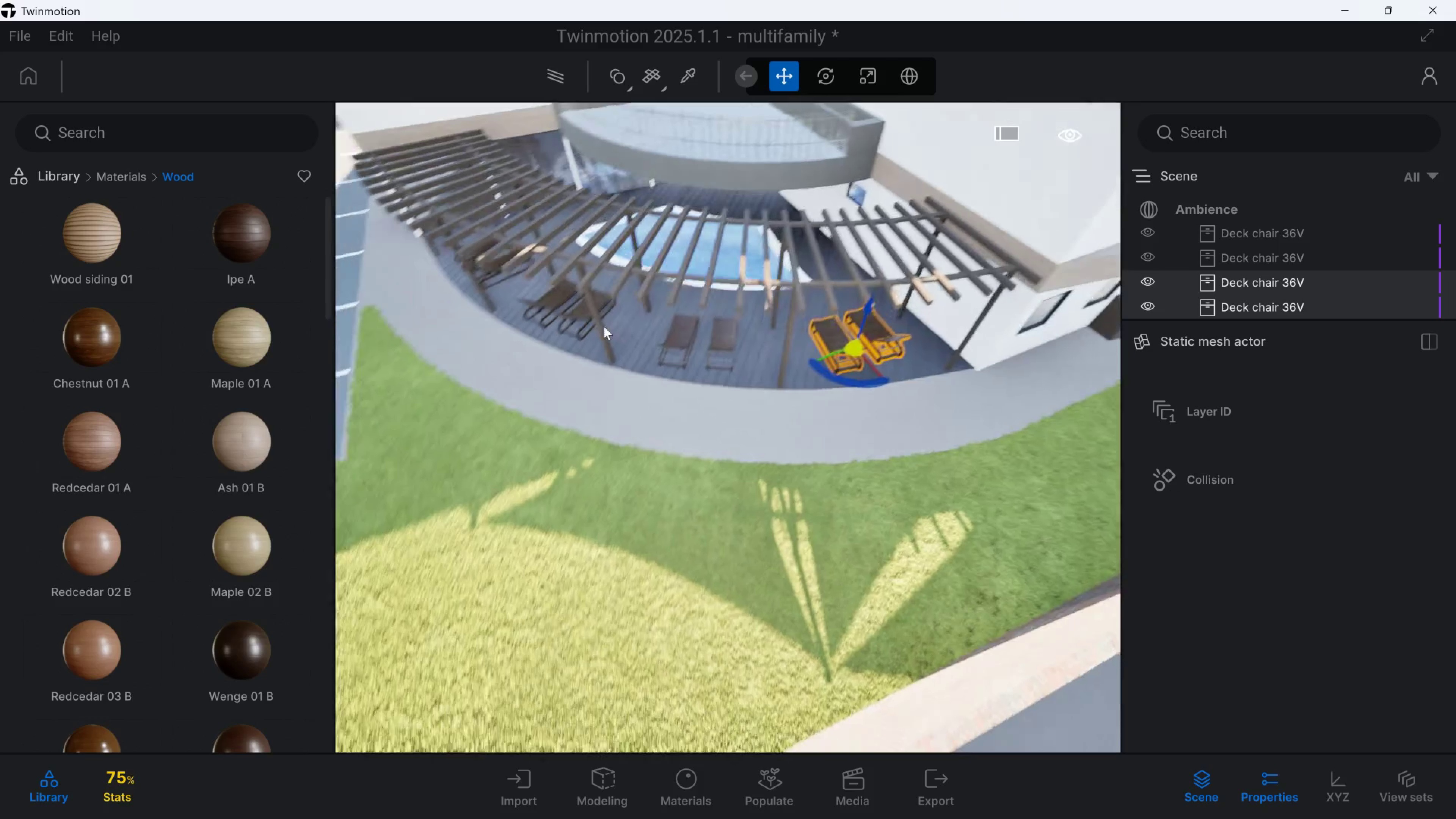 
hold_key(key=A, duration=1.95)
 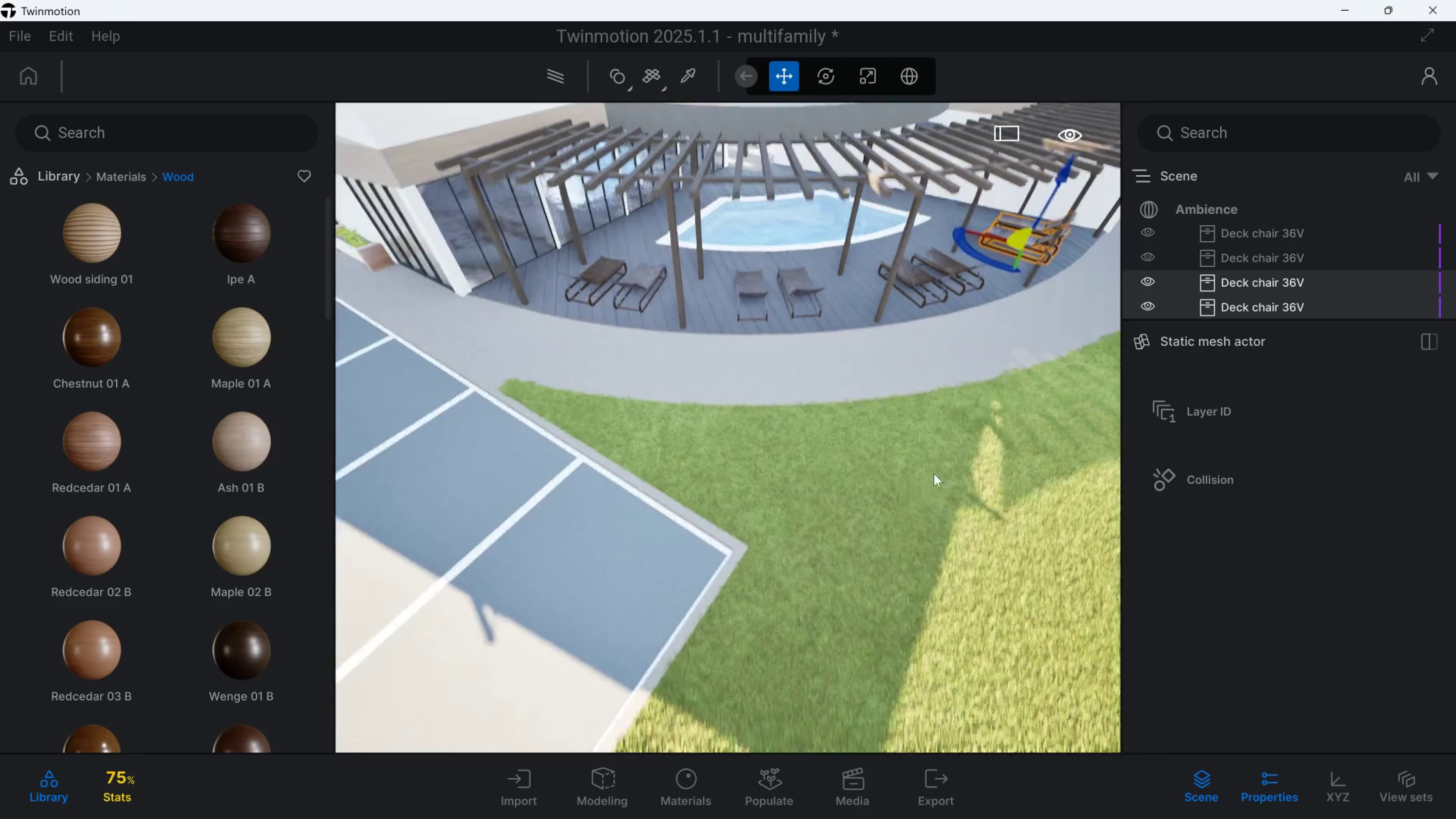 
hold_key(key=W, duration=0.61)
 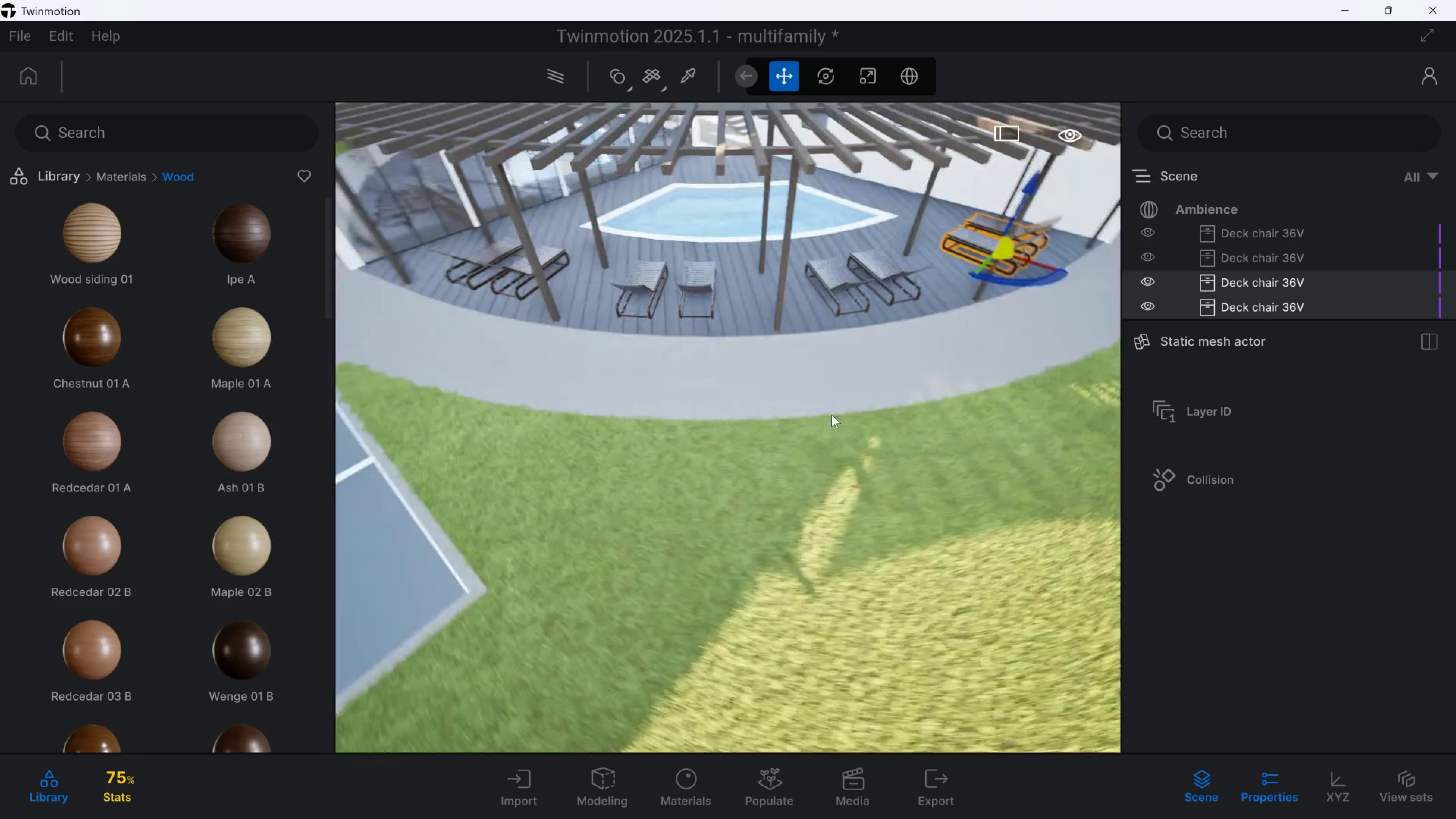 
type(sedqwqew)
 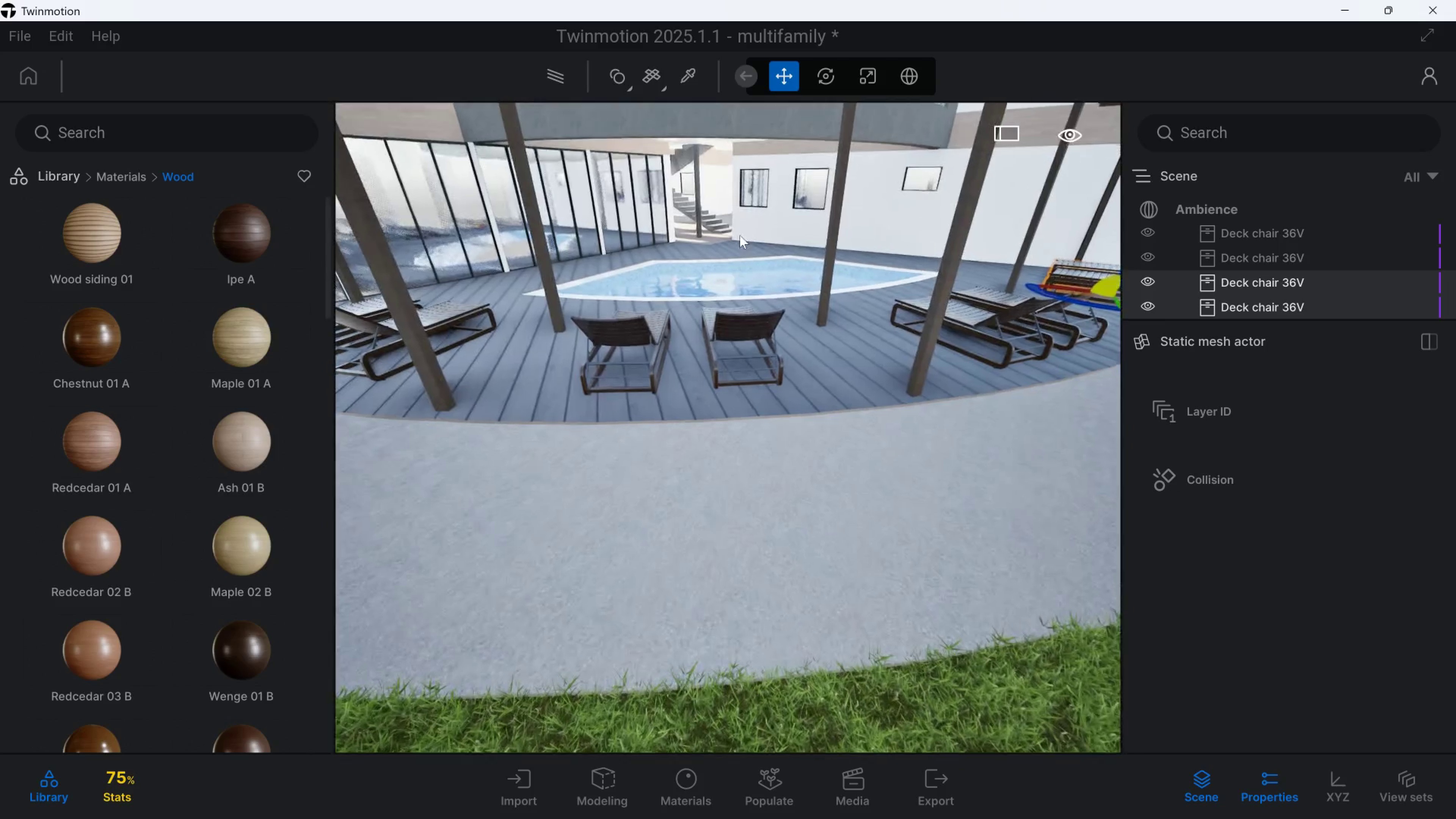 
hold_key(key=A, duration=0.82)
 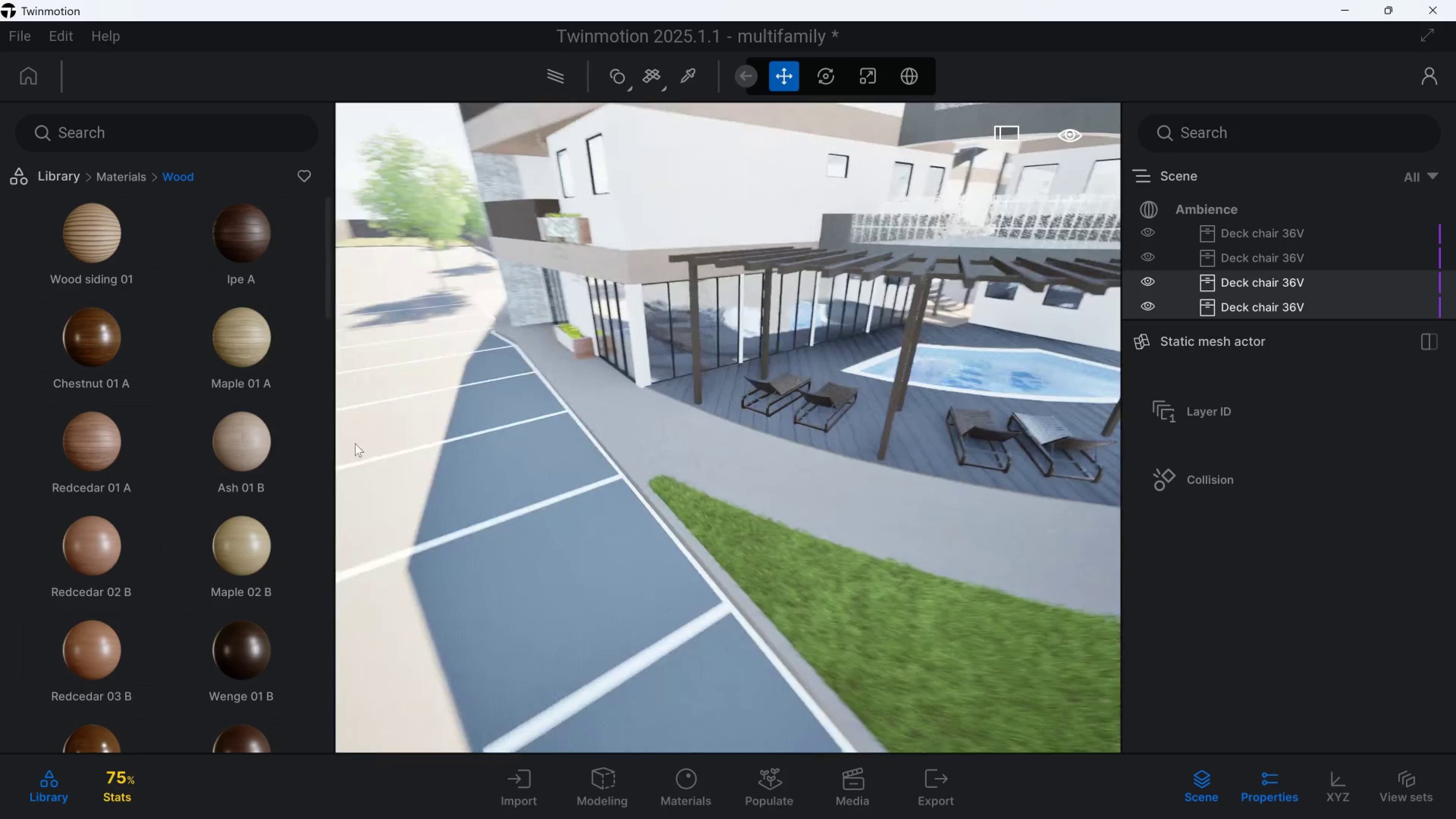 
hold_key(key=S, duration=0.78)
 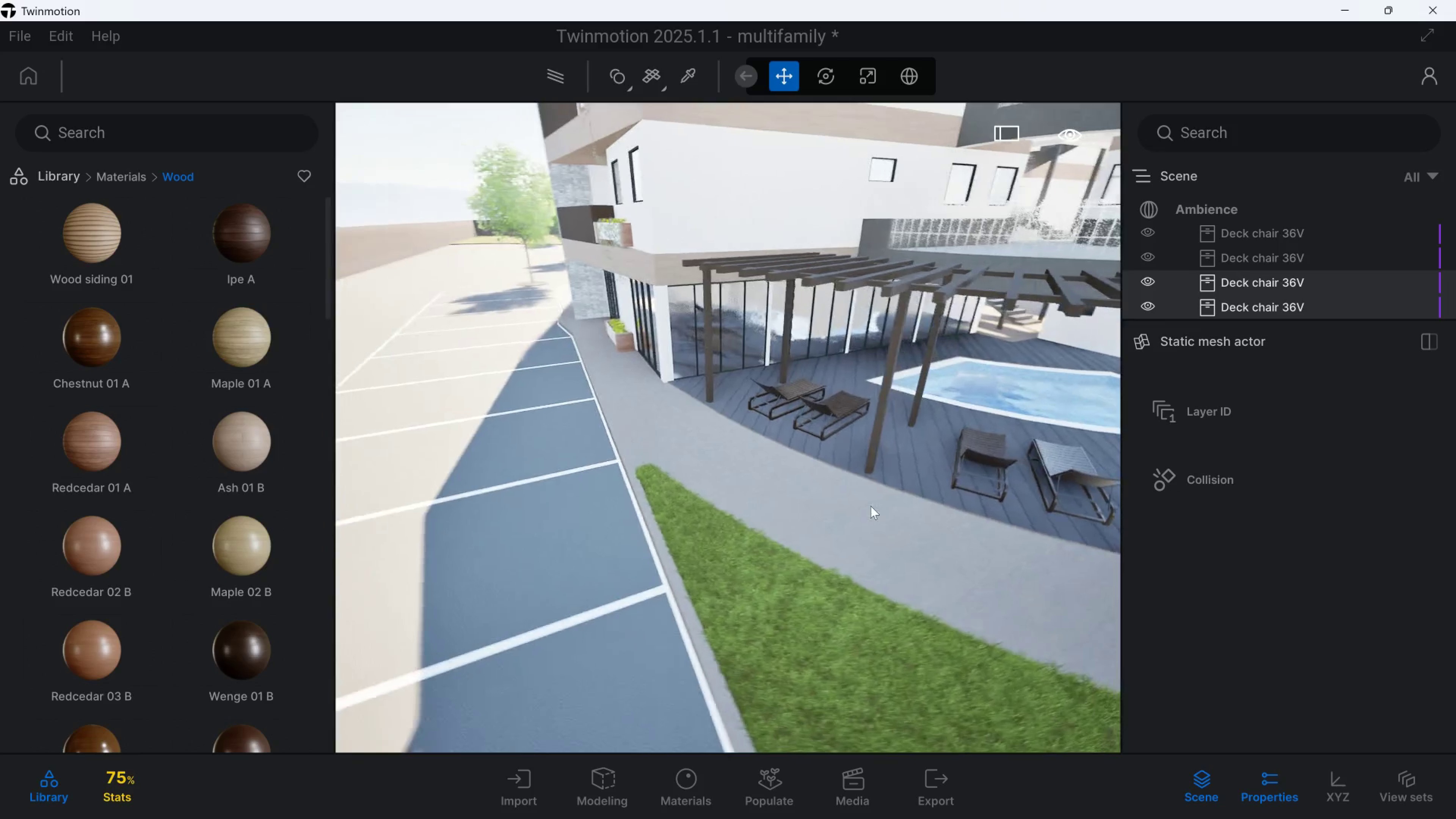 
hold_key(key=D, duration=0.54)
 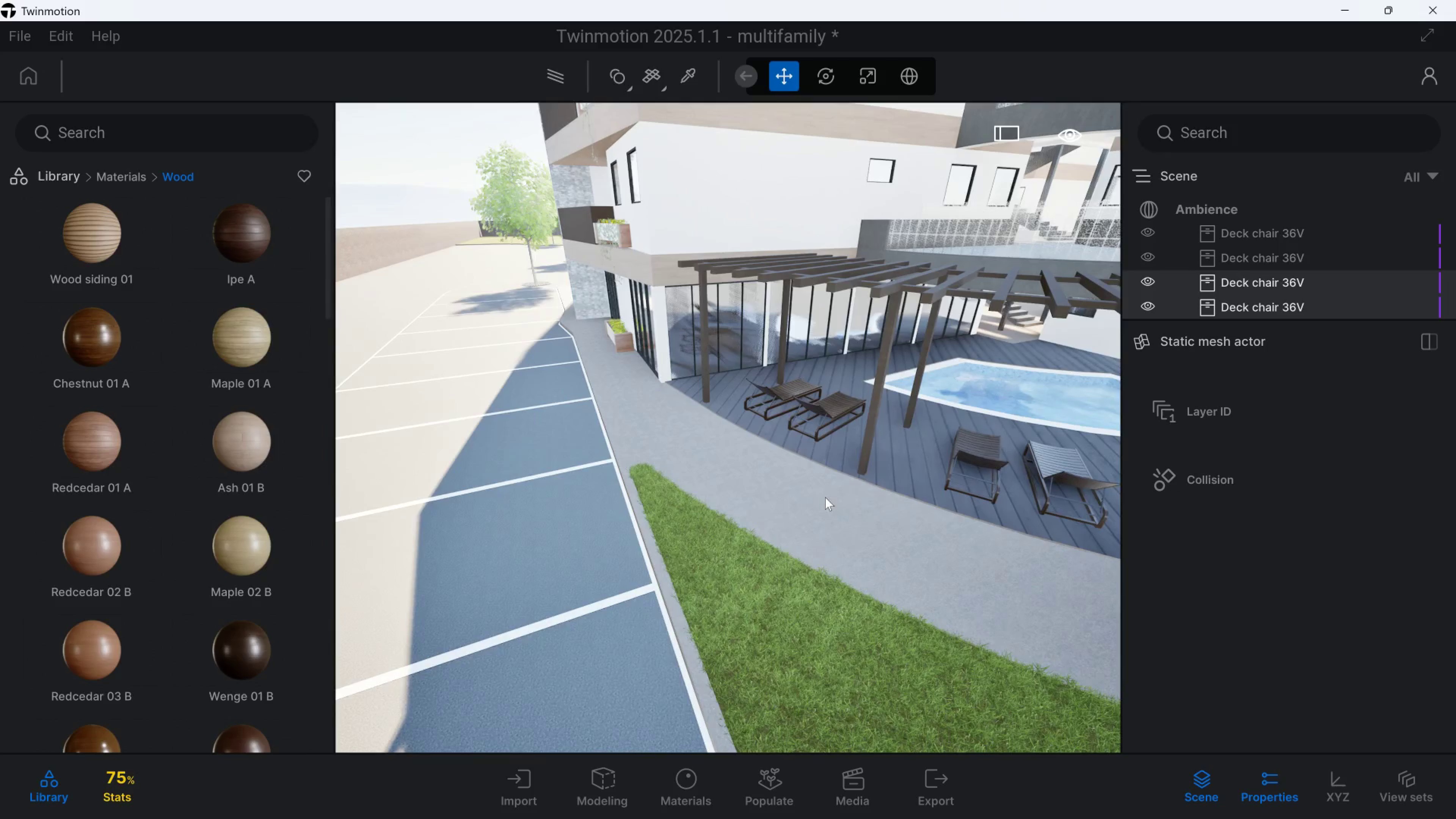 
key(S)
 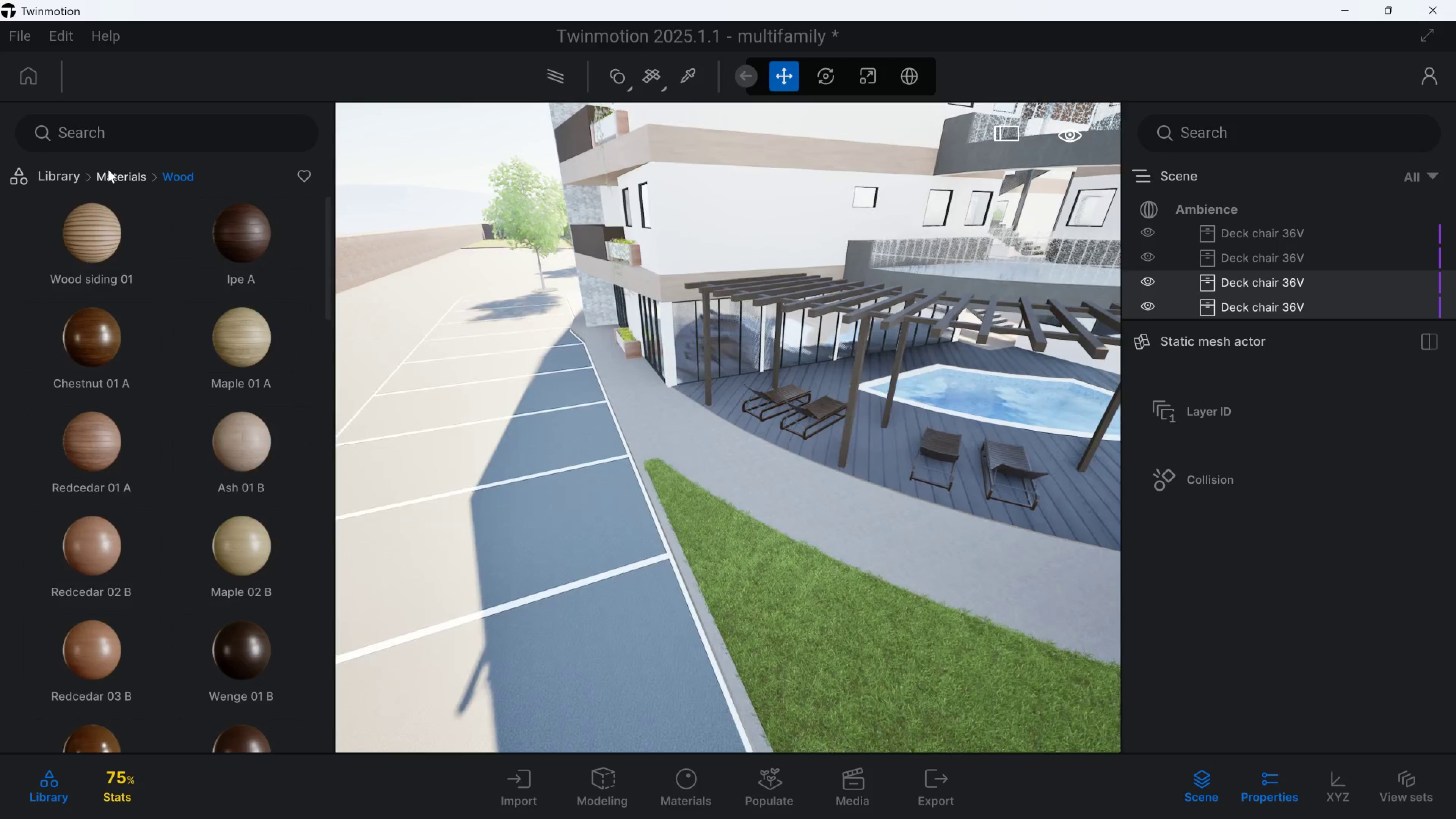 
double_click([64, 179])
 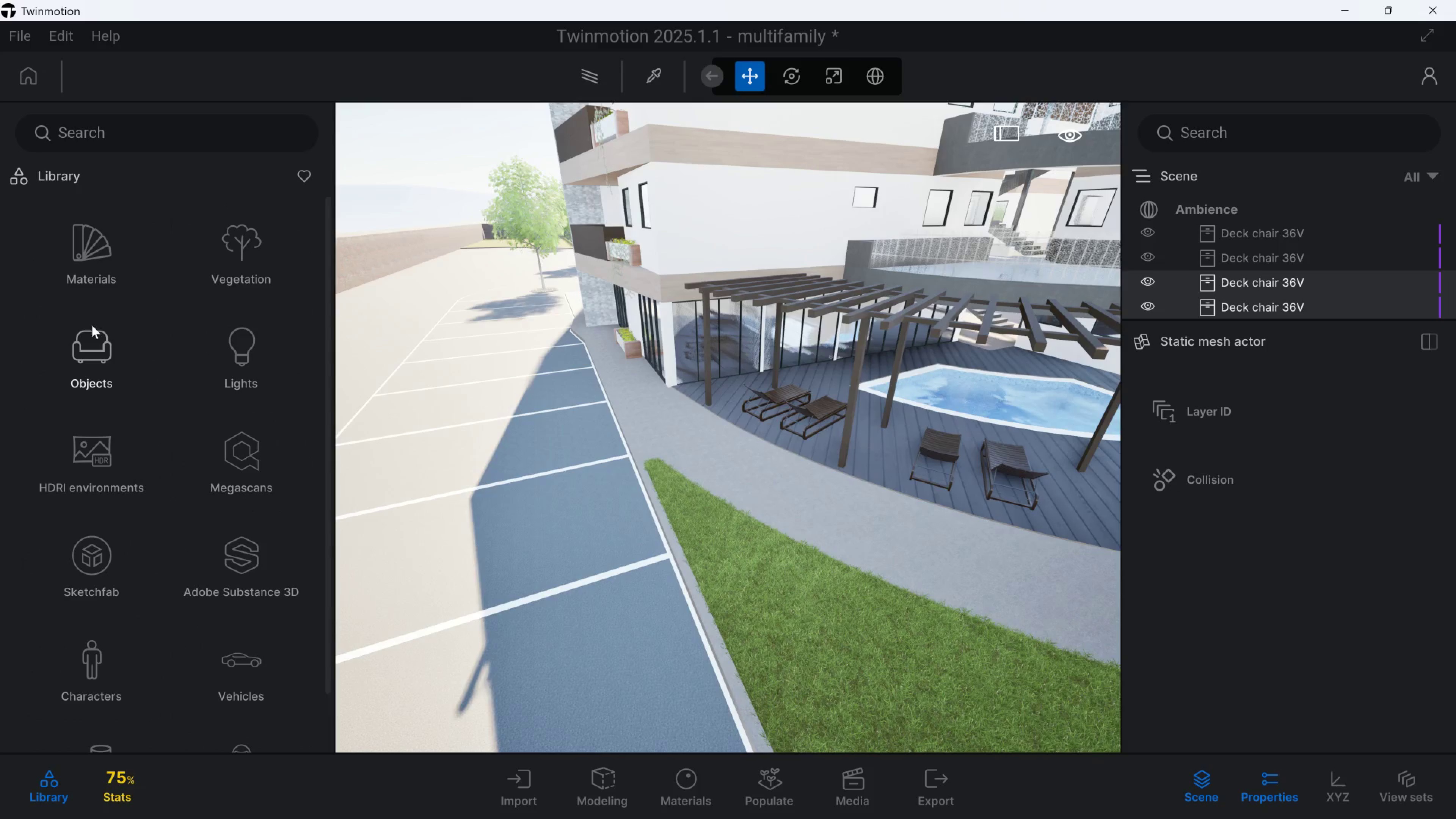 
left_click([226, 245])
 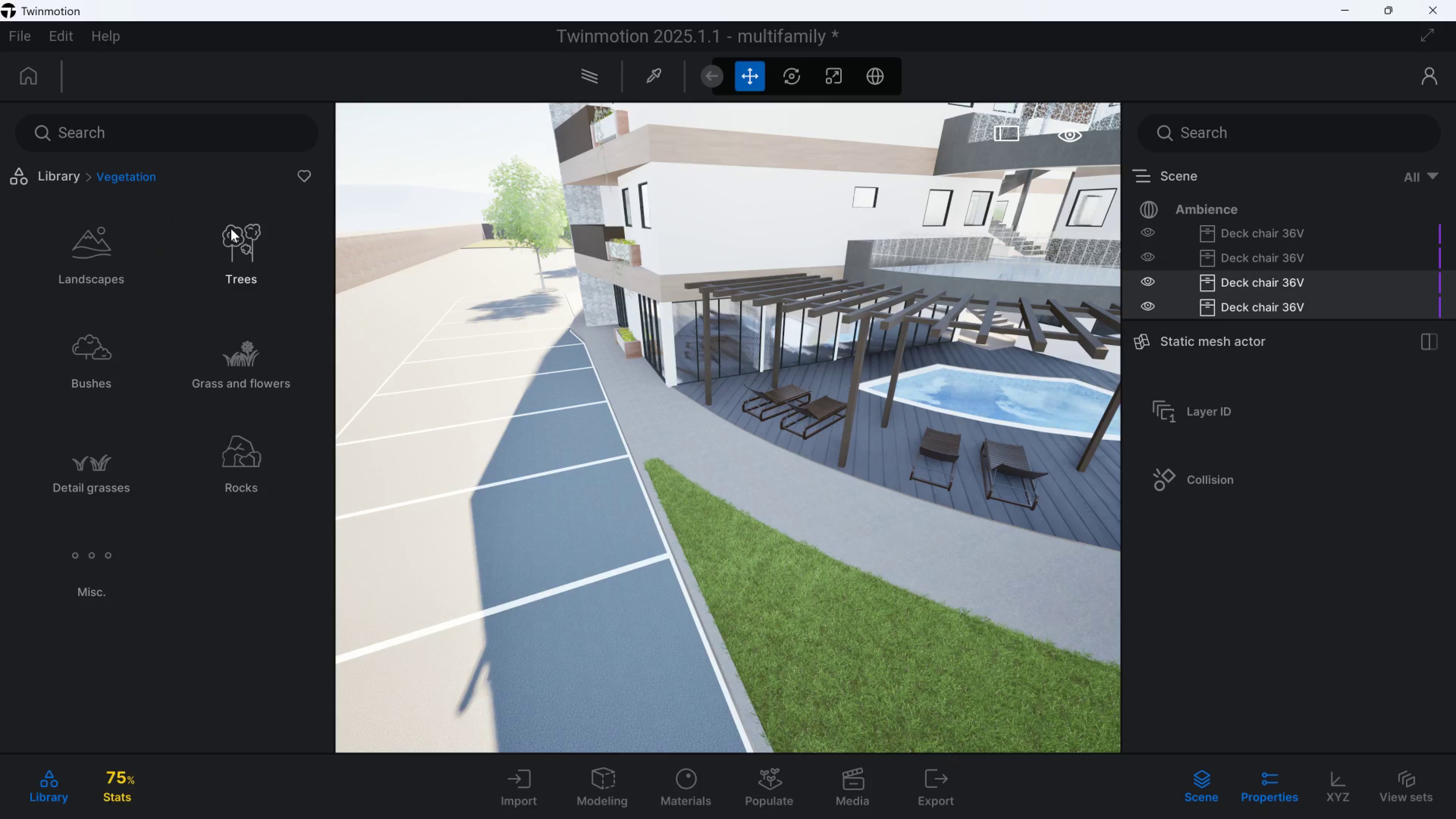 
left_click([100, 356])
 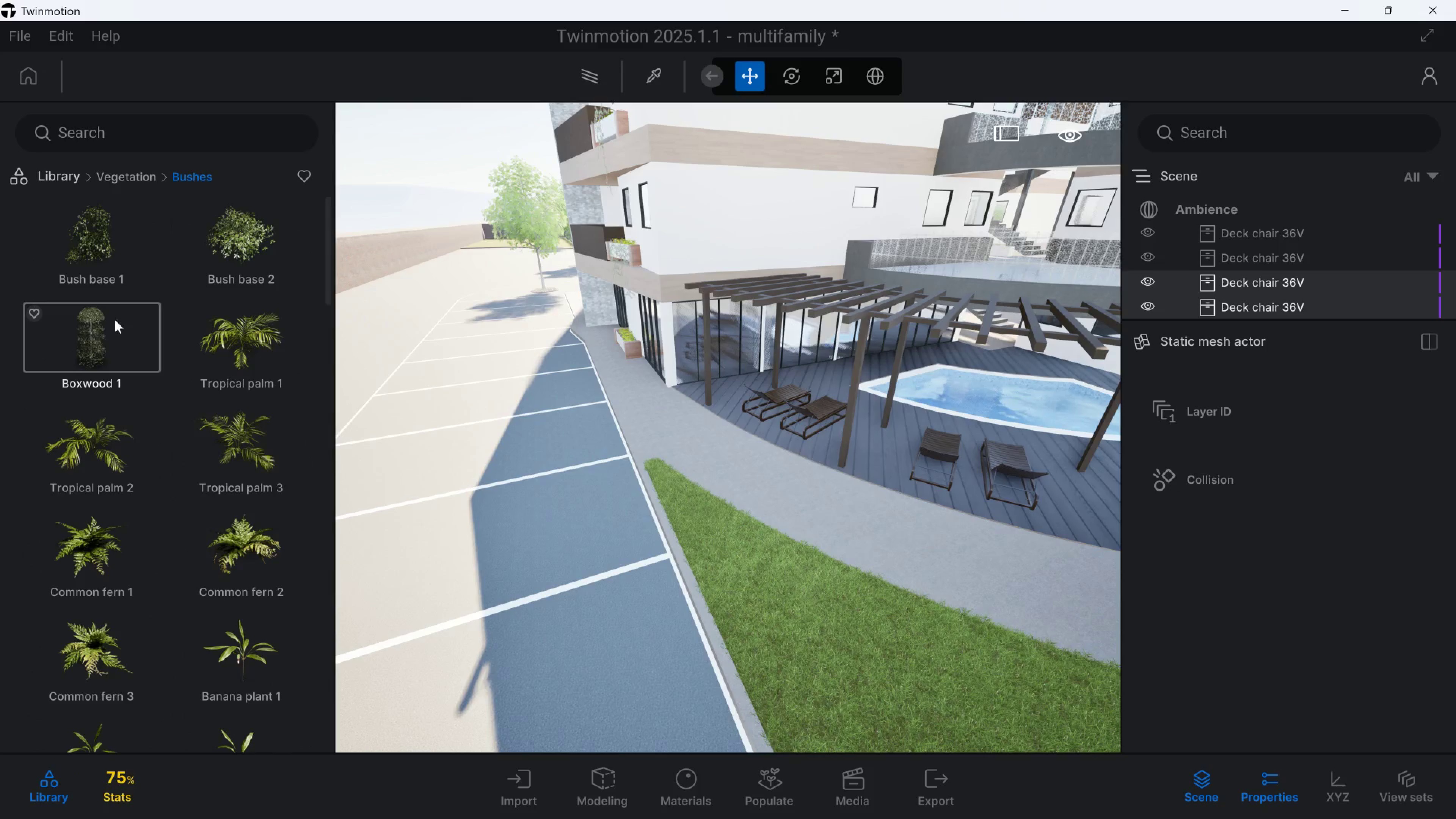 
scroll: coordinate [132, 309], scroll_direction: down, amount: 4.0
 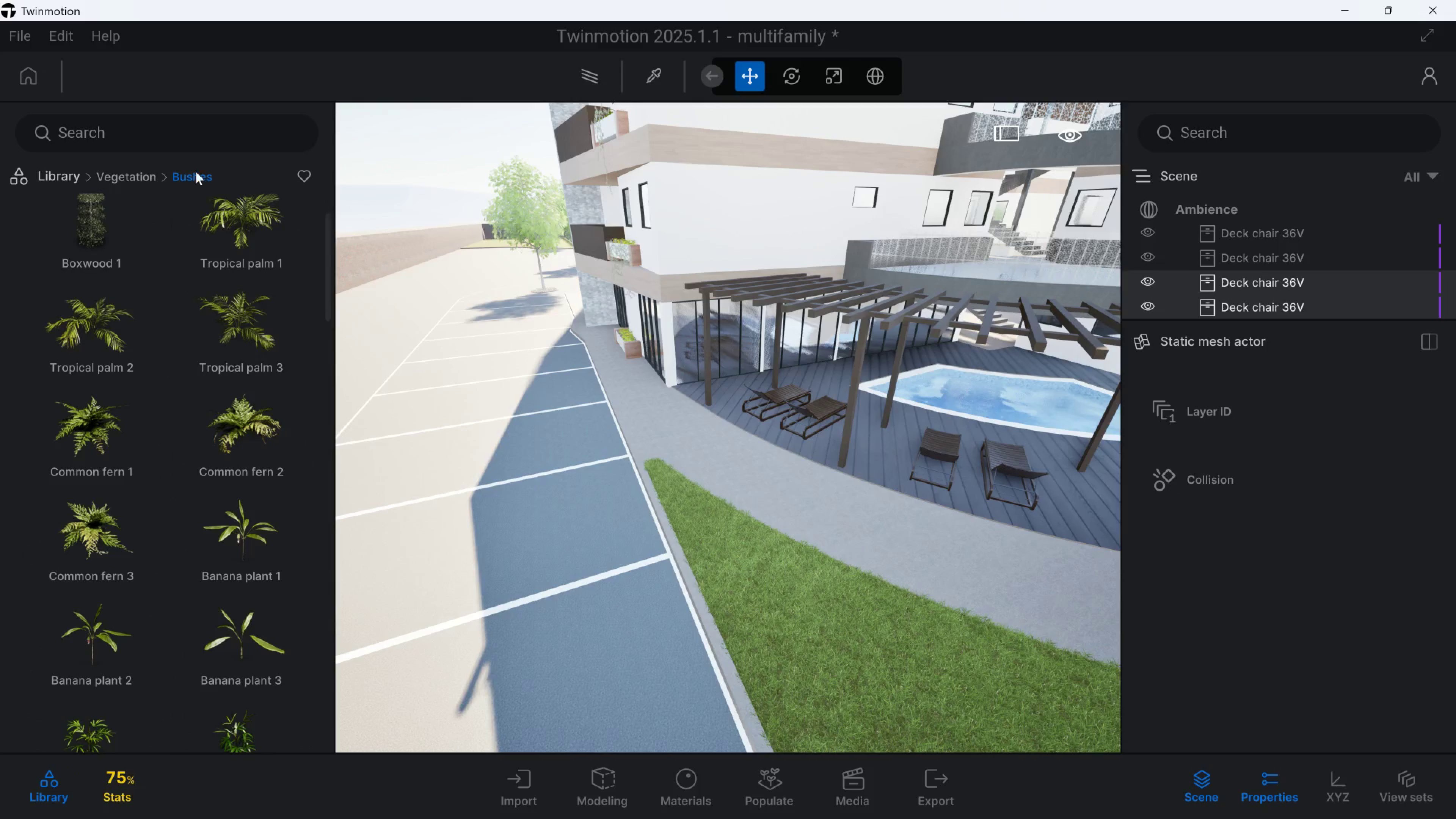 
left_click([137, 179])
 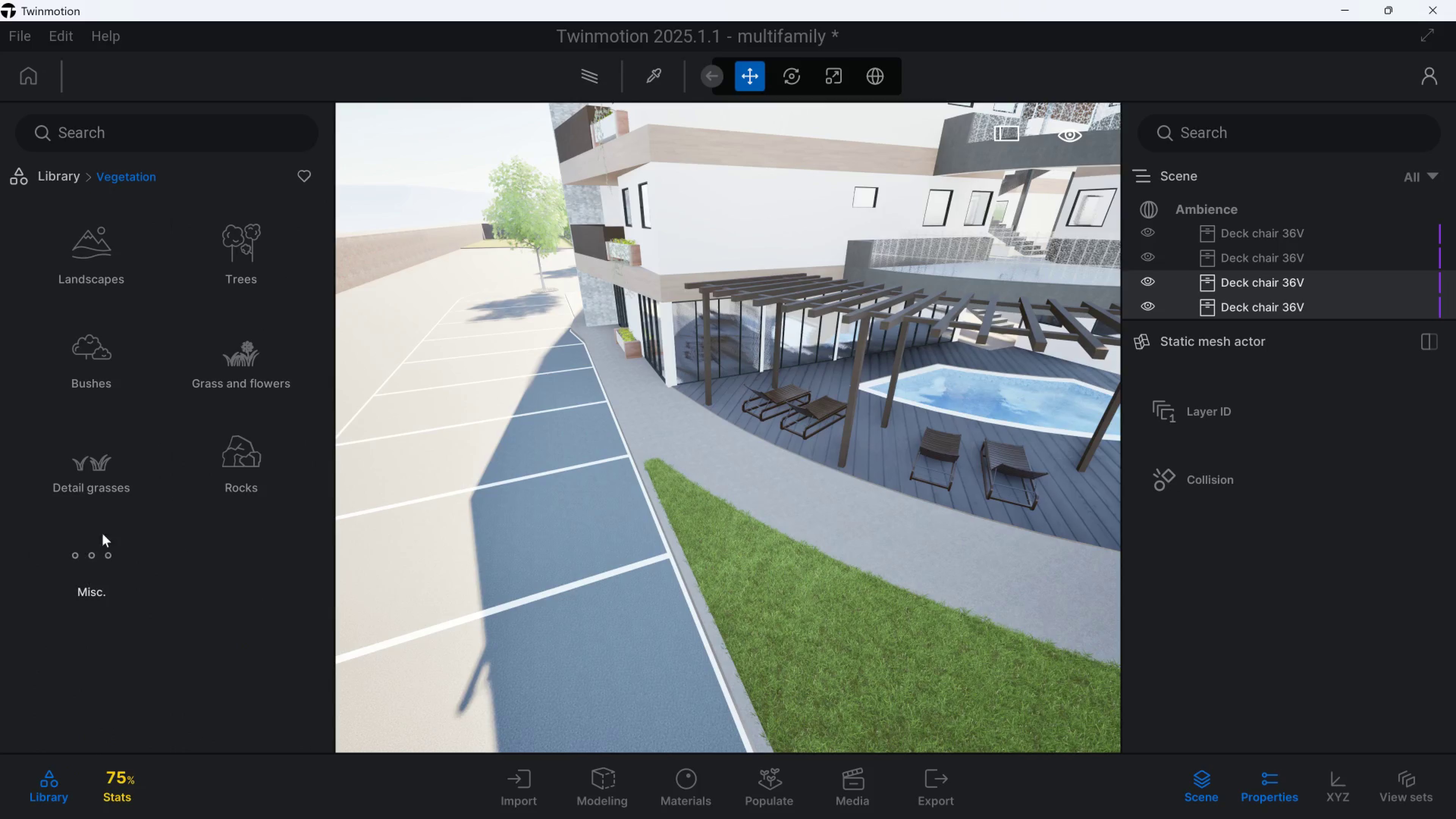 
left_click([102, 549])
 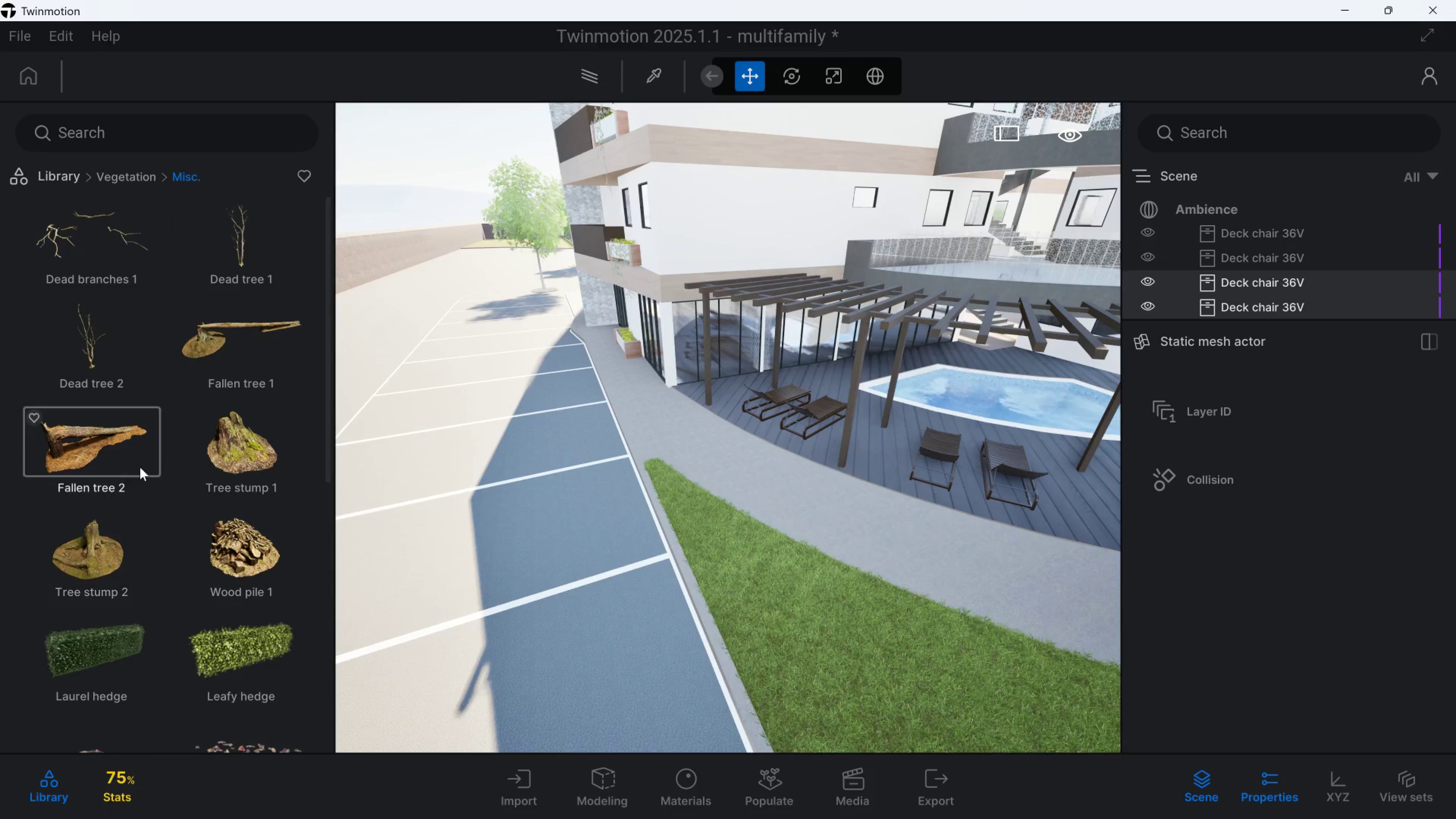 
scroll: coordinate [243, 478], scroll_direction: down, amount: 19.0
 